 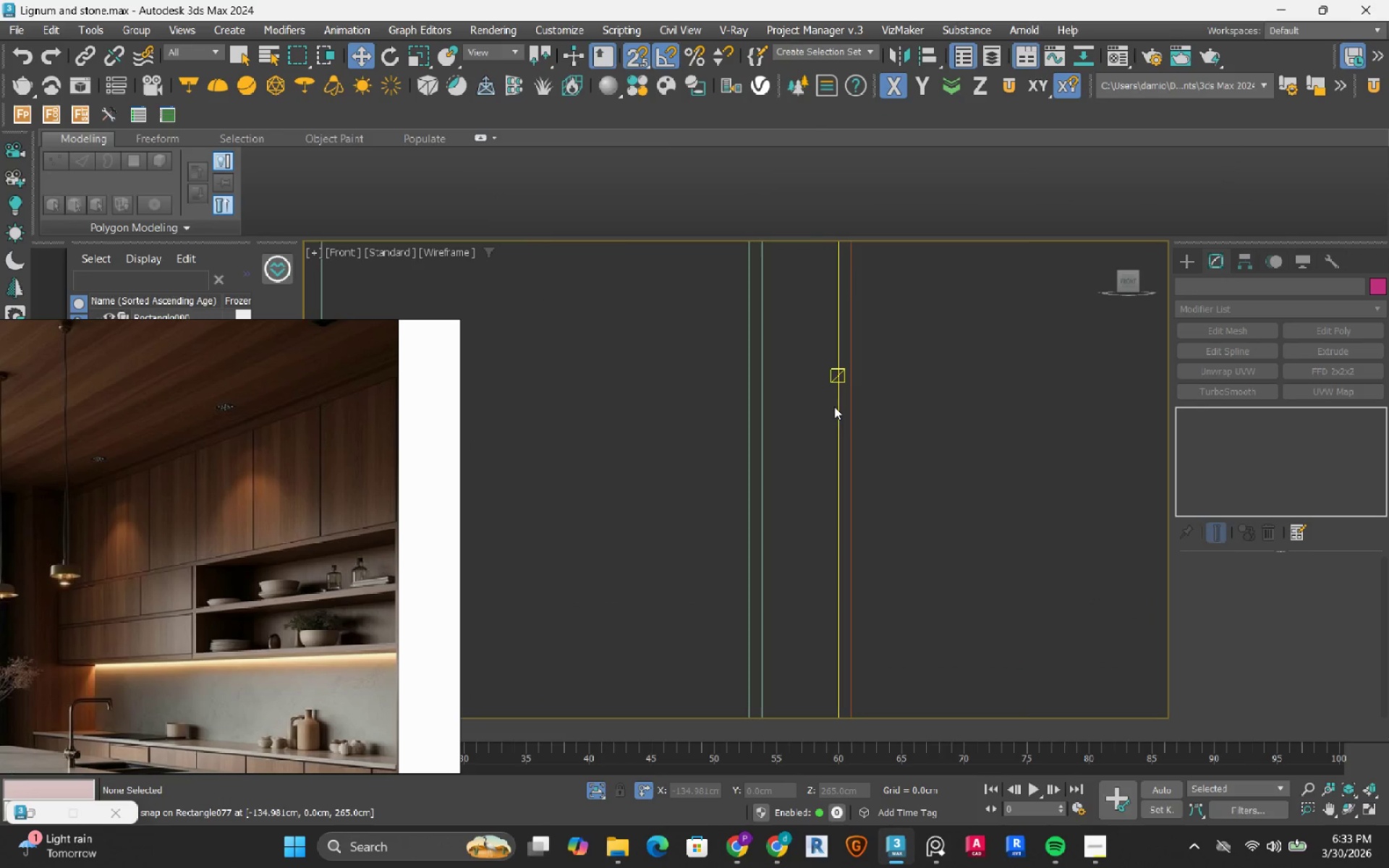 
left_click_drag(start_coordinate=[882, 392], to_coordinate=[815, 519])
 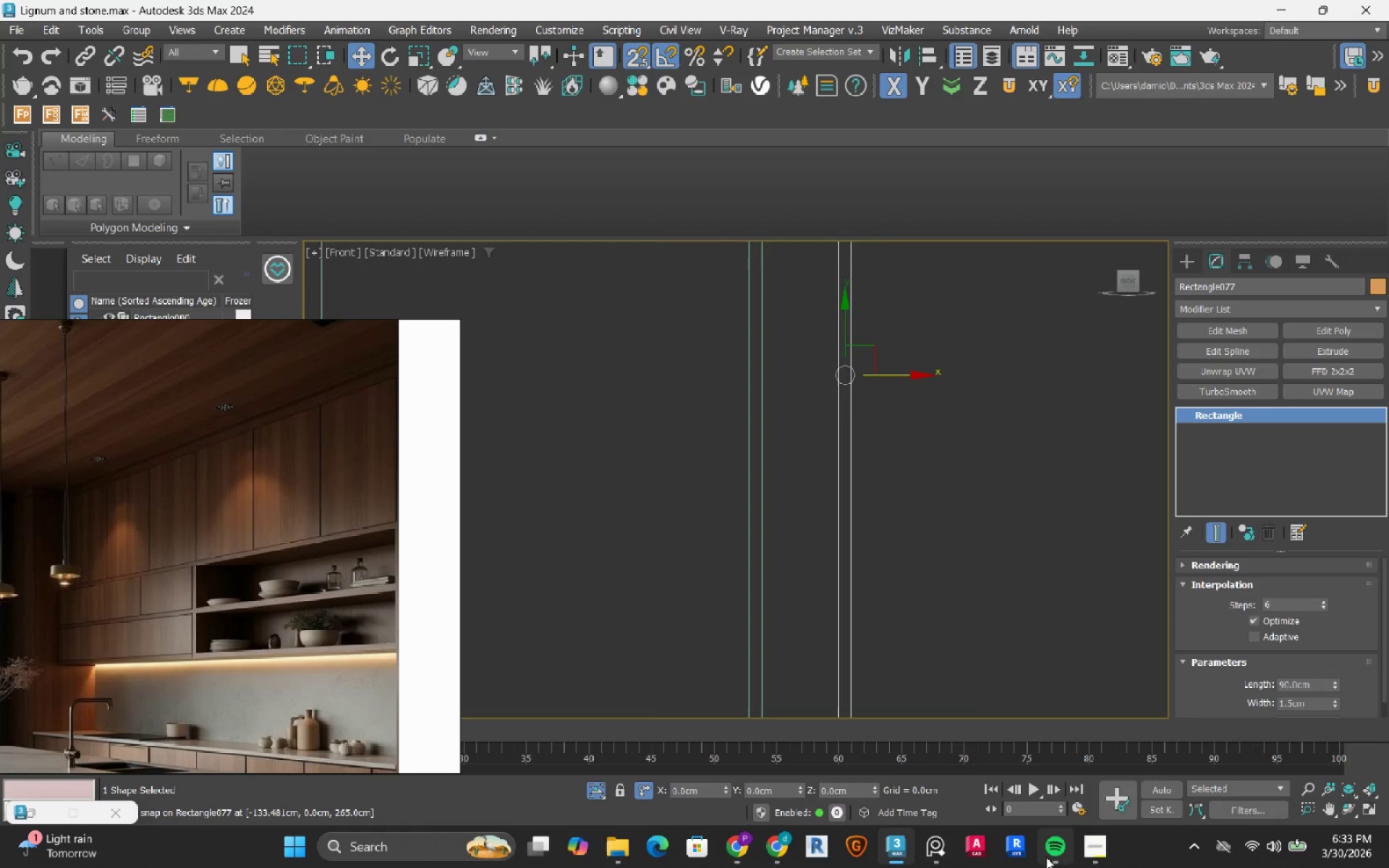 
left_click([1049, 861])
 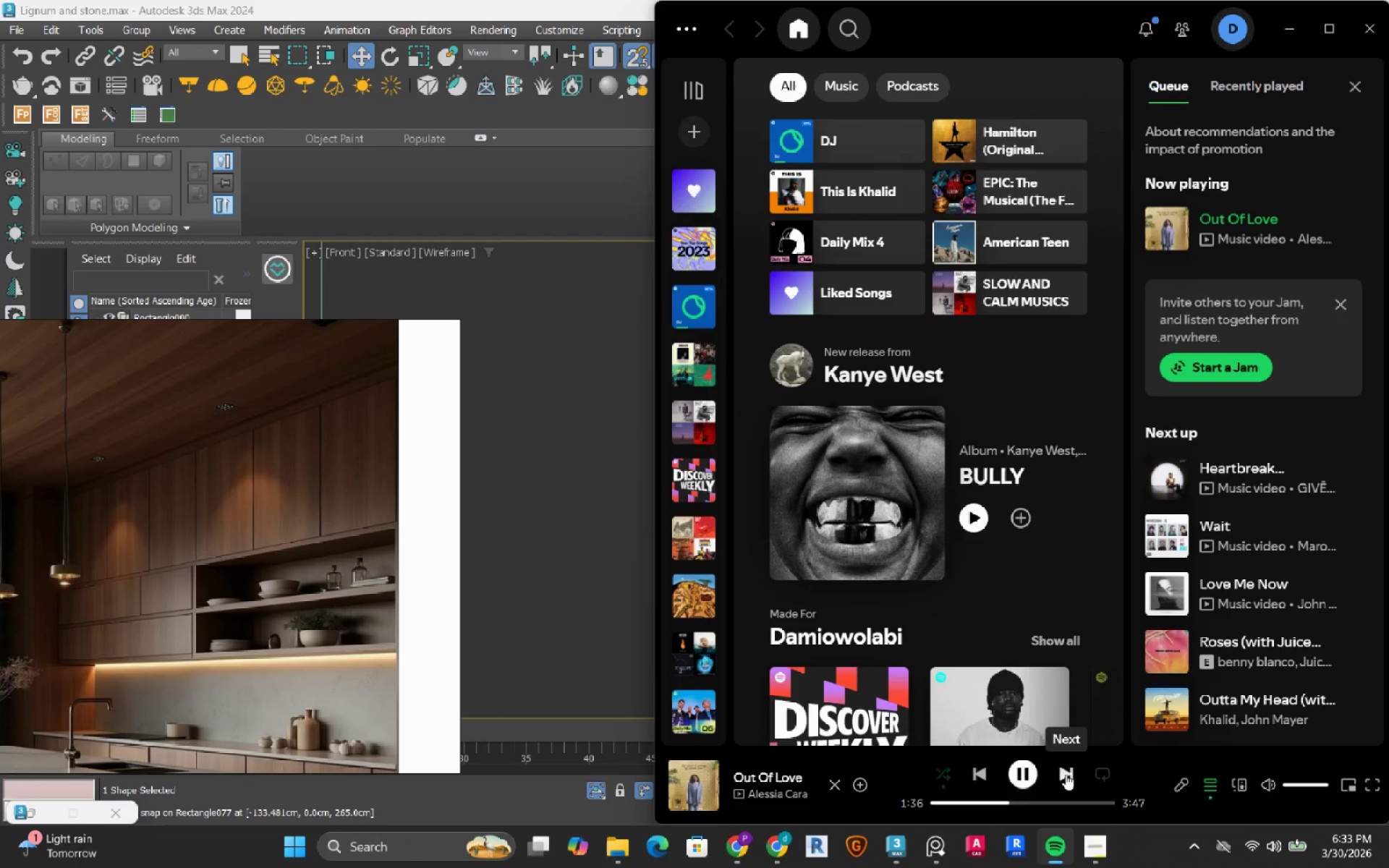 
left_click([1066, 774])
 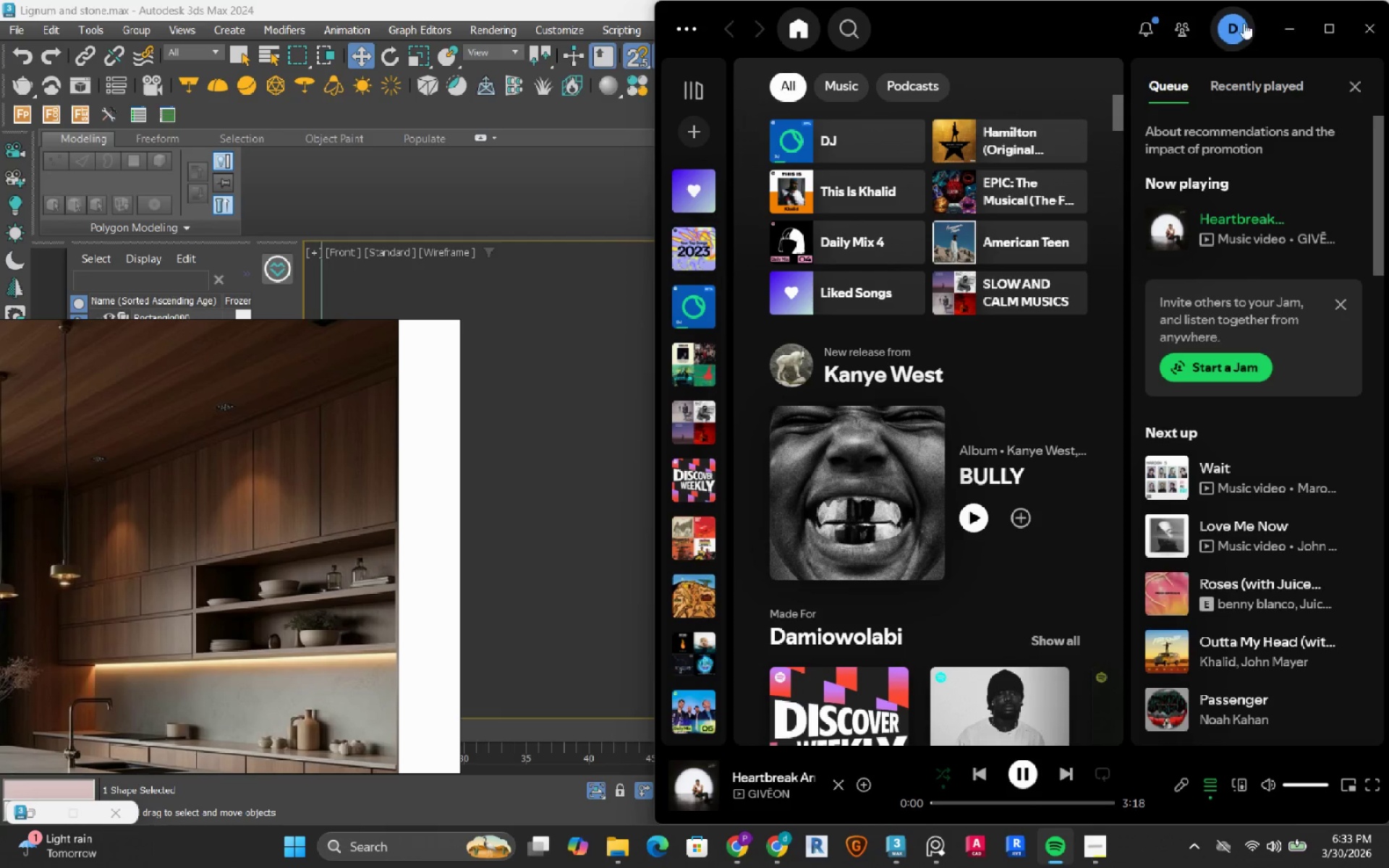 
left_click([1275, 30])
 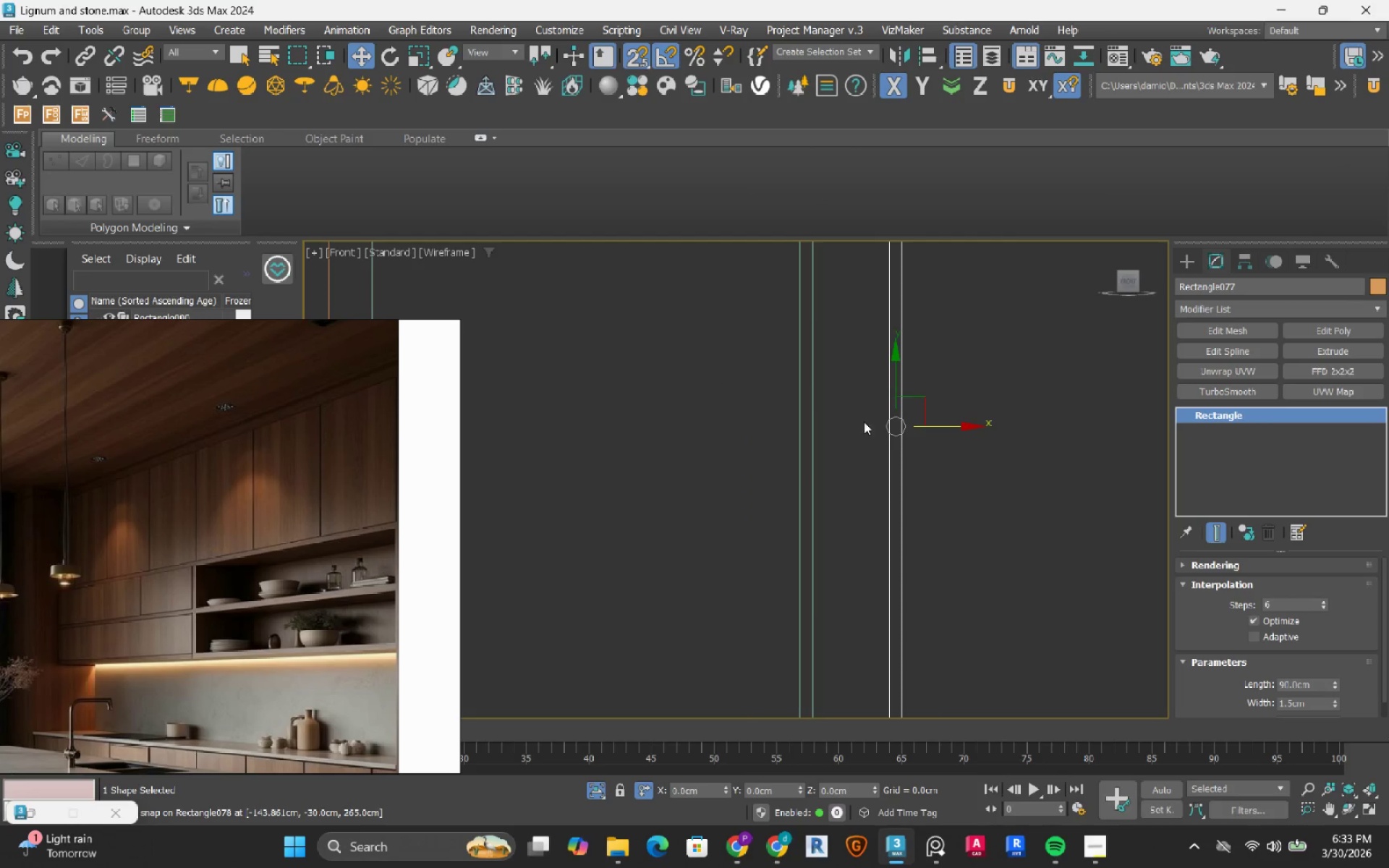 
scroll: coordinate [867, 388], scroll_direction: up, amount: 1.0
 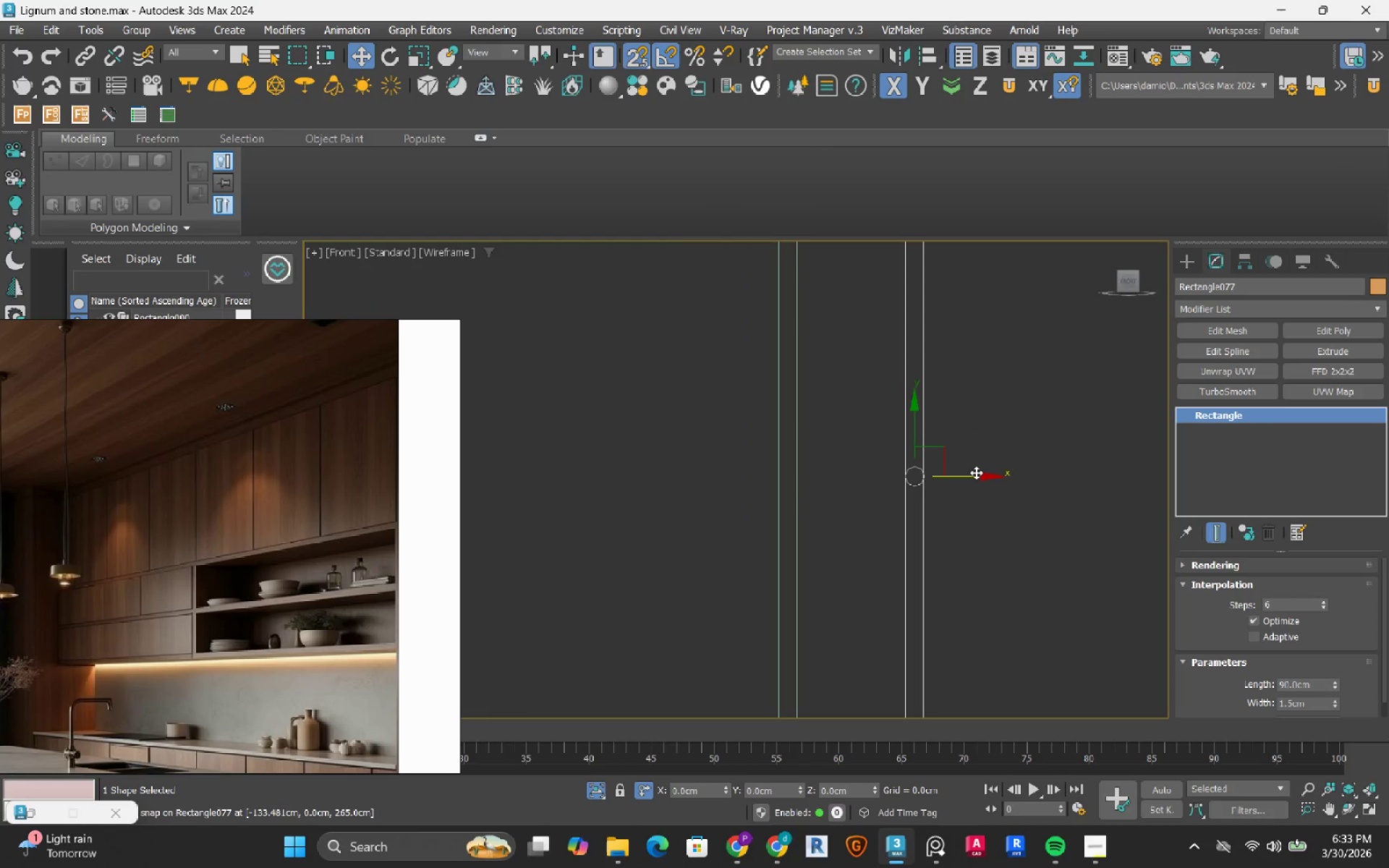 
left_click([976, 472])
 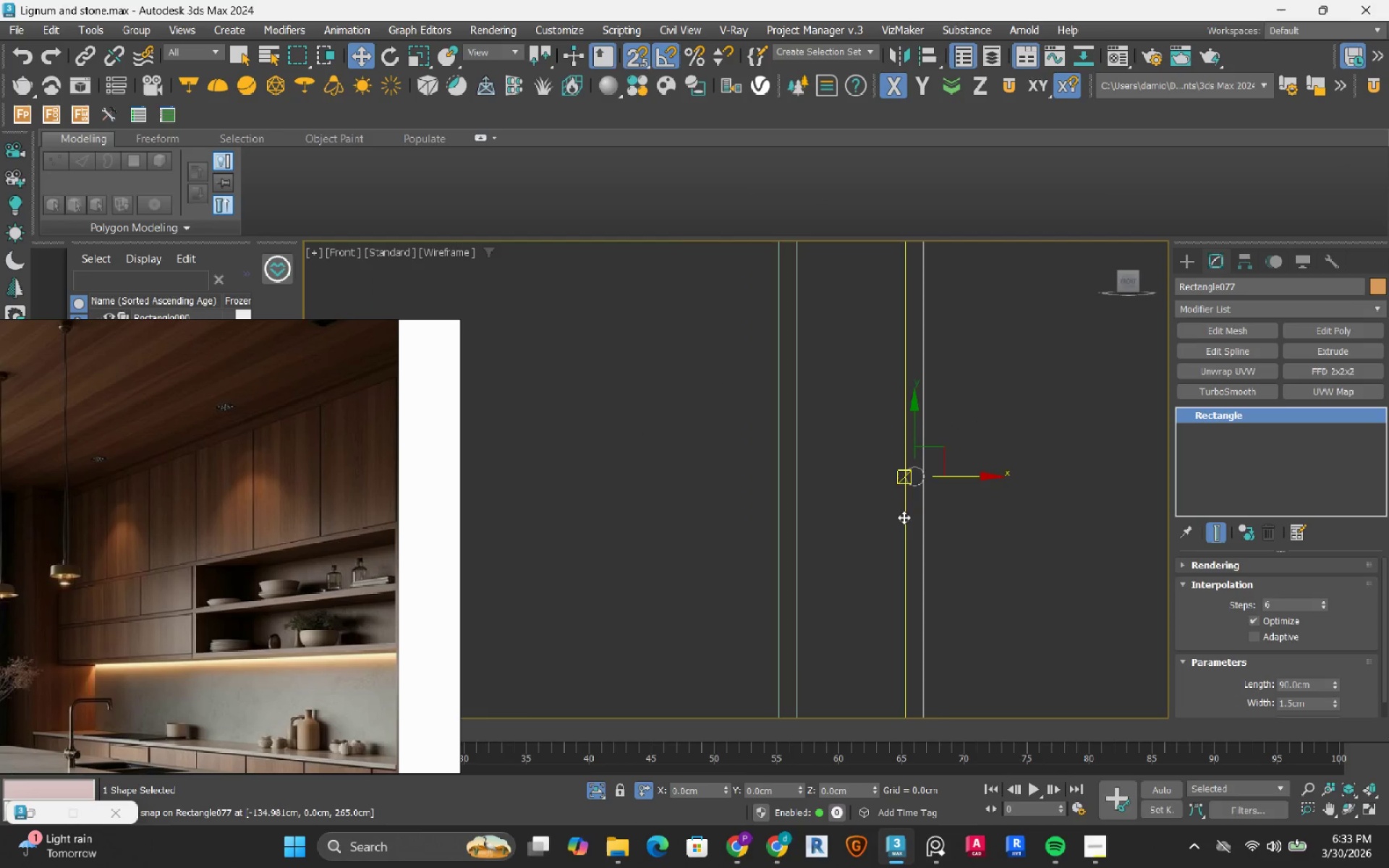 
left_click_drag(start_coordinate=[904, 517], to_coordinate=[778, 485])
 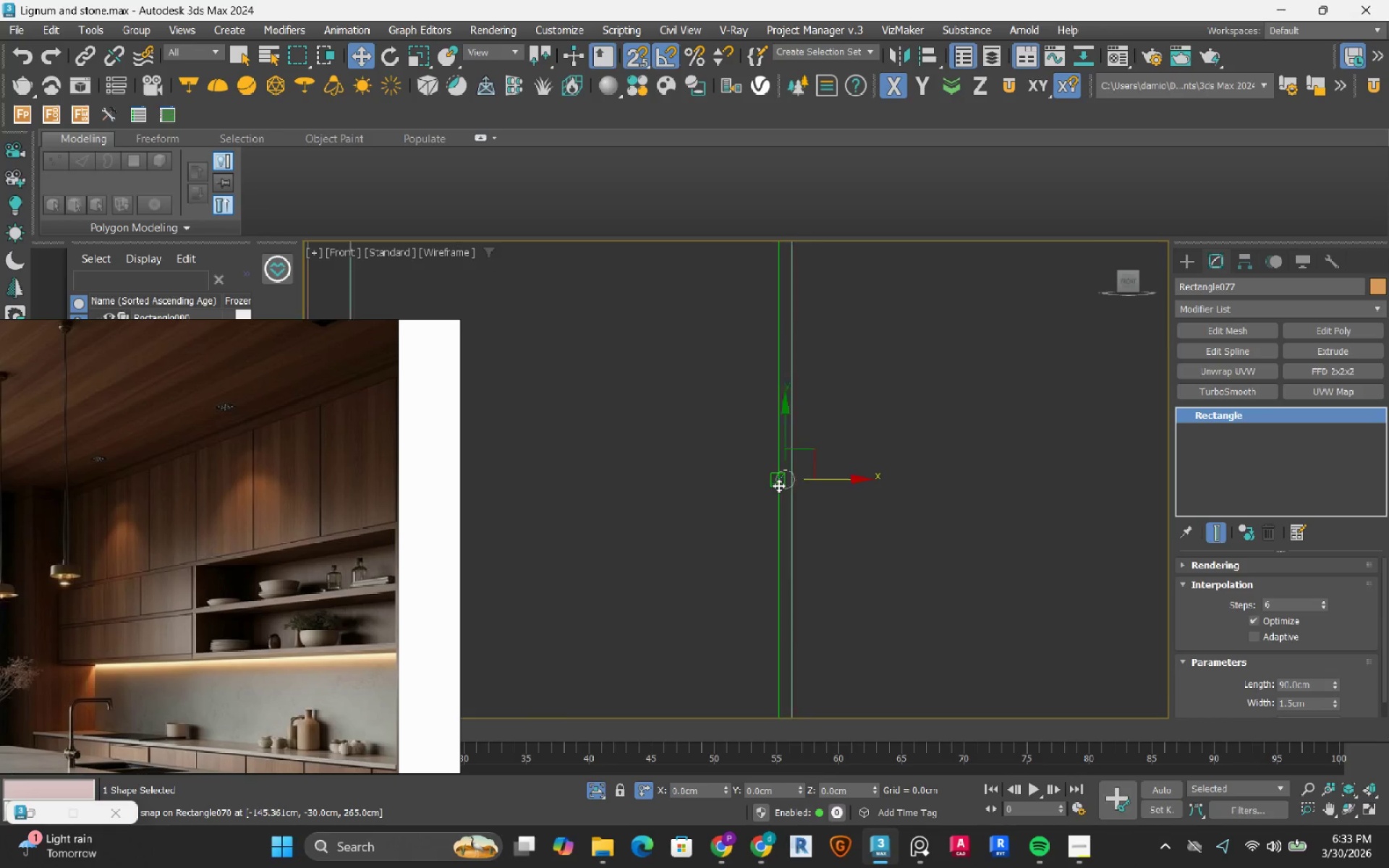 
scroll: coordinate [778, 485], scroll_direction: down, amount: 4.0
 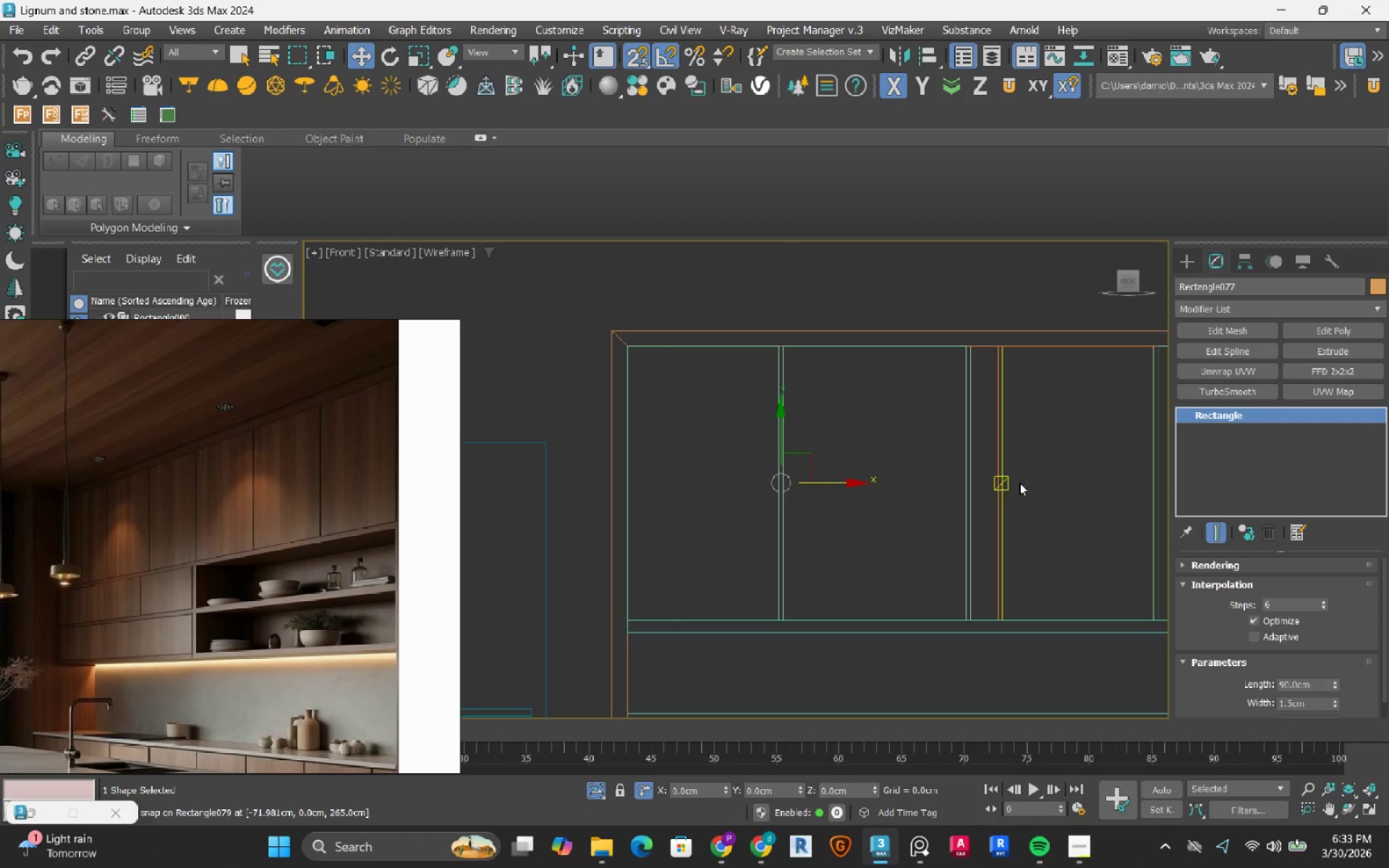 
left_click_drag(start_coordinate=[1045, 441], to_coordinate=[969, 513])
 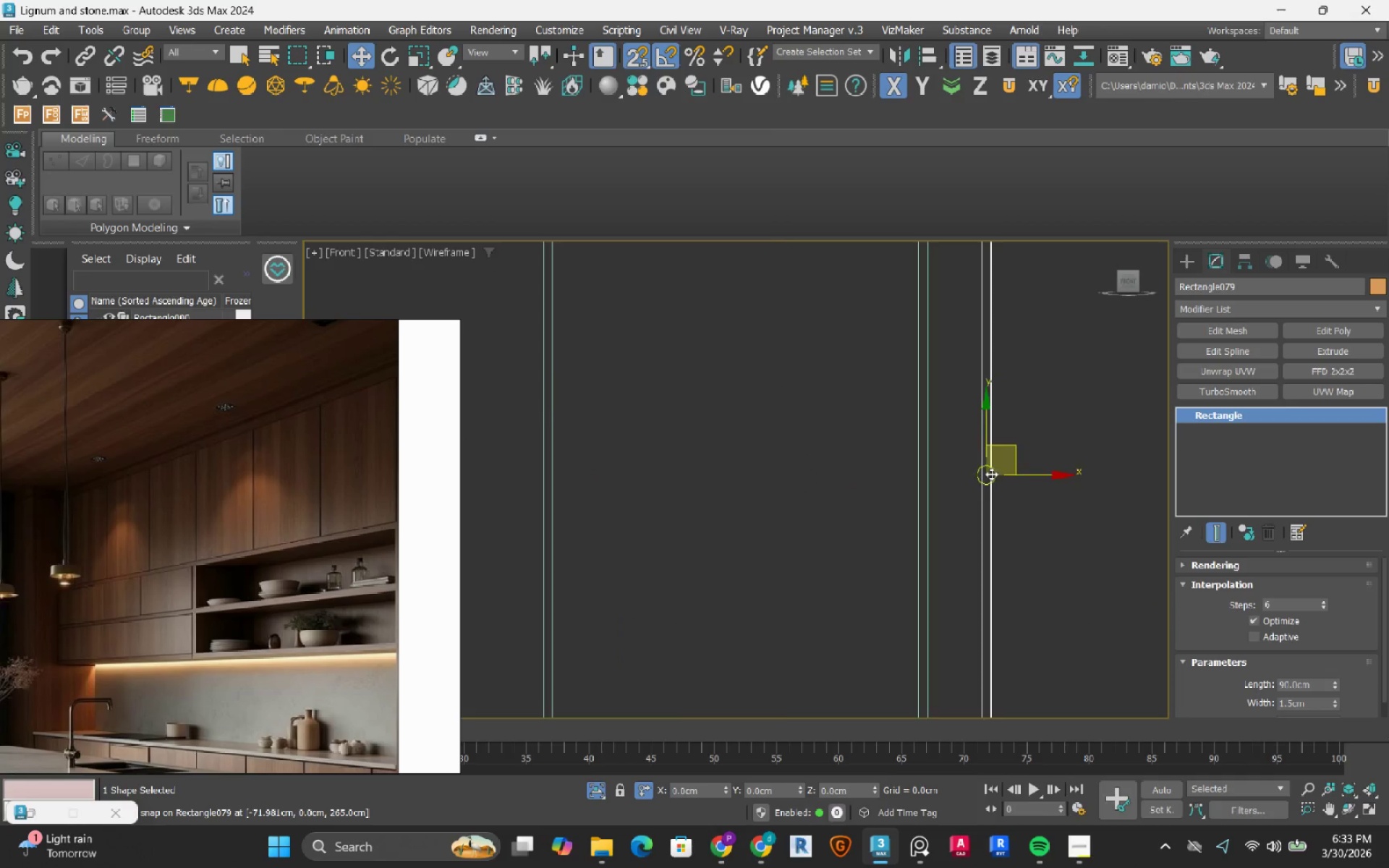 
scroll: coordinate [993, 472], scroll_direction: up, amount: 5.0
 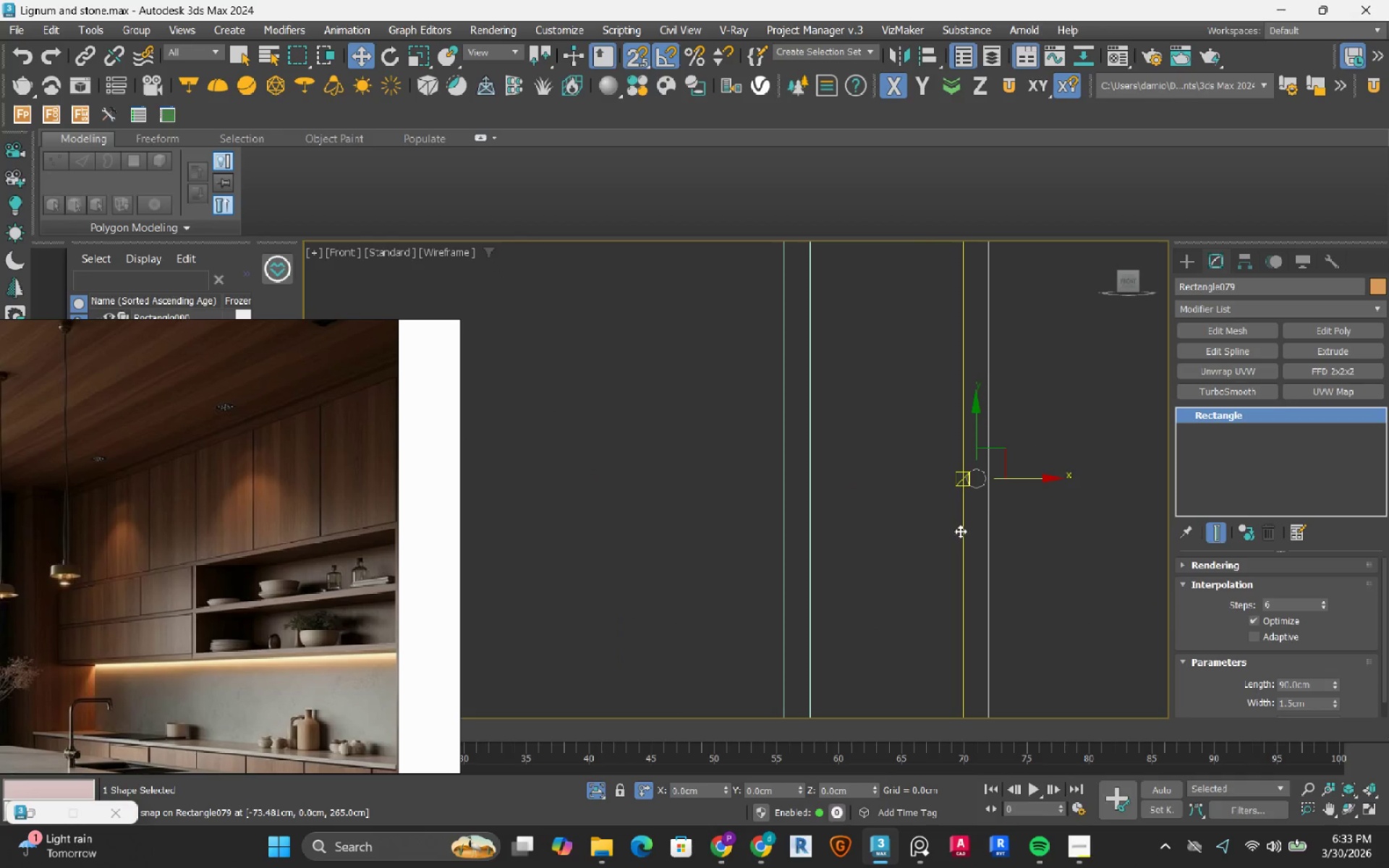 
left_click_drag(start_coordinate=[960, 531], to_coordinate=[796, 526])
 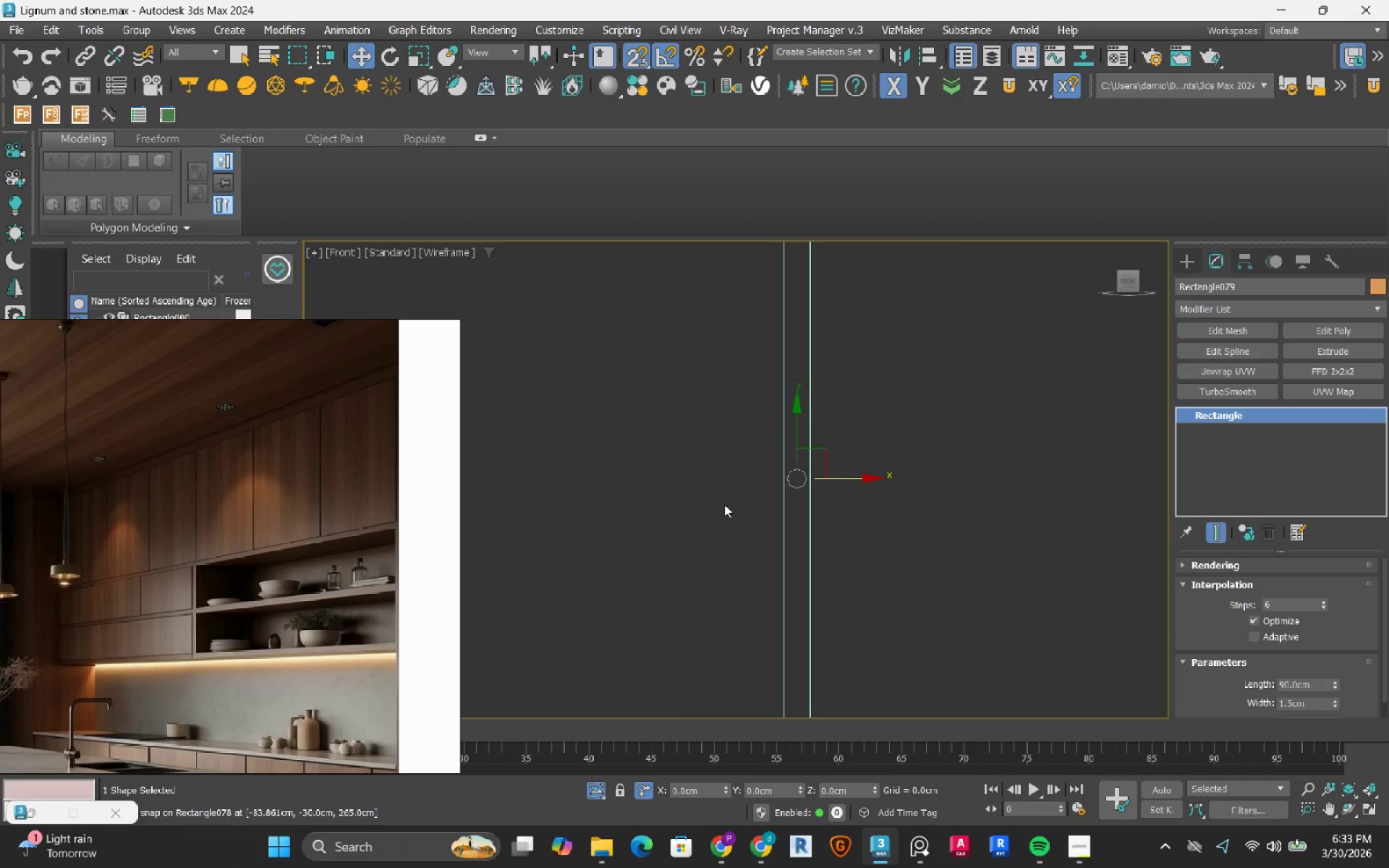 
scroll: coordinate [724, 504], scroll_direction: down, amount: 4.0
 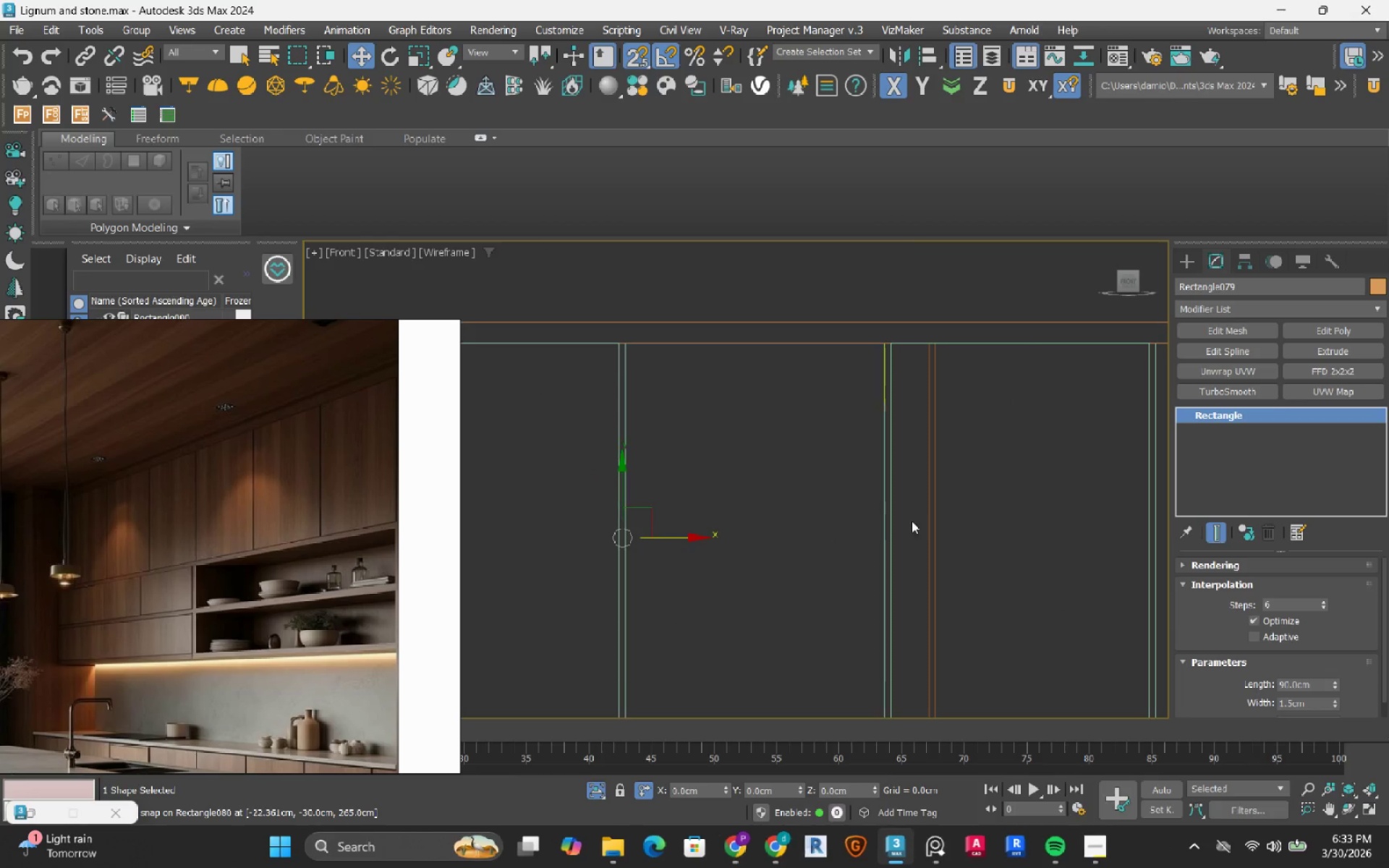 
left_click_drag(start_coordinate=[1002, 480], to_coordinate=[921, 578])
 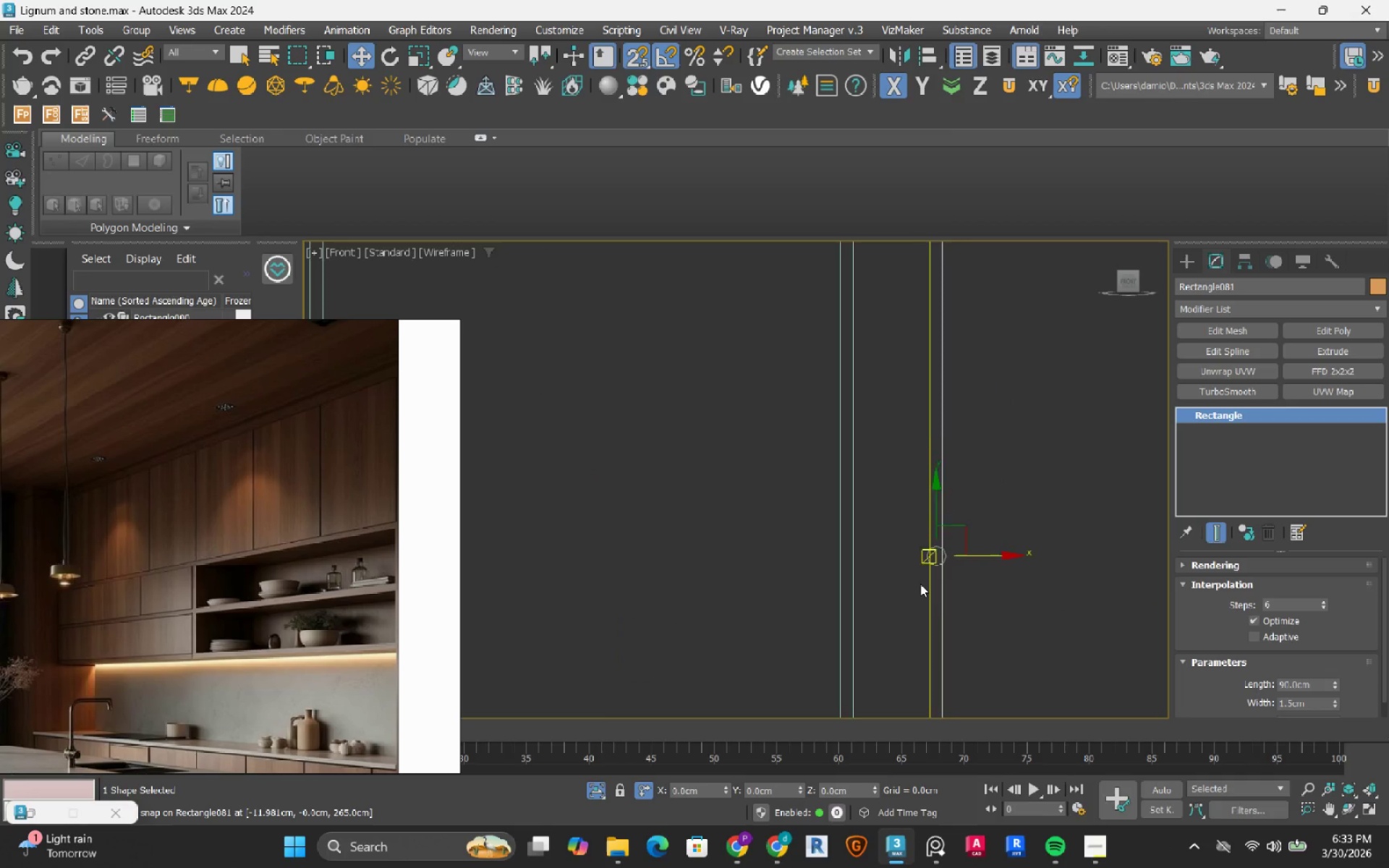 
scroll: coordinate [920, 584], scroll_direction: up, amount: 4.0
 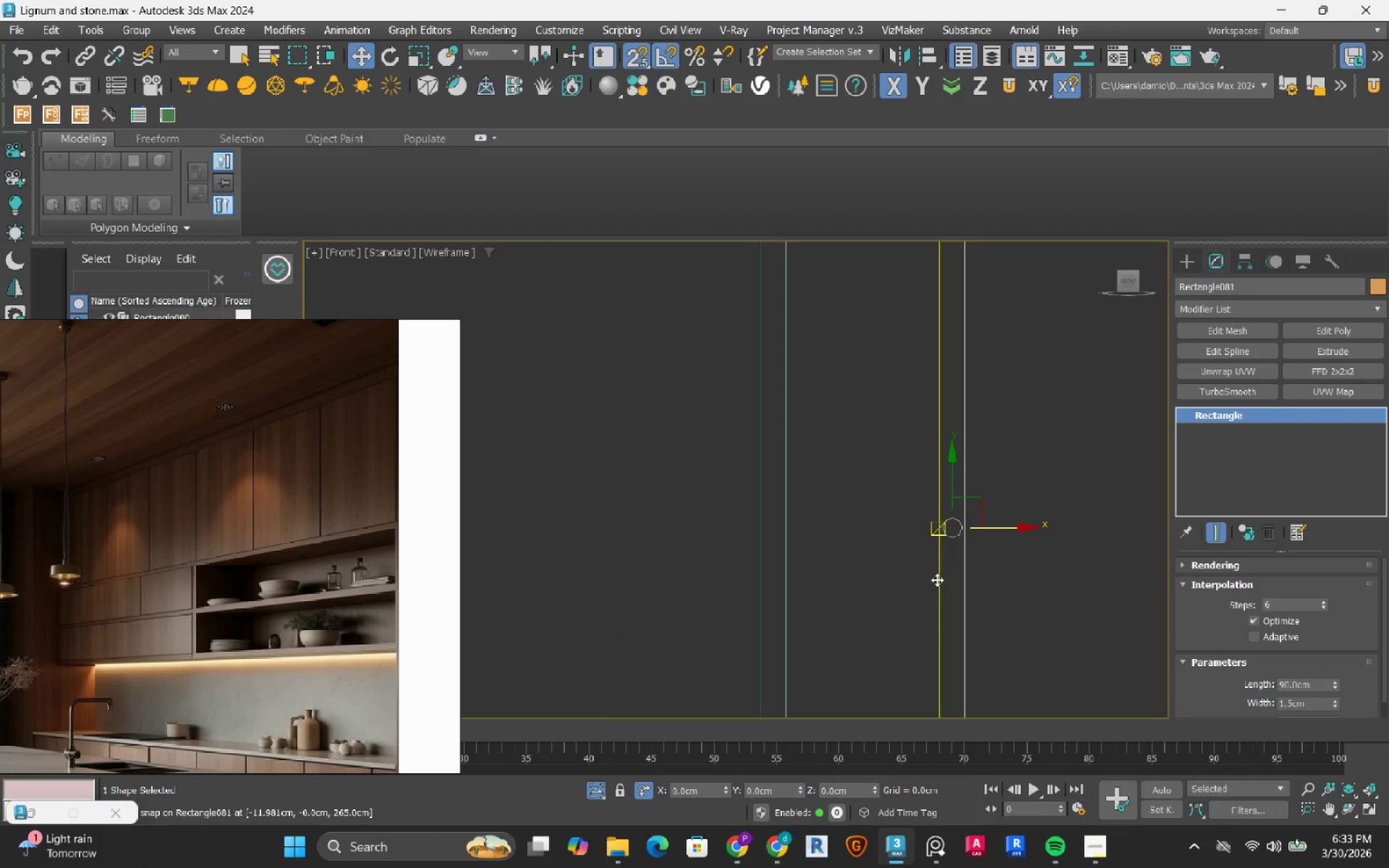 
left_click_drag(start_coordinate=[937, 579], to_coordinate=[761, 533])
 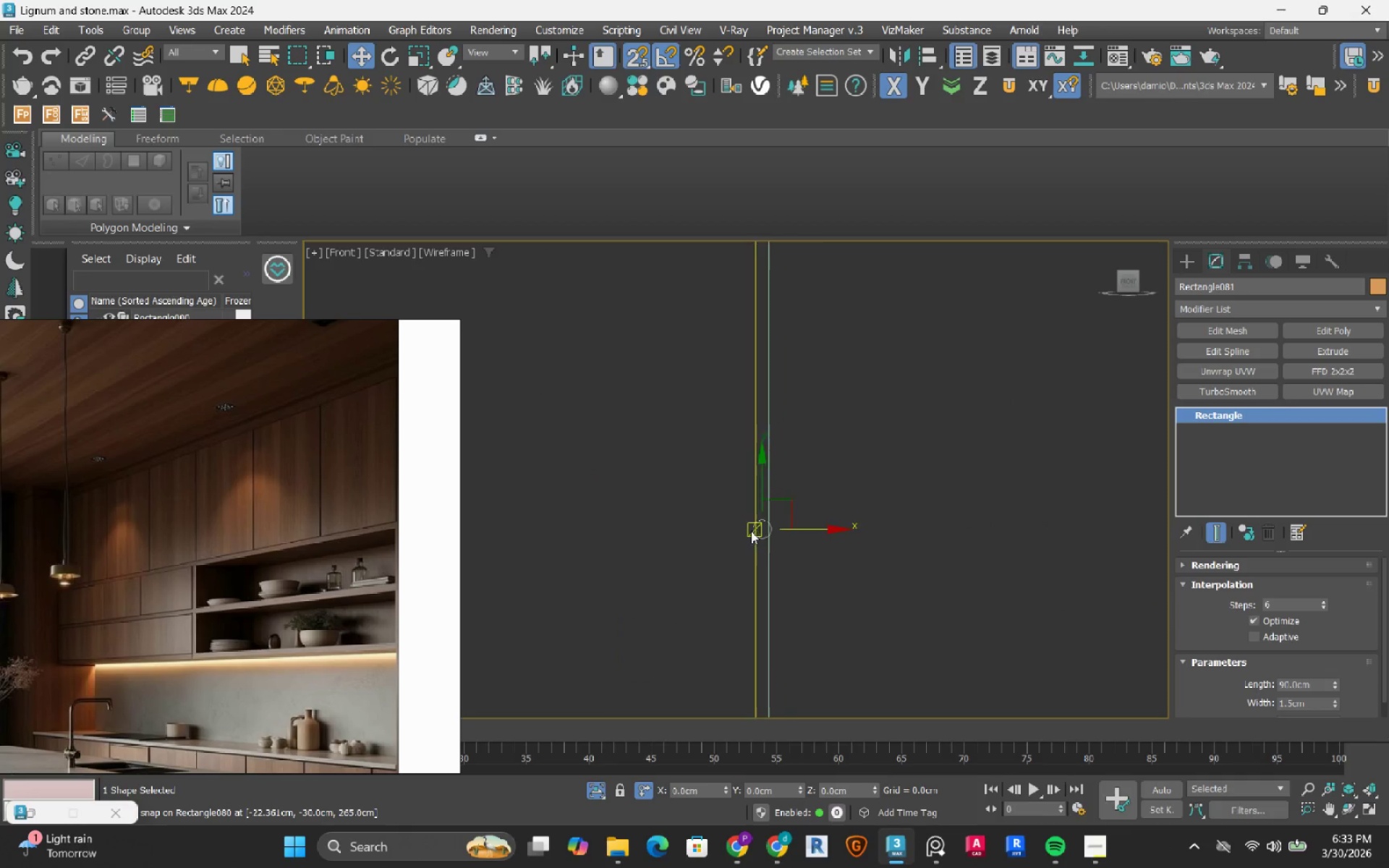 
scroll: coordinate [949, 493], scroll_direction: down, amount: 5.0
 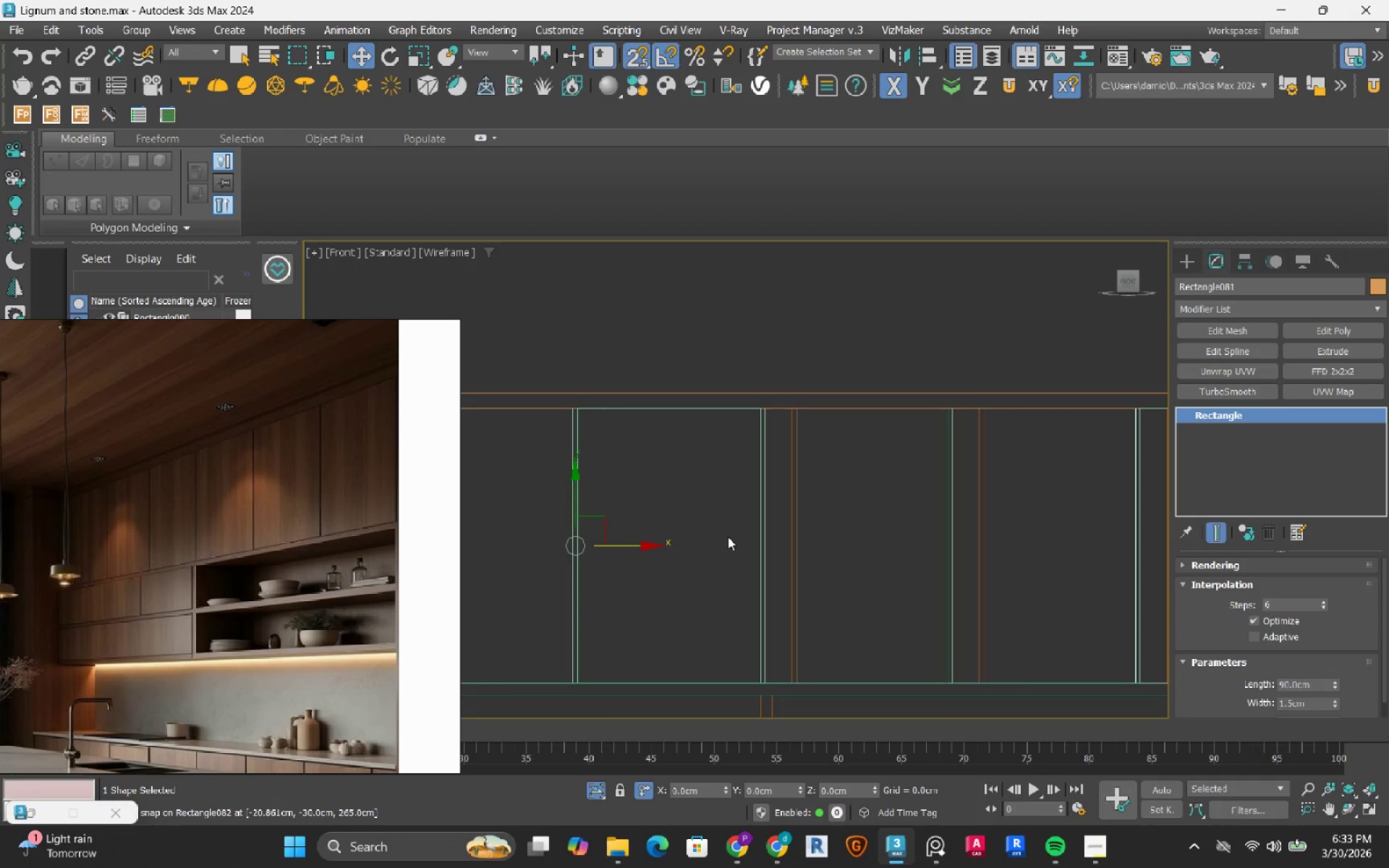 
left_click_drag(start_coordinate=[885, 480], to_coordinate=[811, 590])
 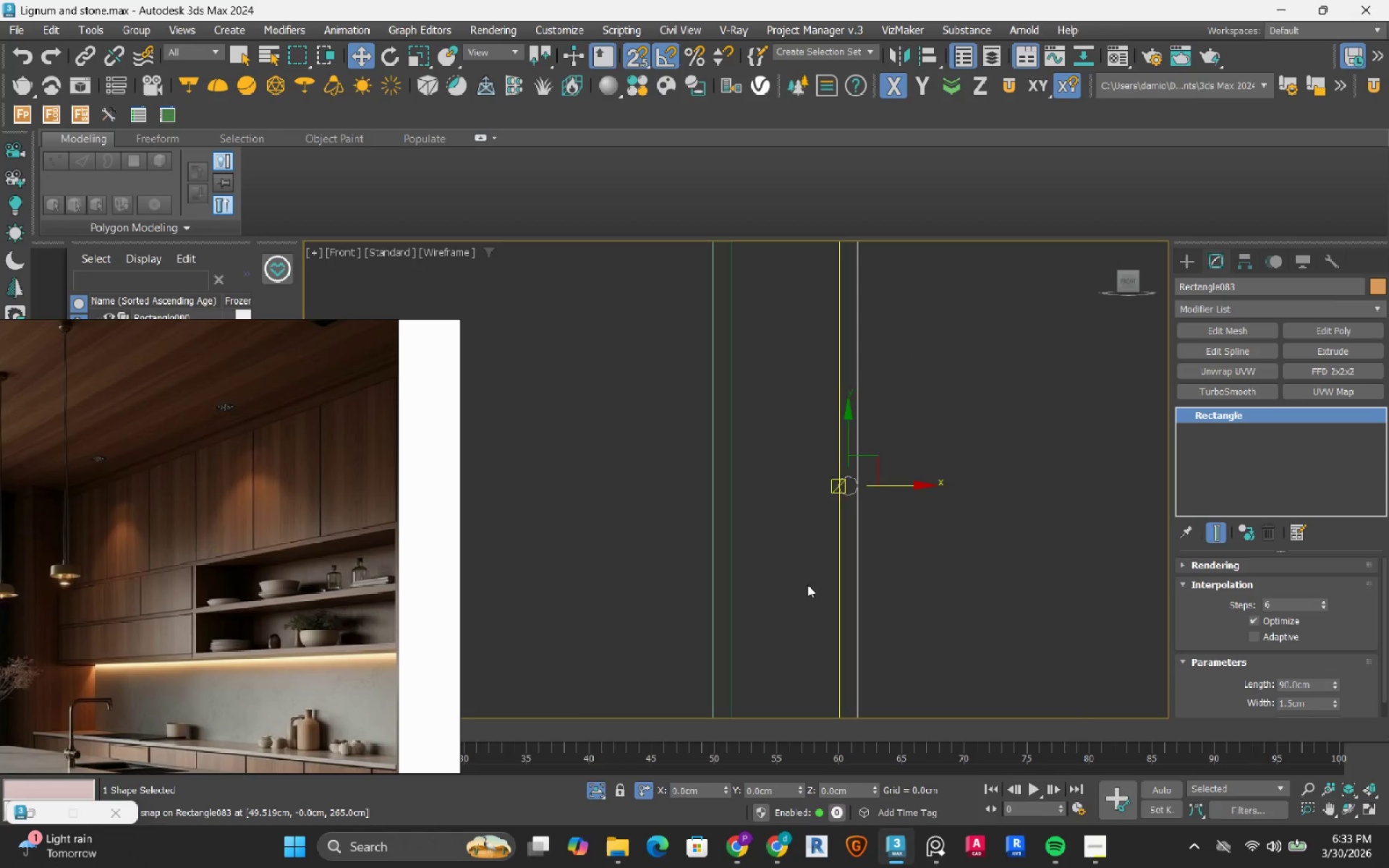 
scroll: coordinate [807, 584], scroll_direction: up, amount: 4.0
 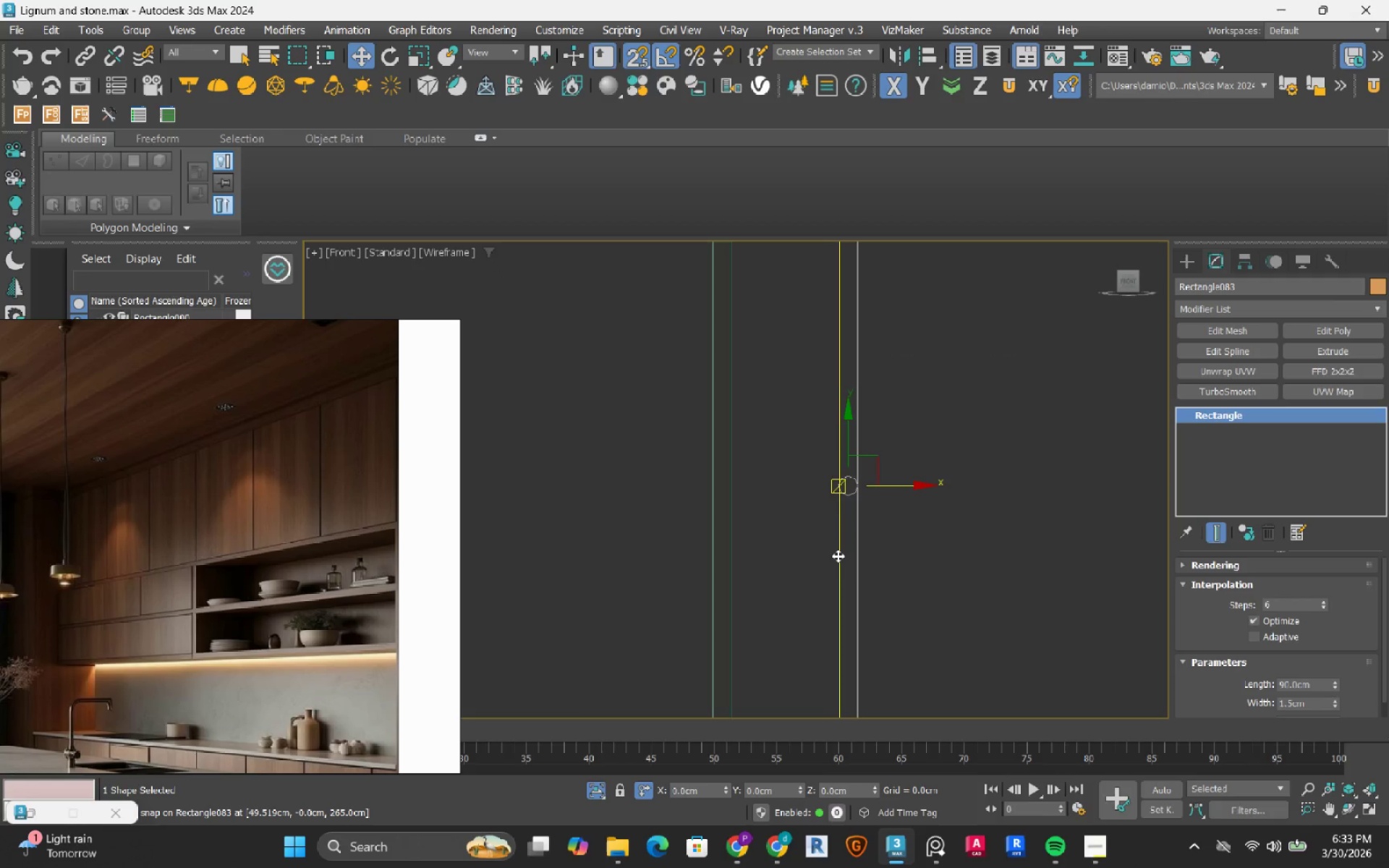 
left_click_drag(start_coordinate=[838, 556], to_coordinate=[713, 584])
 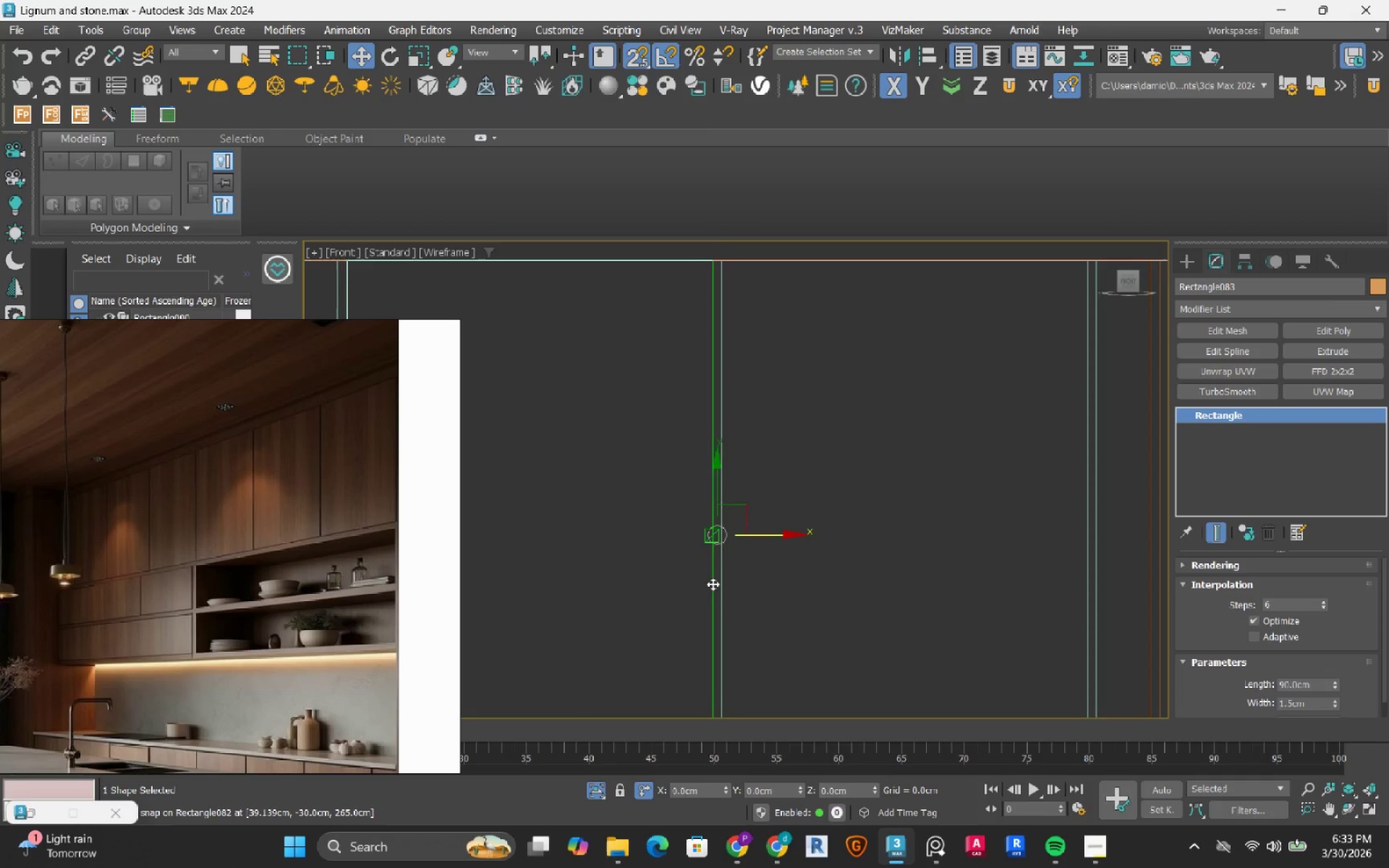 
scroll: coordinate [714, 582], scroll_direction: down, amount: 3.0
 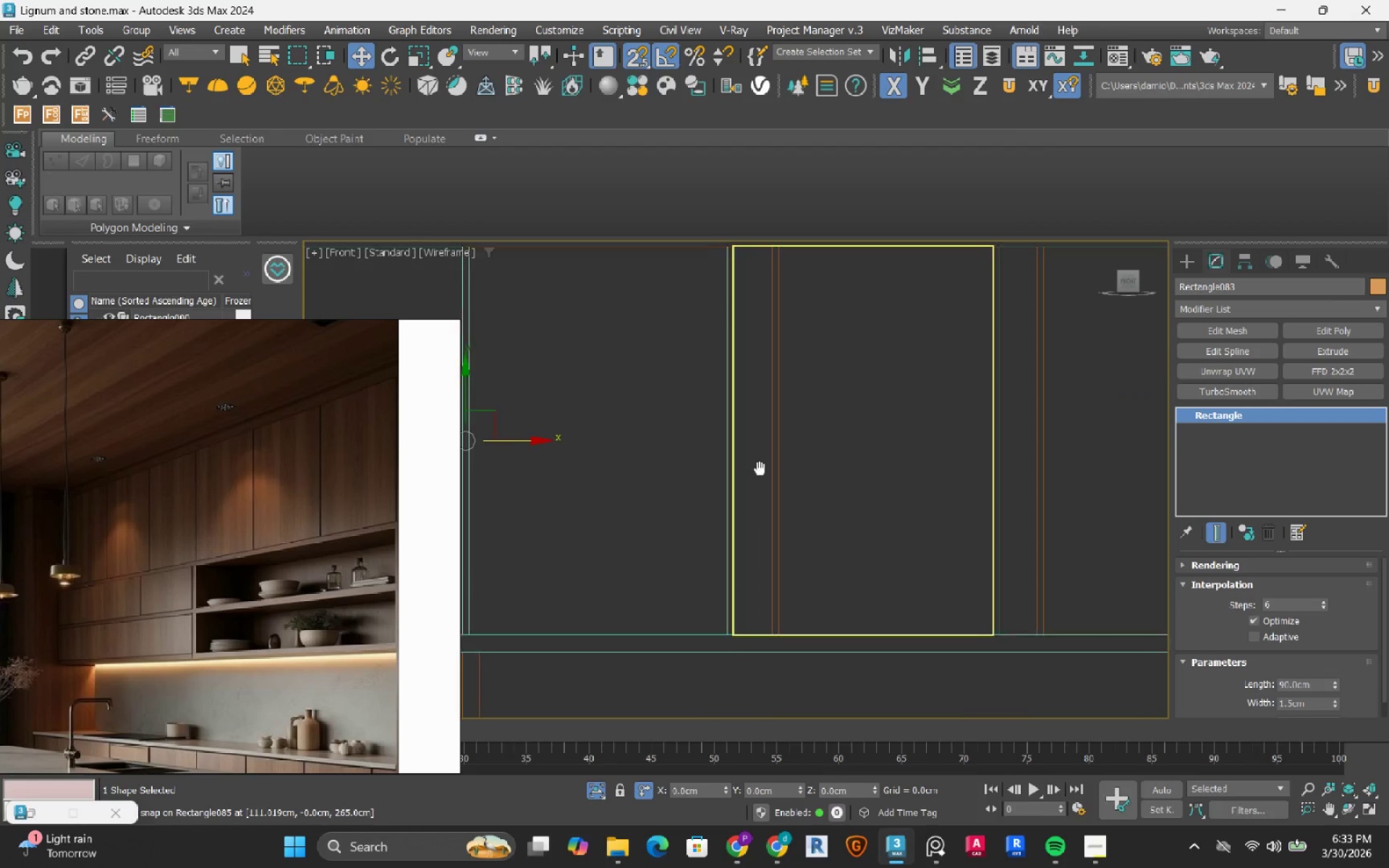 
left_click_drag(start_coordinate=[849, 383], to_coordinate=[774, 464])
 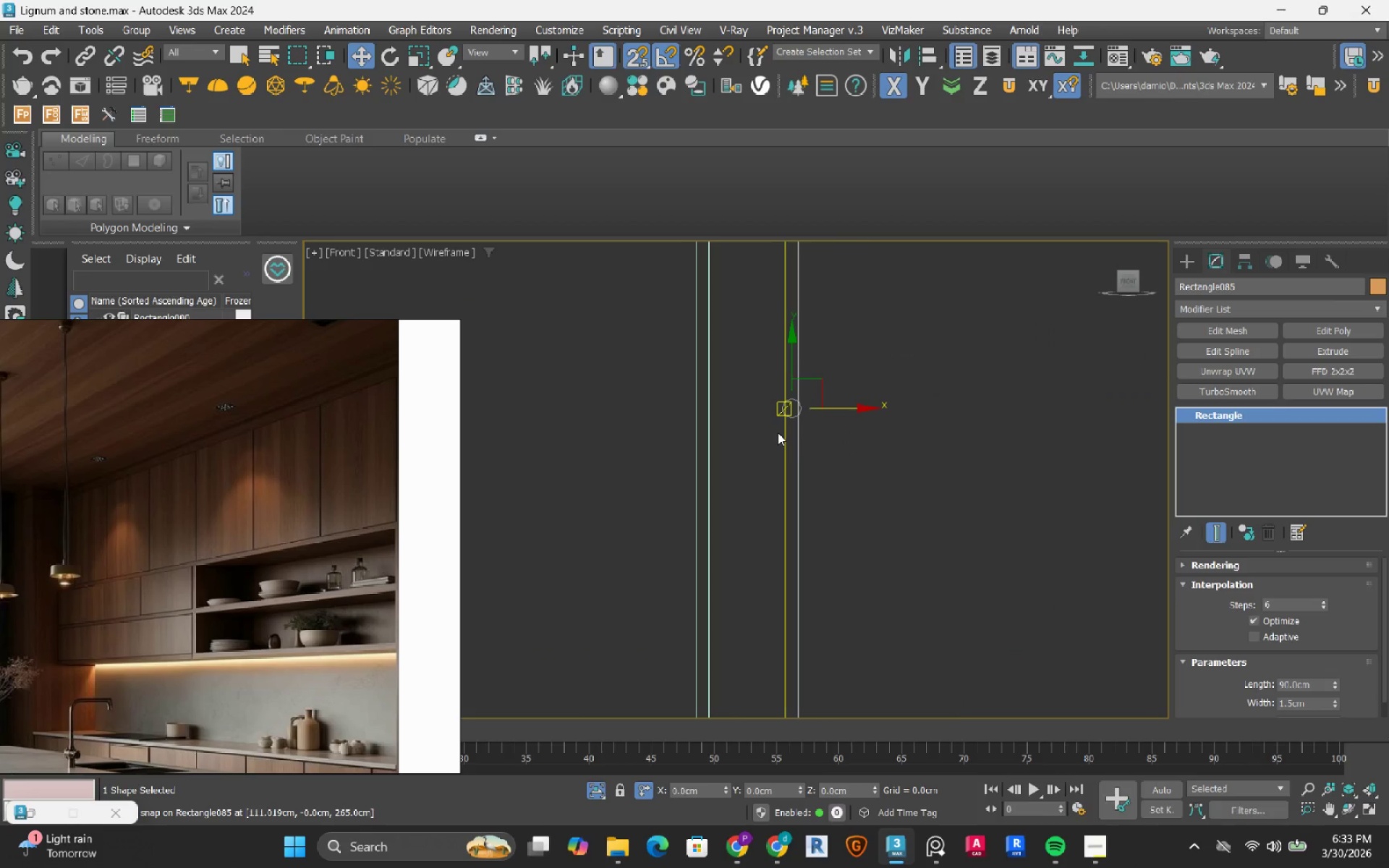 
scroll: coordinate [778, 433], scroll_direction: up, amount: 3.0
 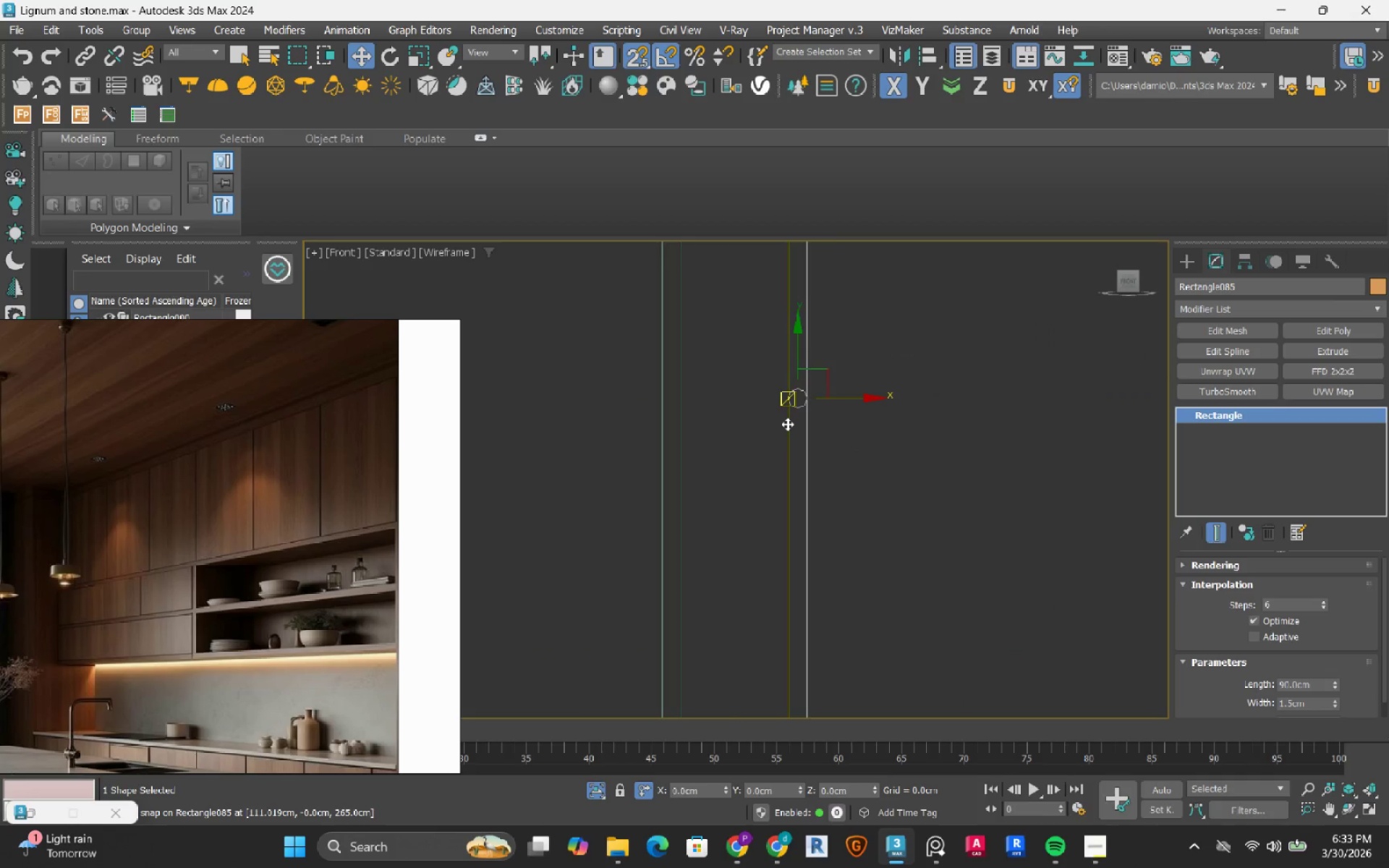 
left_click_drag(start_coordinate=[787, 424], to_coordinate=[663, 459])
 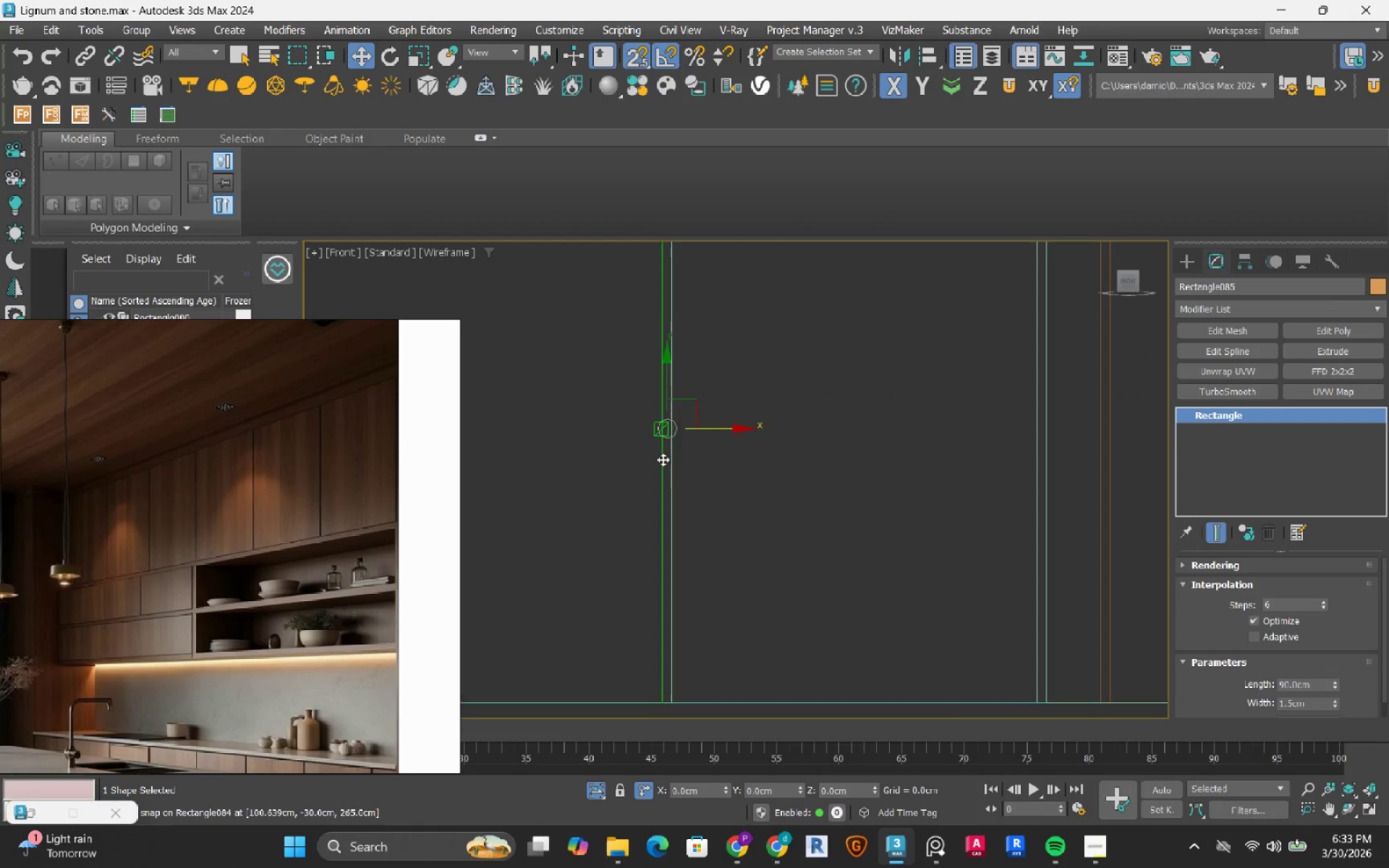 
scroll: coordinate [663, 459], scroll_direction: down, amount: 3.0
 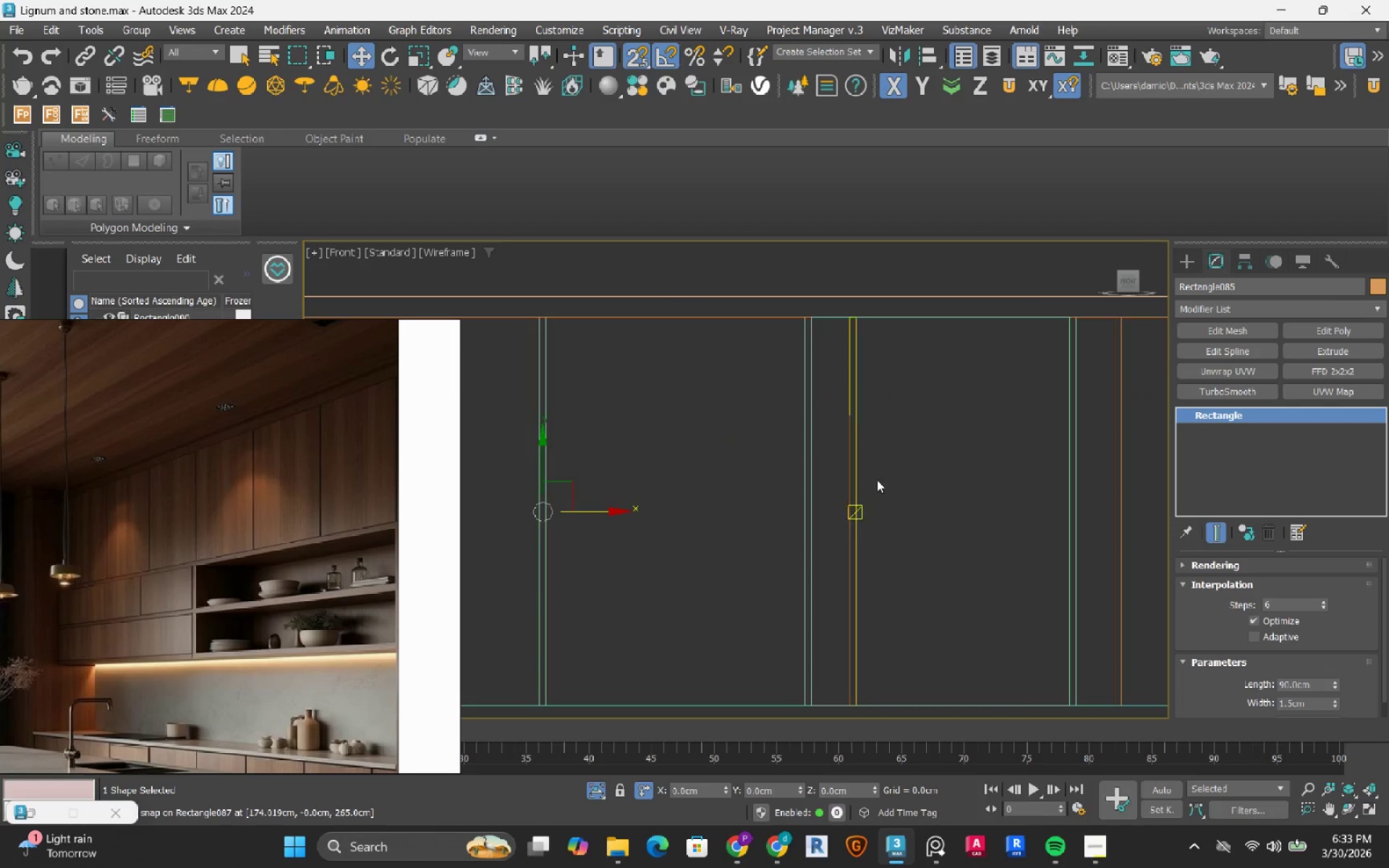 
left_click_drag(start_coordinate=[862, 486], to_coordinate=[768, 576])
 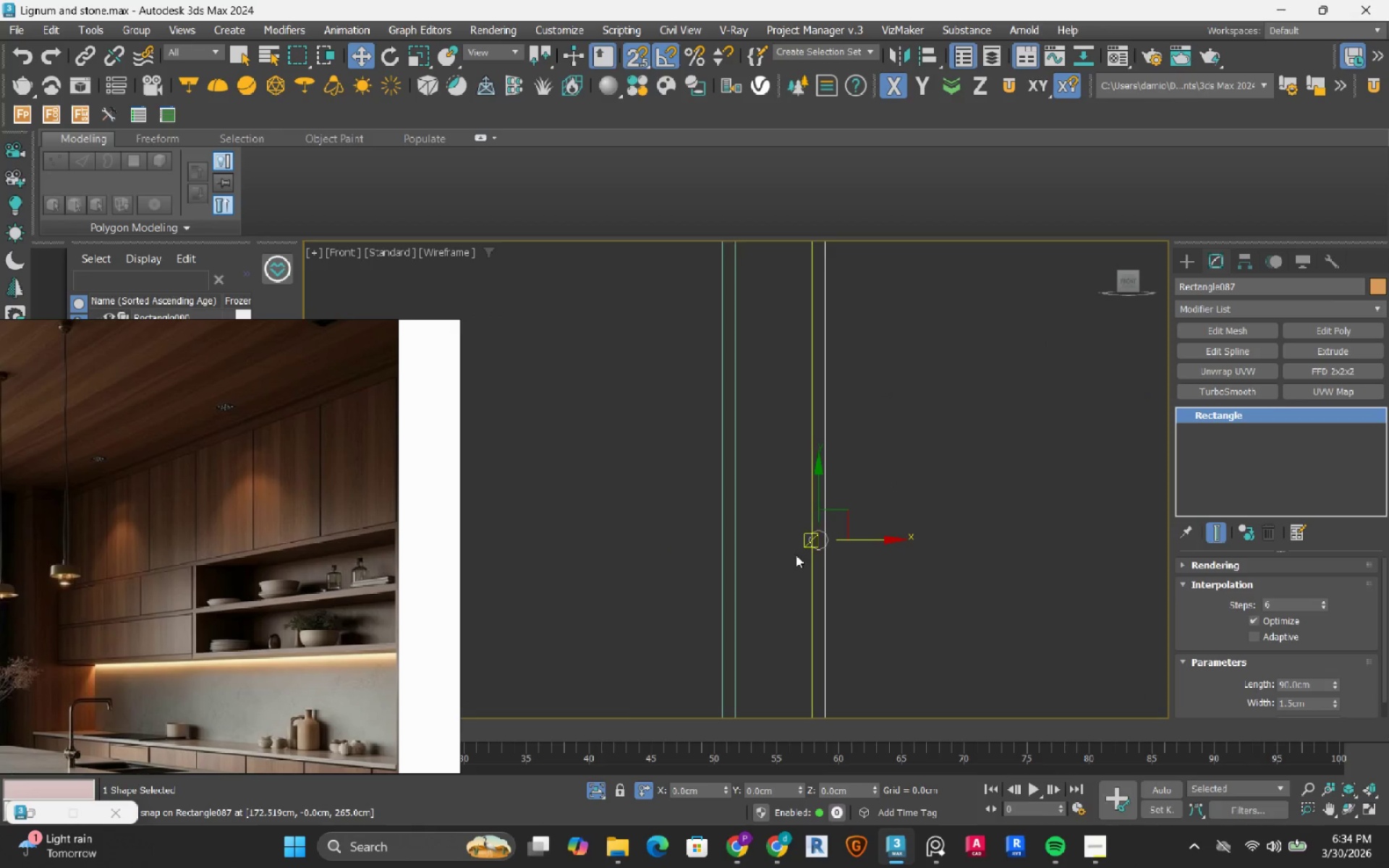 
scroll: coordinate [796, 555], scroll_direction: up, amount: 4.0
 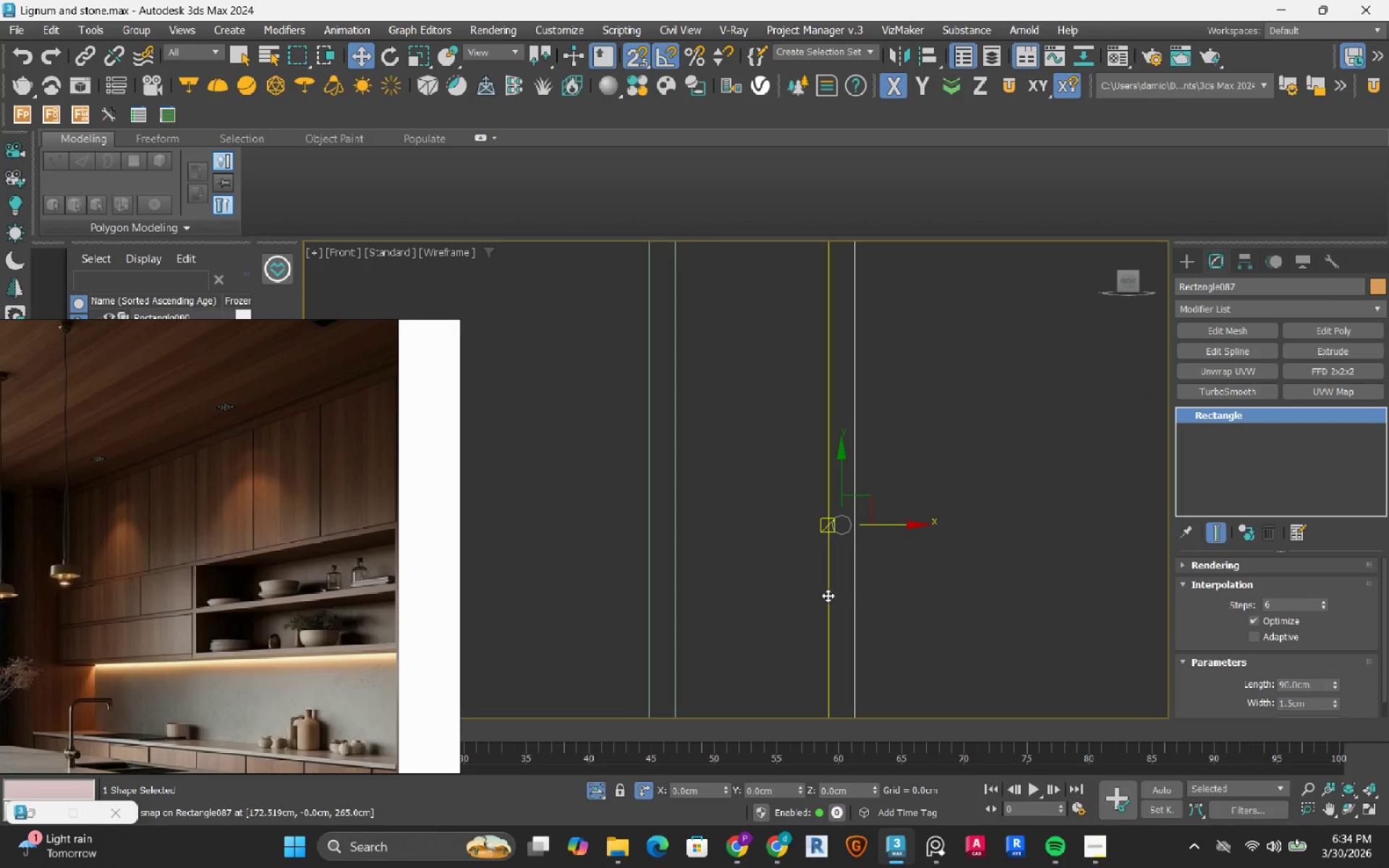 
left_click_drag(start_coordinate=[827, 597], to_coordinate=[653, 579])
 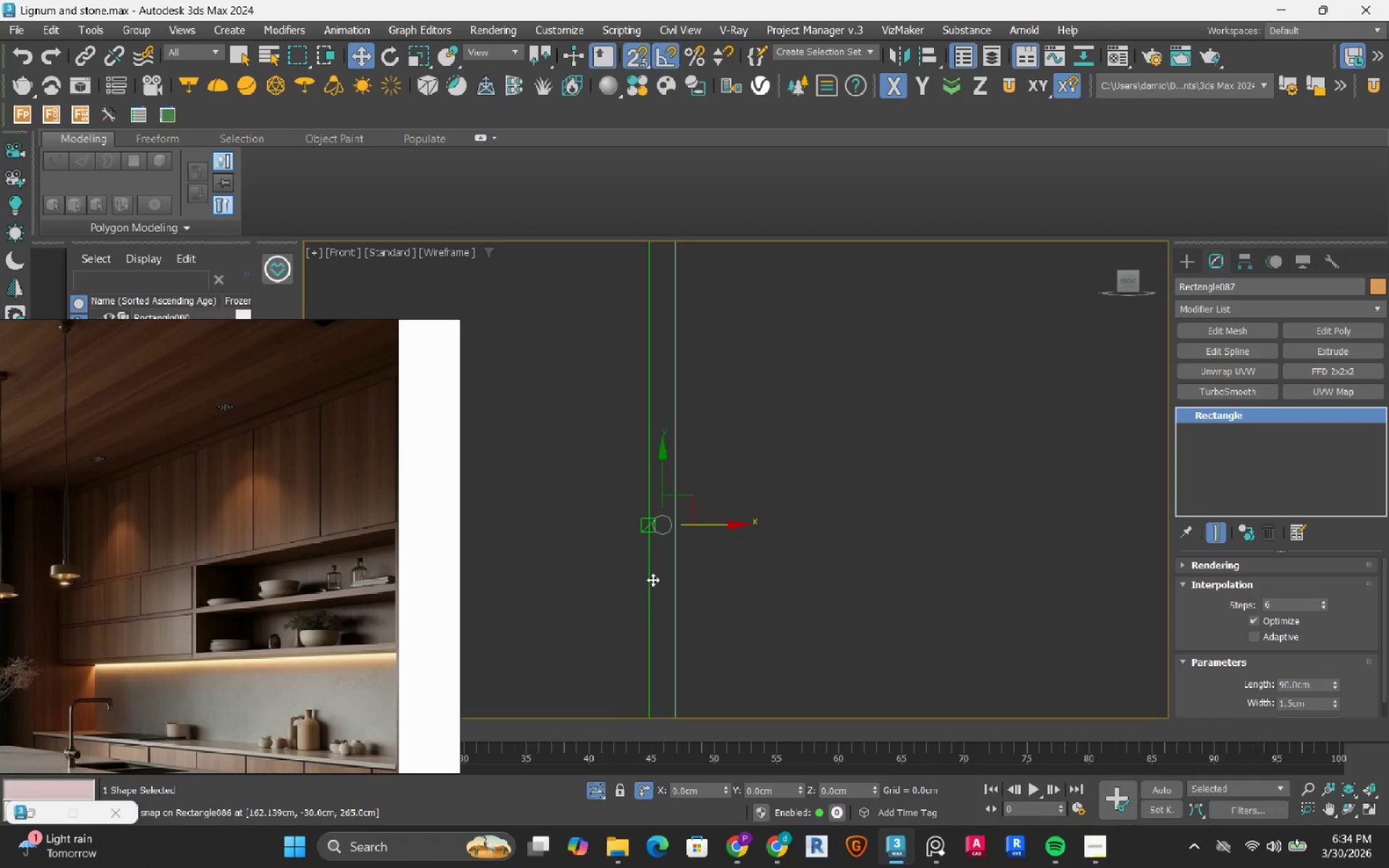 
scroll: coordinate [652, 579], scroll_direction: down, amount: 2.0
 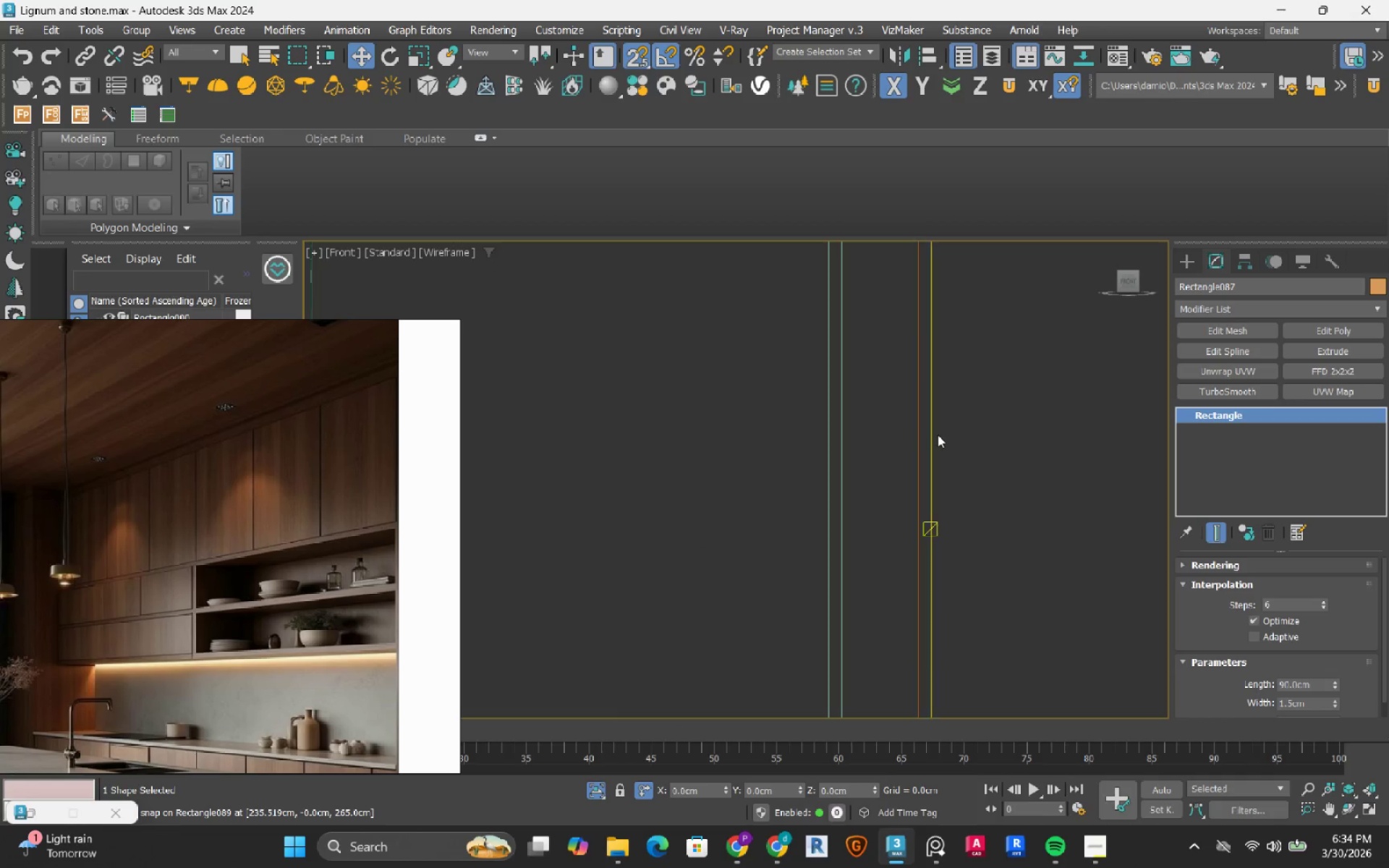 
left_click_drag(start_coordinate=[963, 424], to_coordinate=[864, 540])
 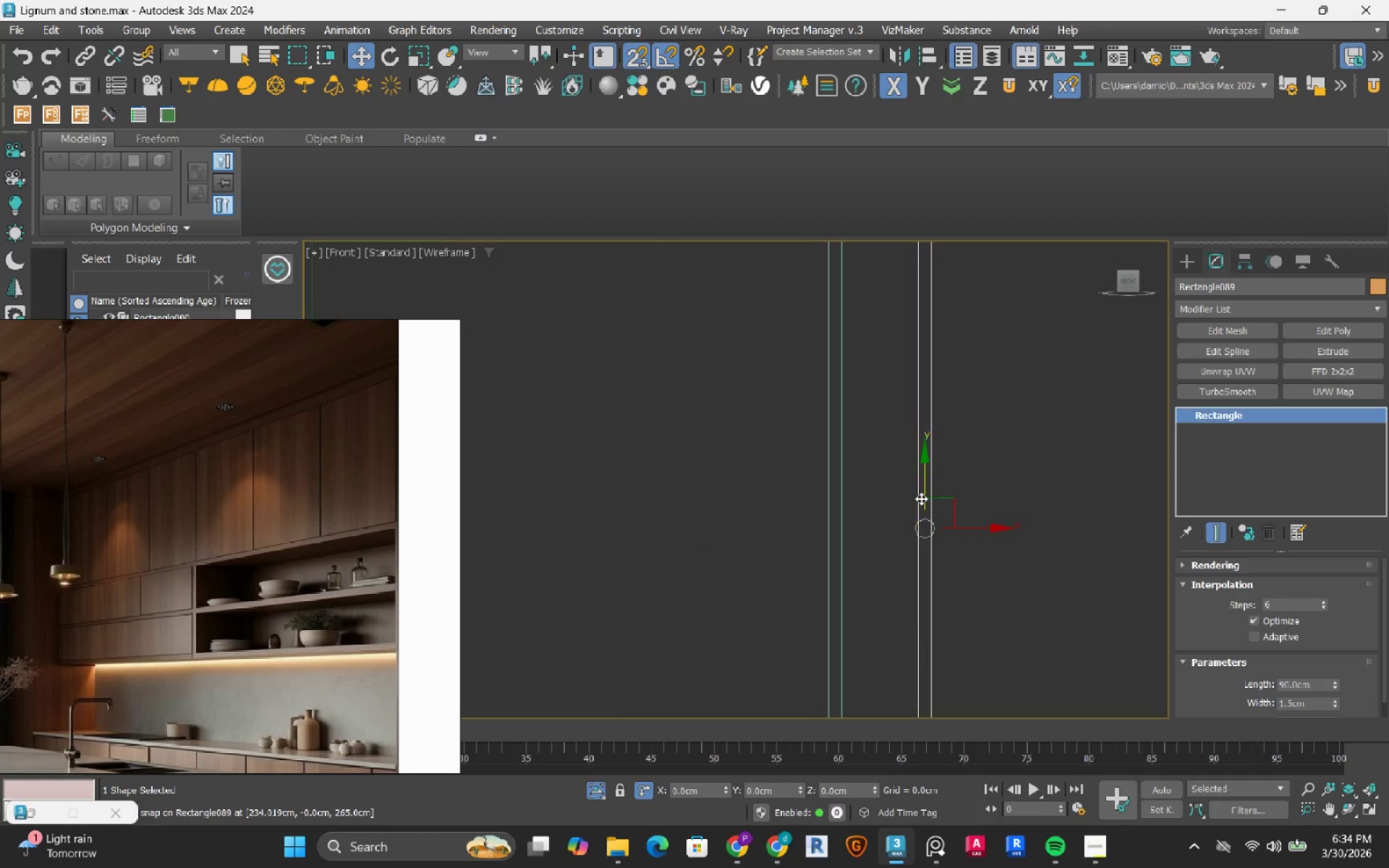 
scroll: coordinate [921, 498], scroll_direction: up, amount: 1.0
 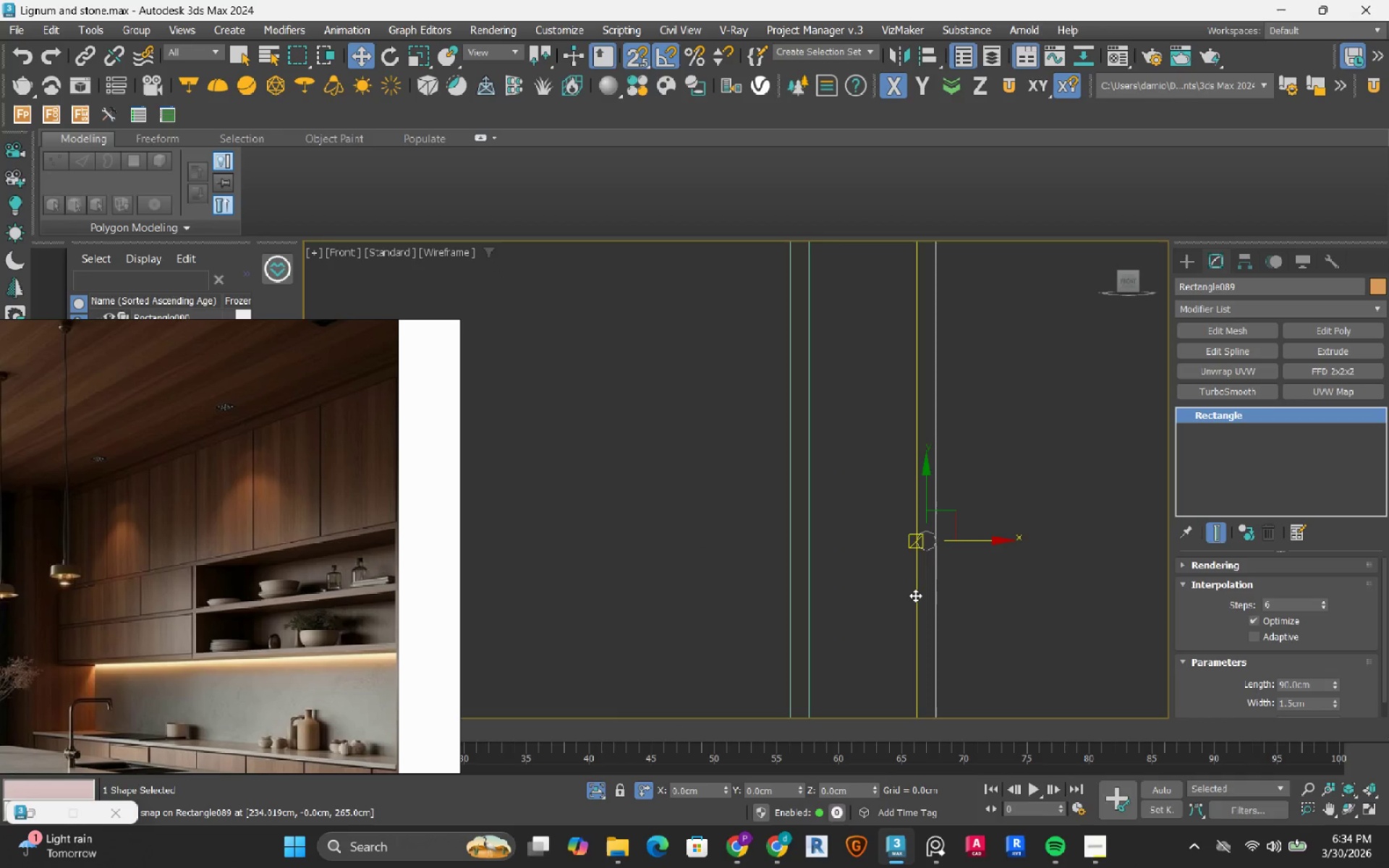 
left_click_drag(start_coordinate=[915, 595], to_coordinate=[796, 586])
 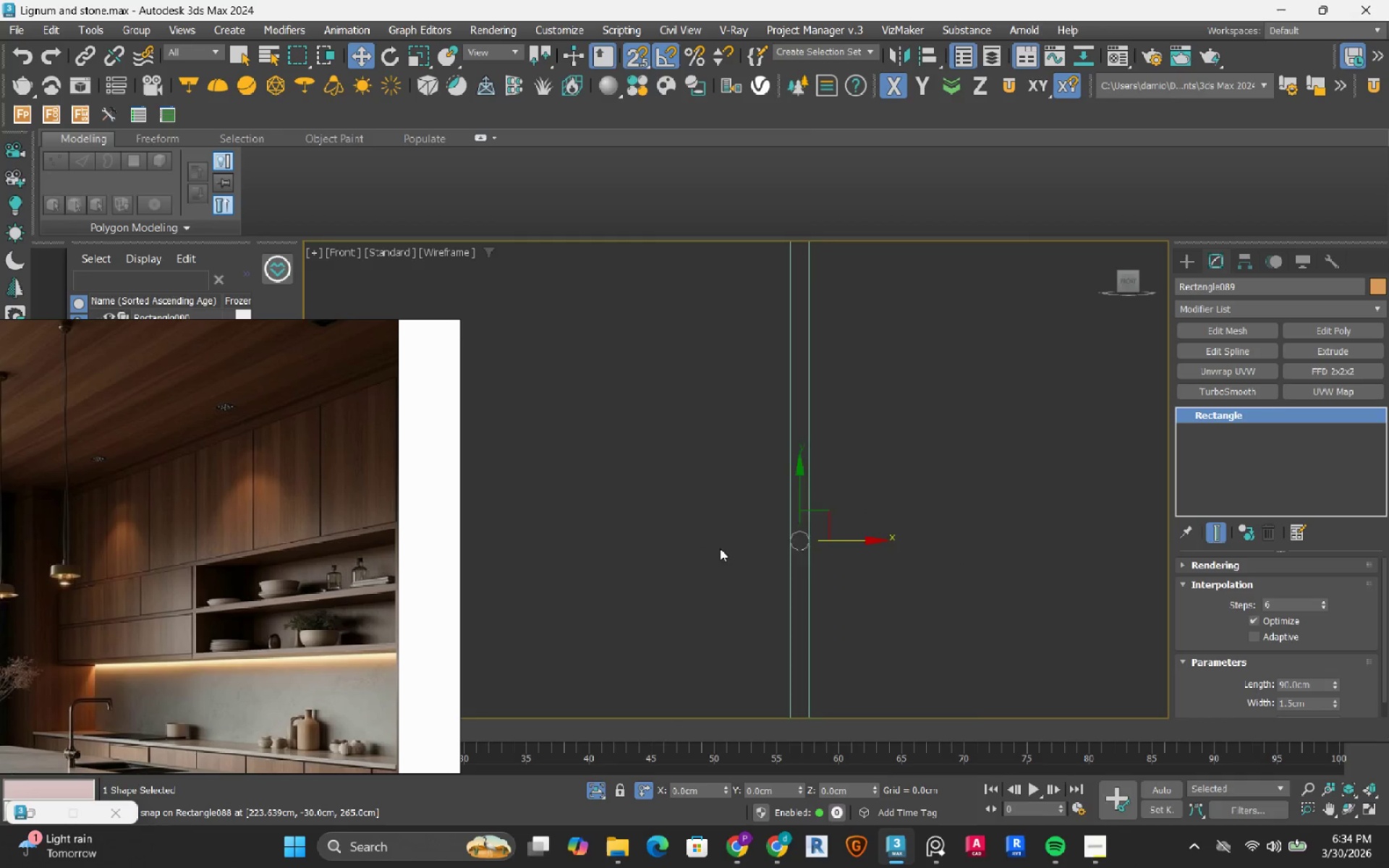 
scroll: coordinate [872, 524], scroll_direction: down, amount: 6.0
 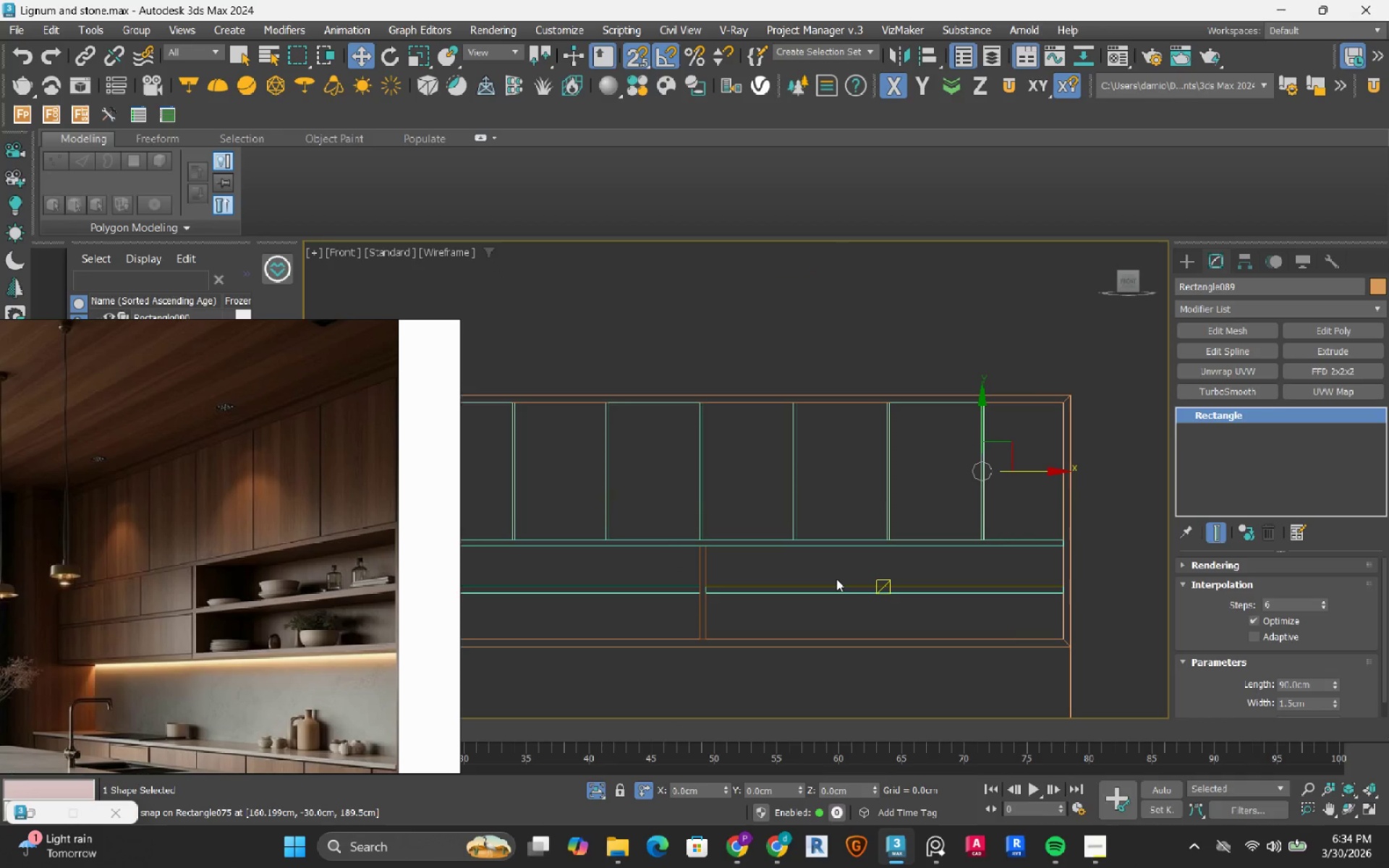 
scroll: coordinate [195, 594], scroll_direction: up, amount: 5.0
 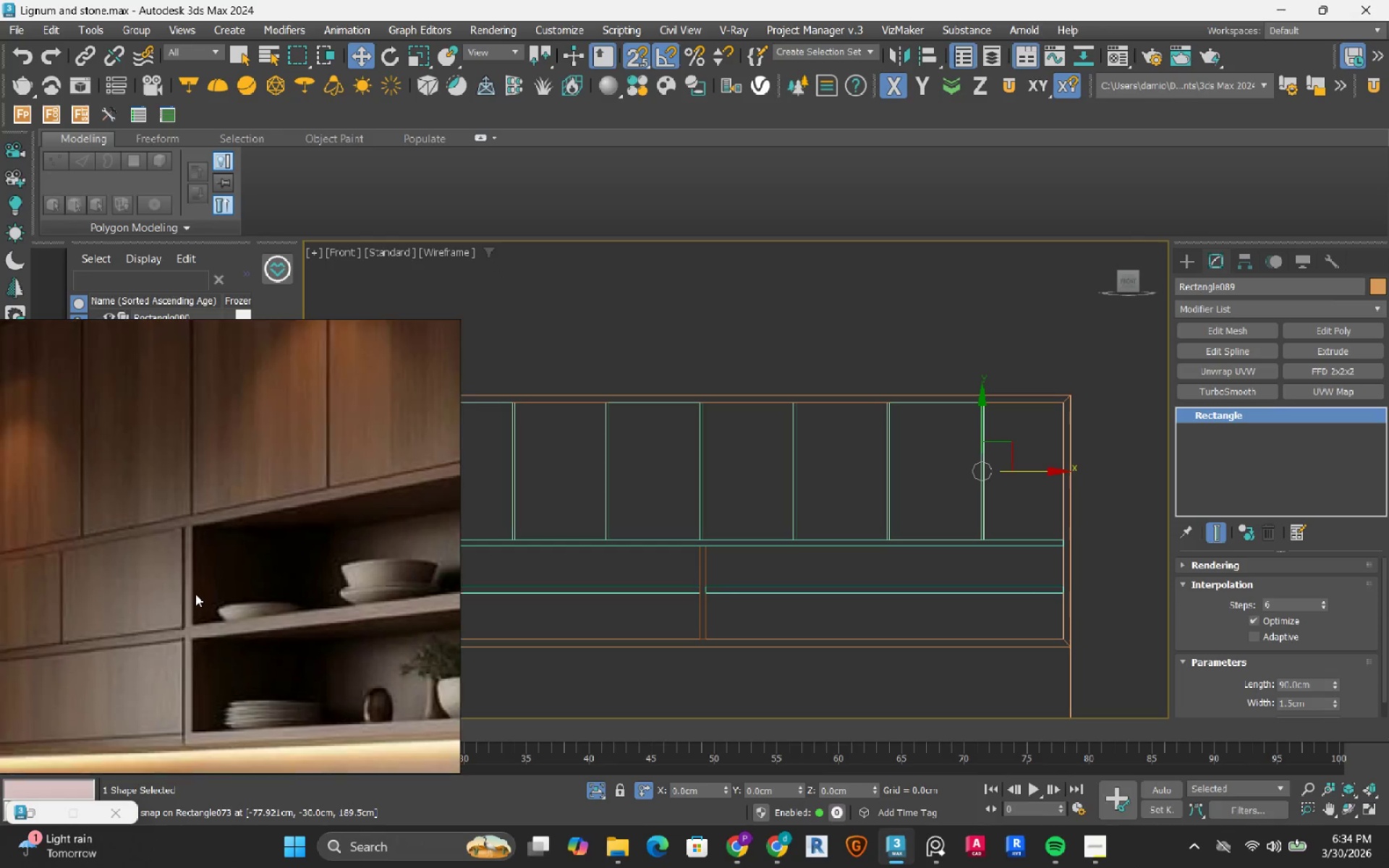 
scroll: coordinate [195, 594], scroll_direction: down, amount: 3.0
 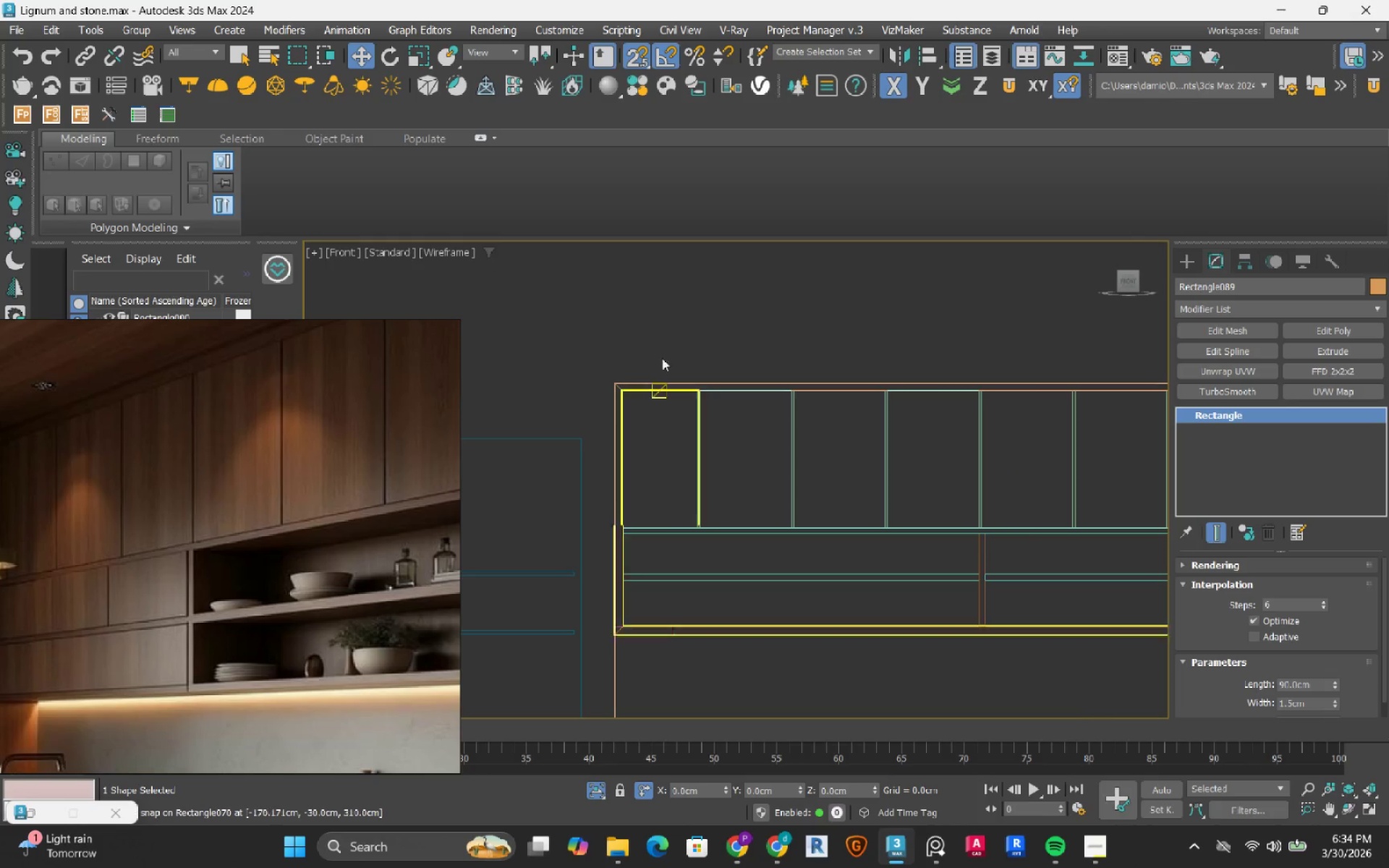 
wait(5.4)
 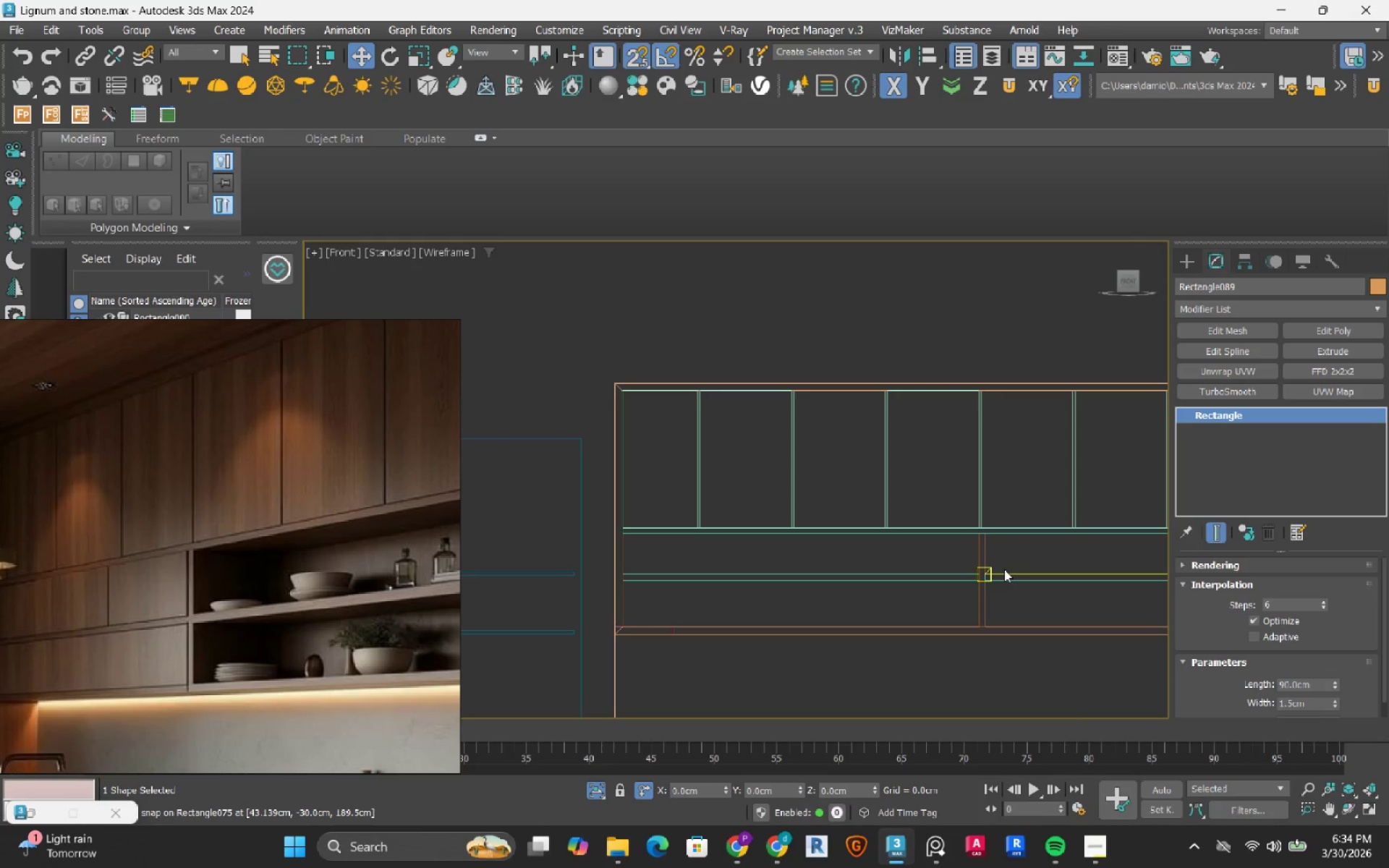 
scroll: coordinate [706, 499], scroll_direction: up, amount: 2.0
 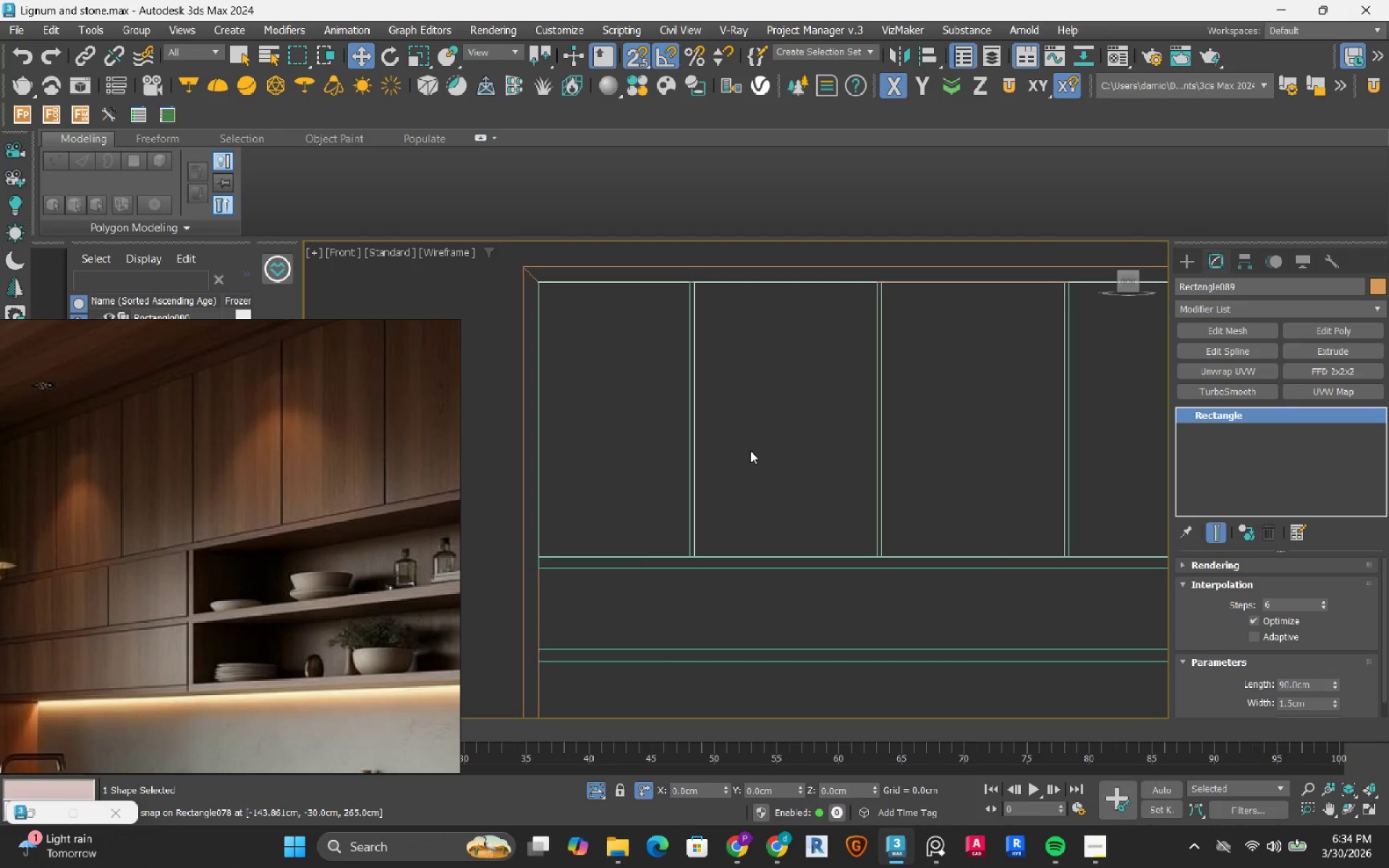 
scroll: coordinate [750, 451], scroll_direction: down, amount: 2.0
 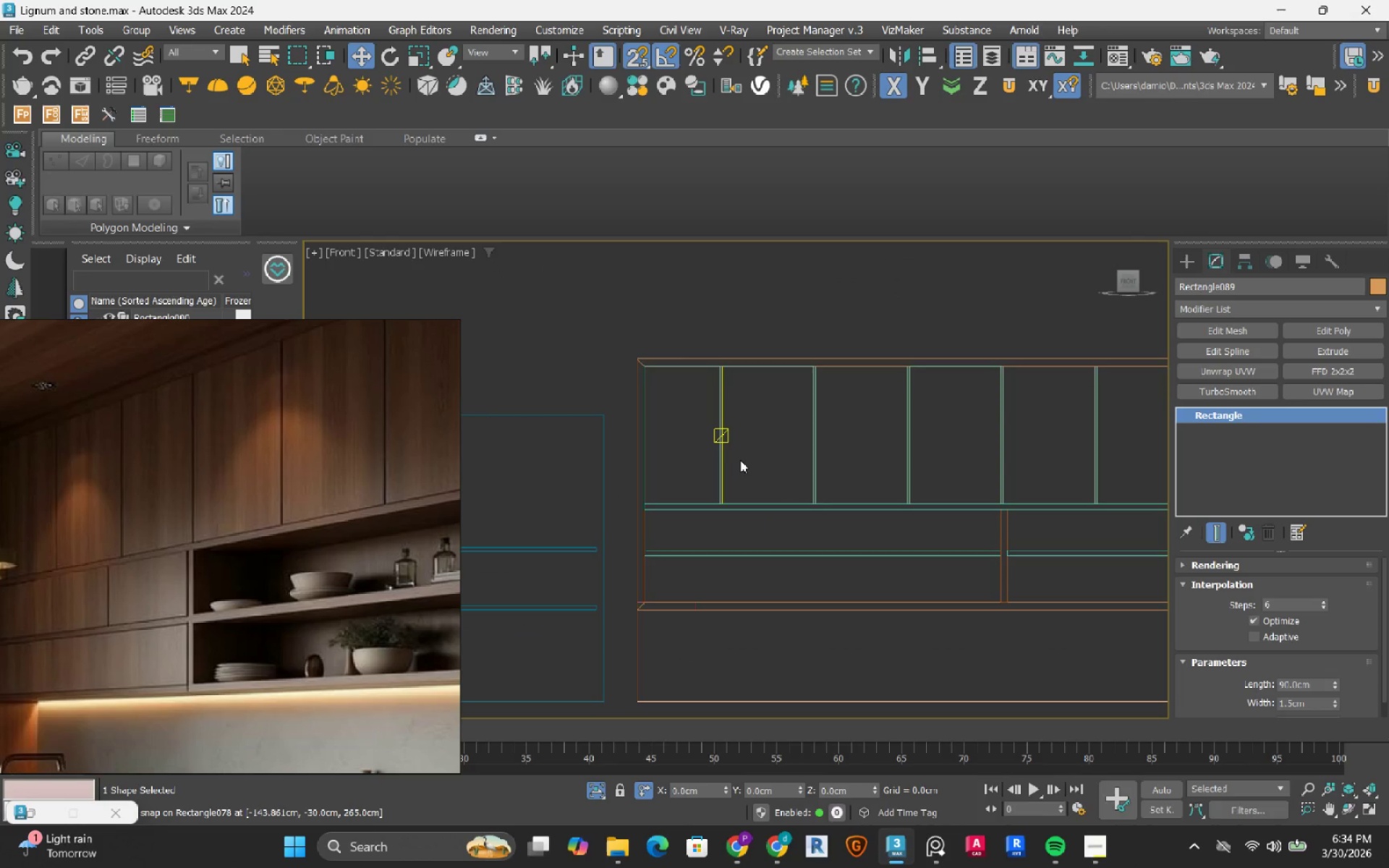 
hold_key(key=AltLeft, duration=0.66)
 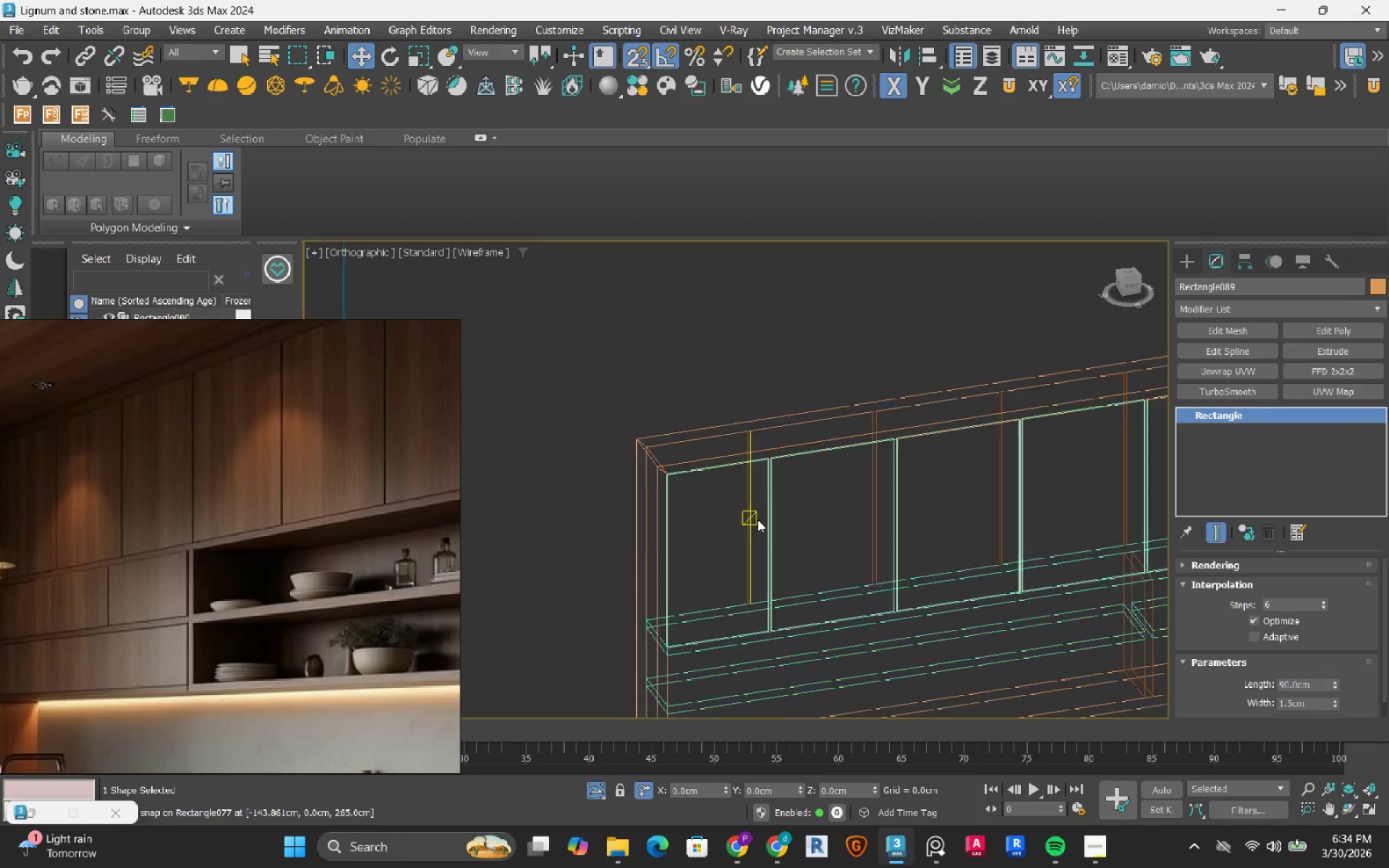 
scroll: coordinate [757, 519], scroll_direction: up, amount: 3.0
 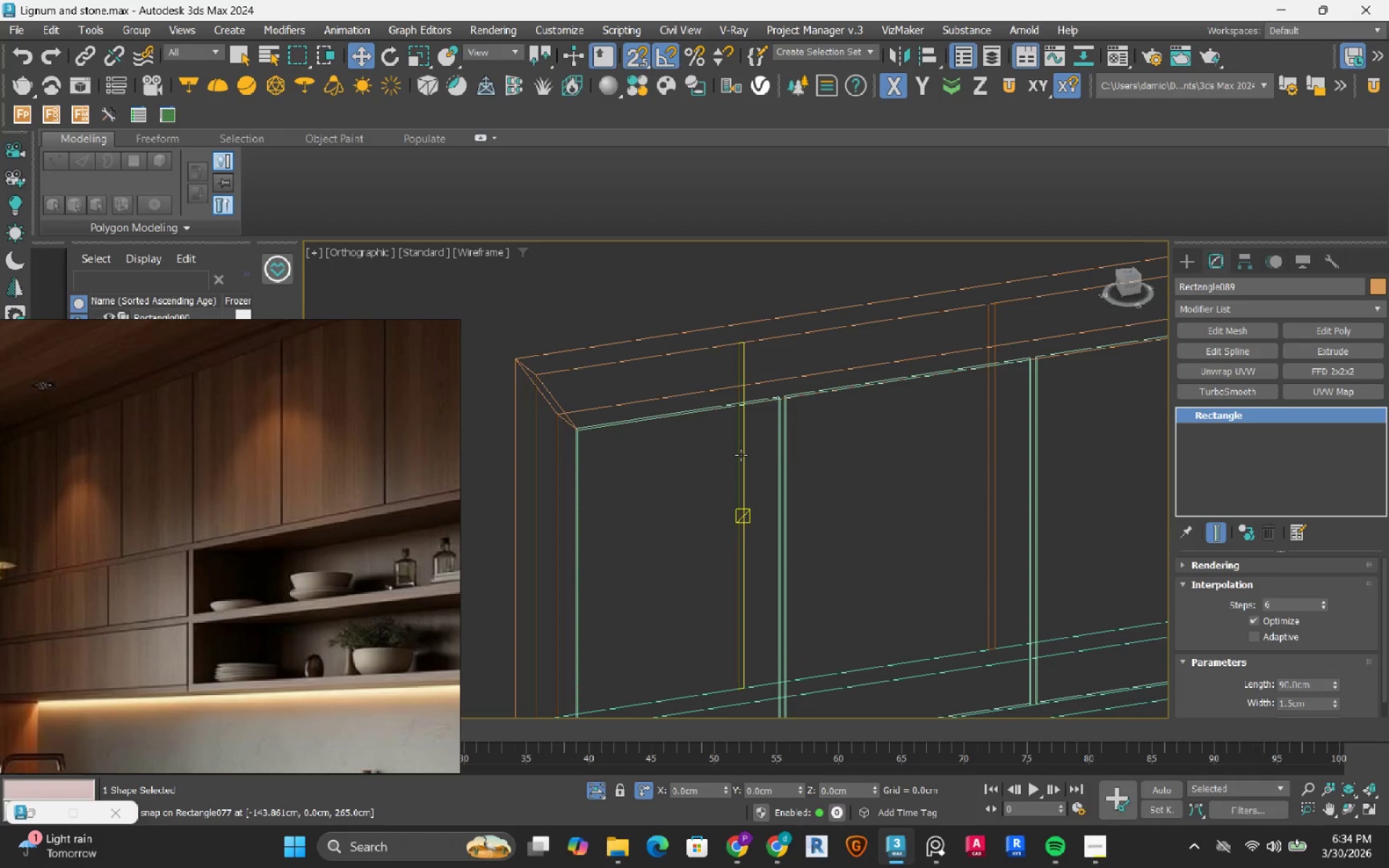 
left_click([741, 455])
 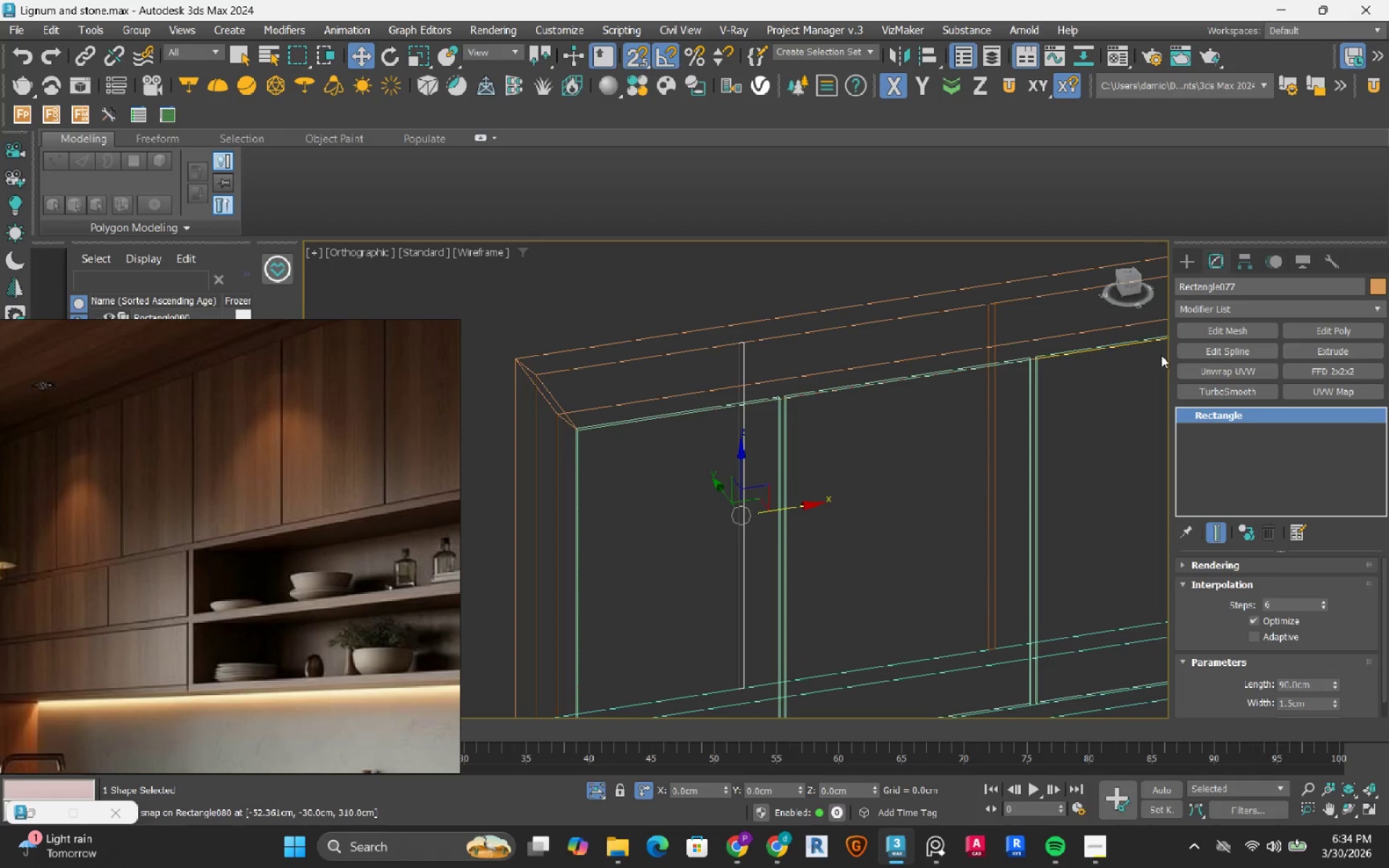 
left_click([1324, 346])
 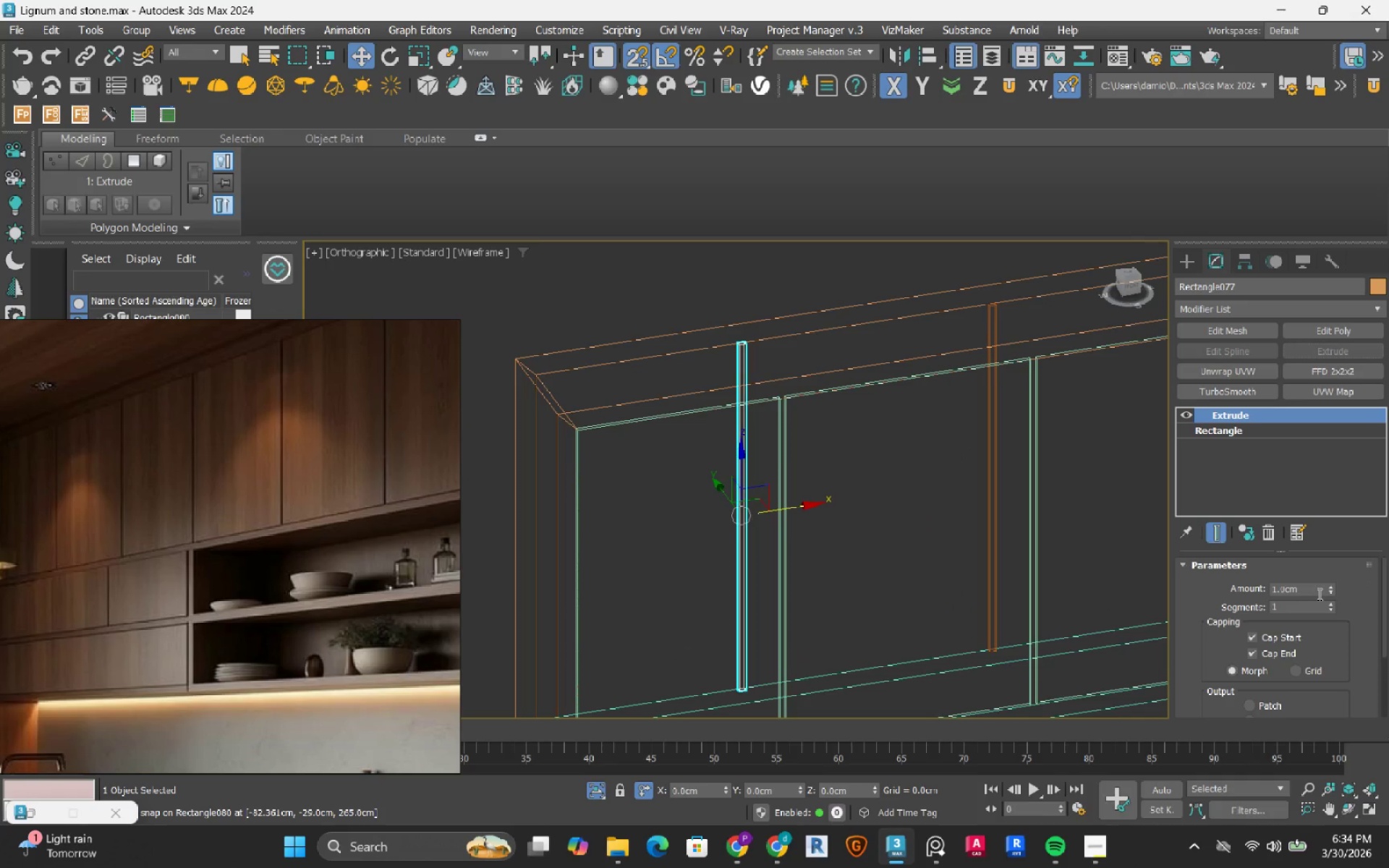 
double_click([1314, 593])
 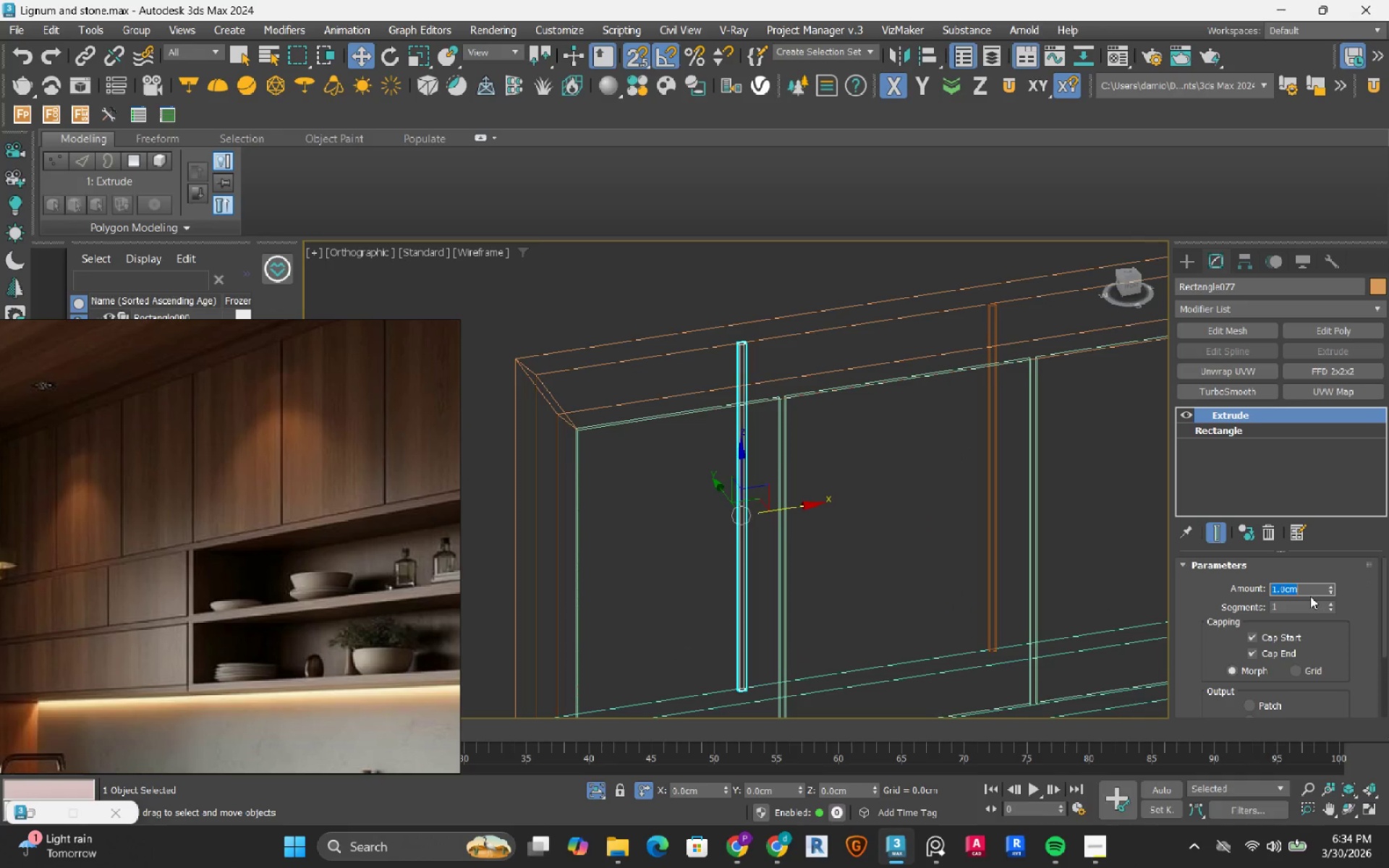 
key(Numpad2)
 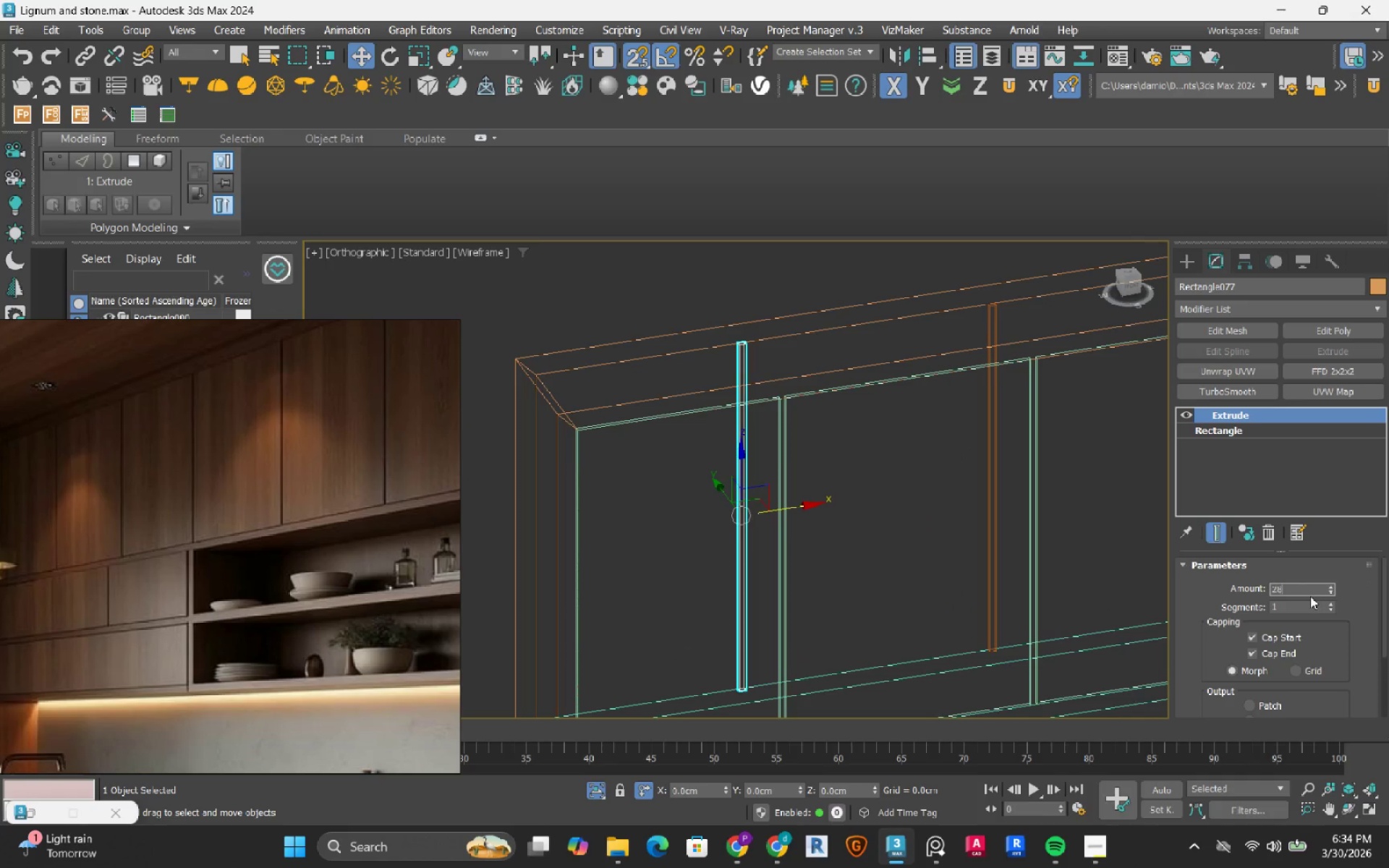 
key(Numpad8)
 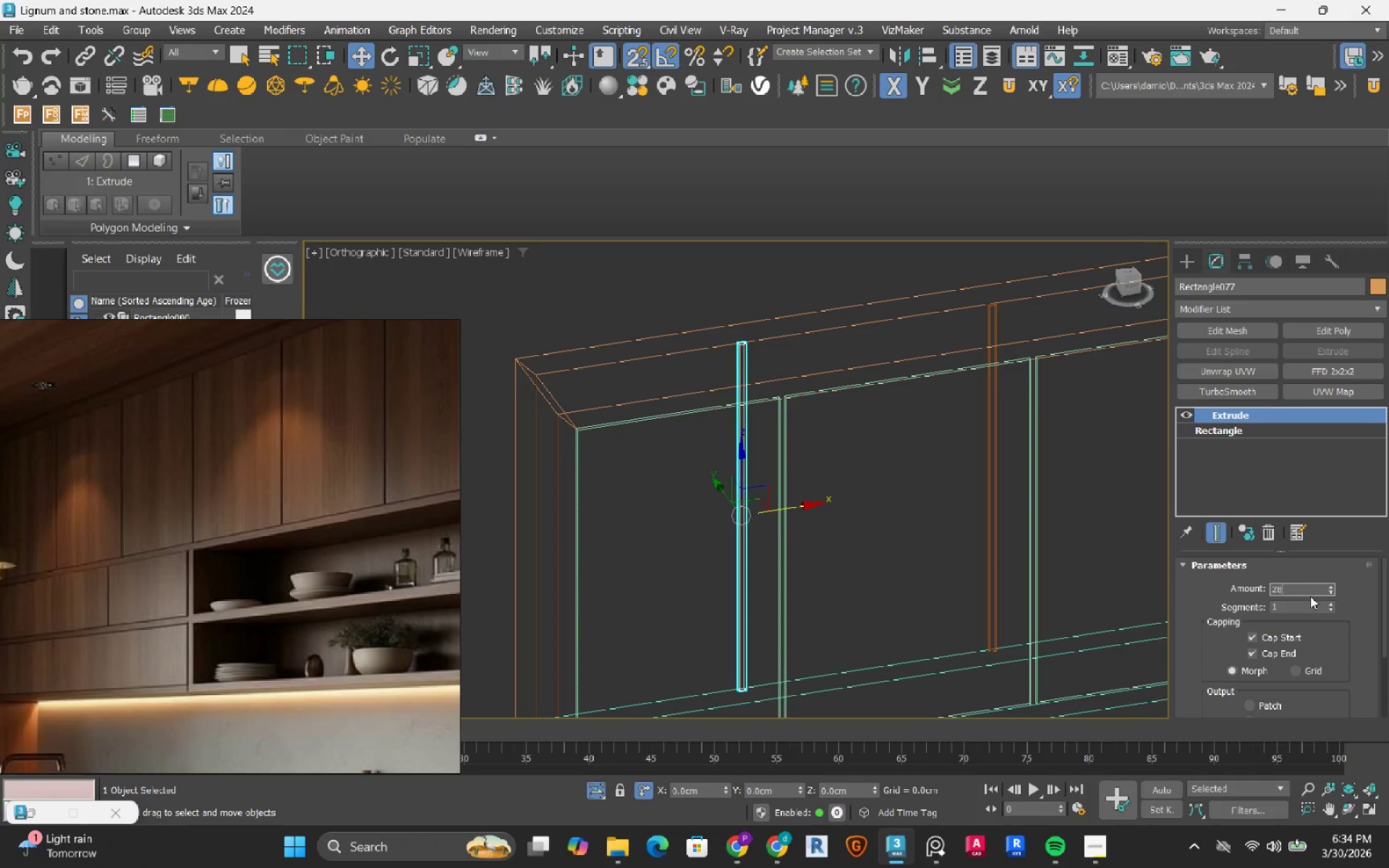 
key(NumpadEnter)
 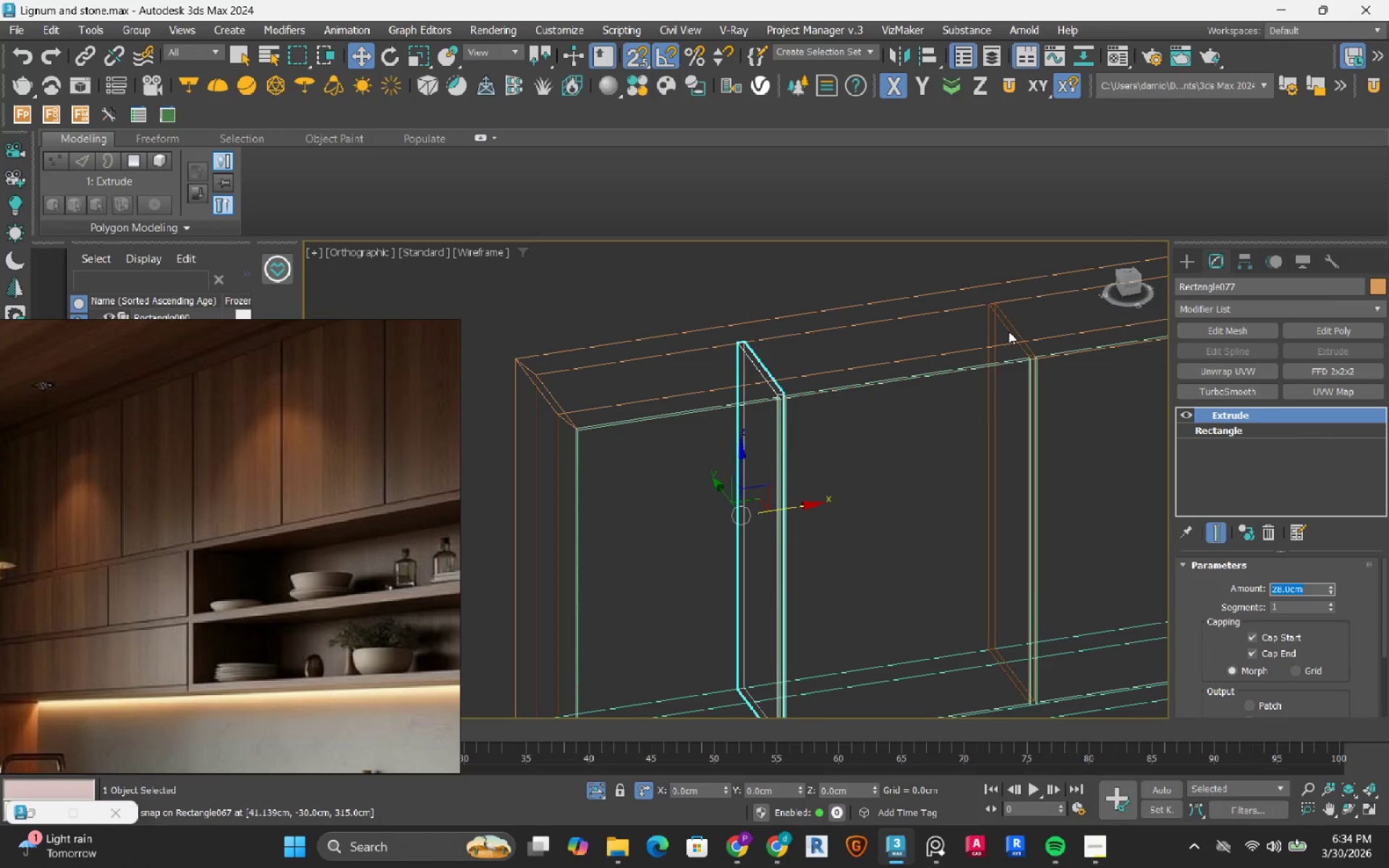 
hold_key(key=AltLeft, duration=0.66)
 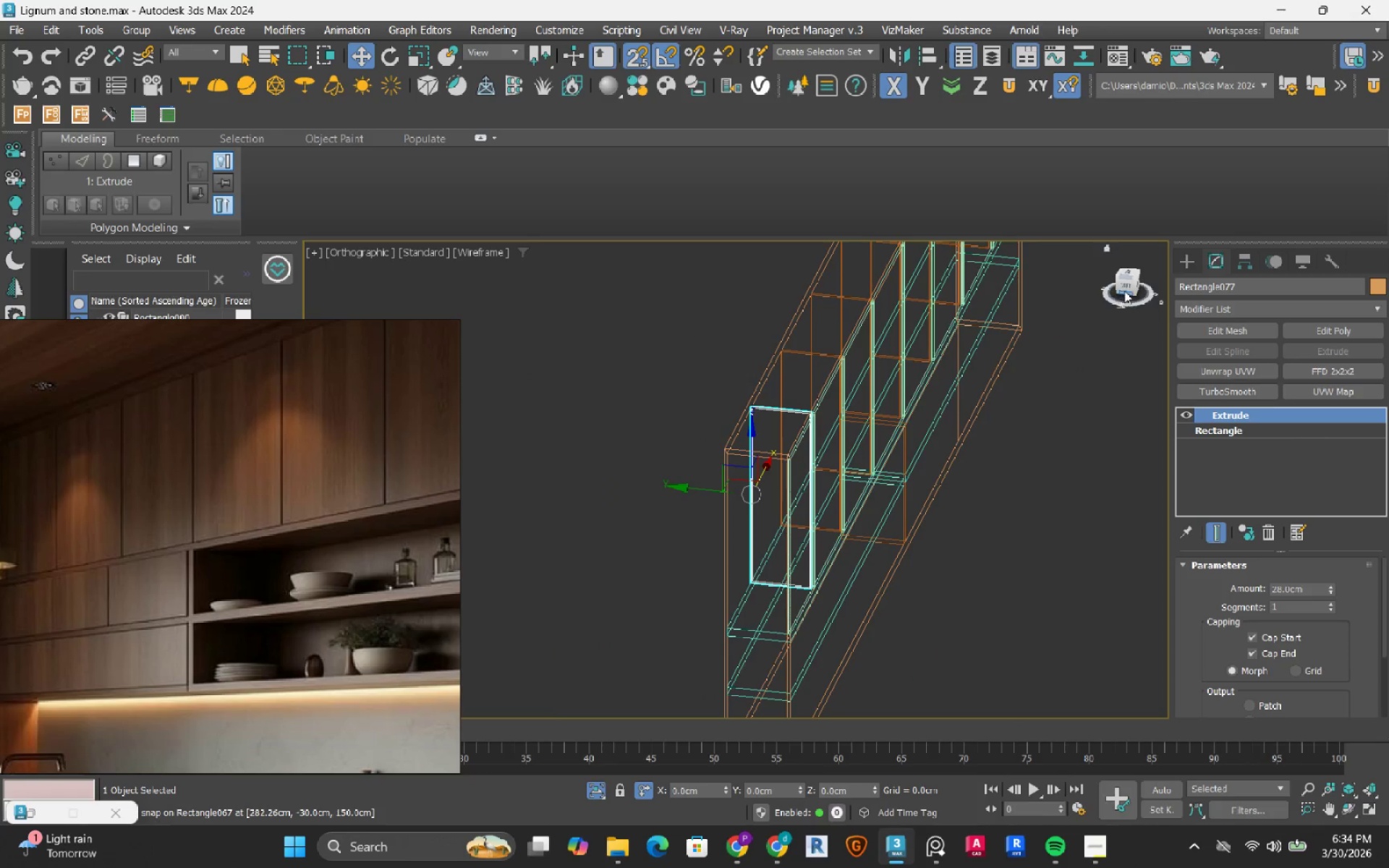 
scroll: coordinate [817, 450], scroll_direction: down, amount: 2.0
 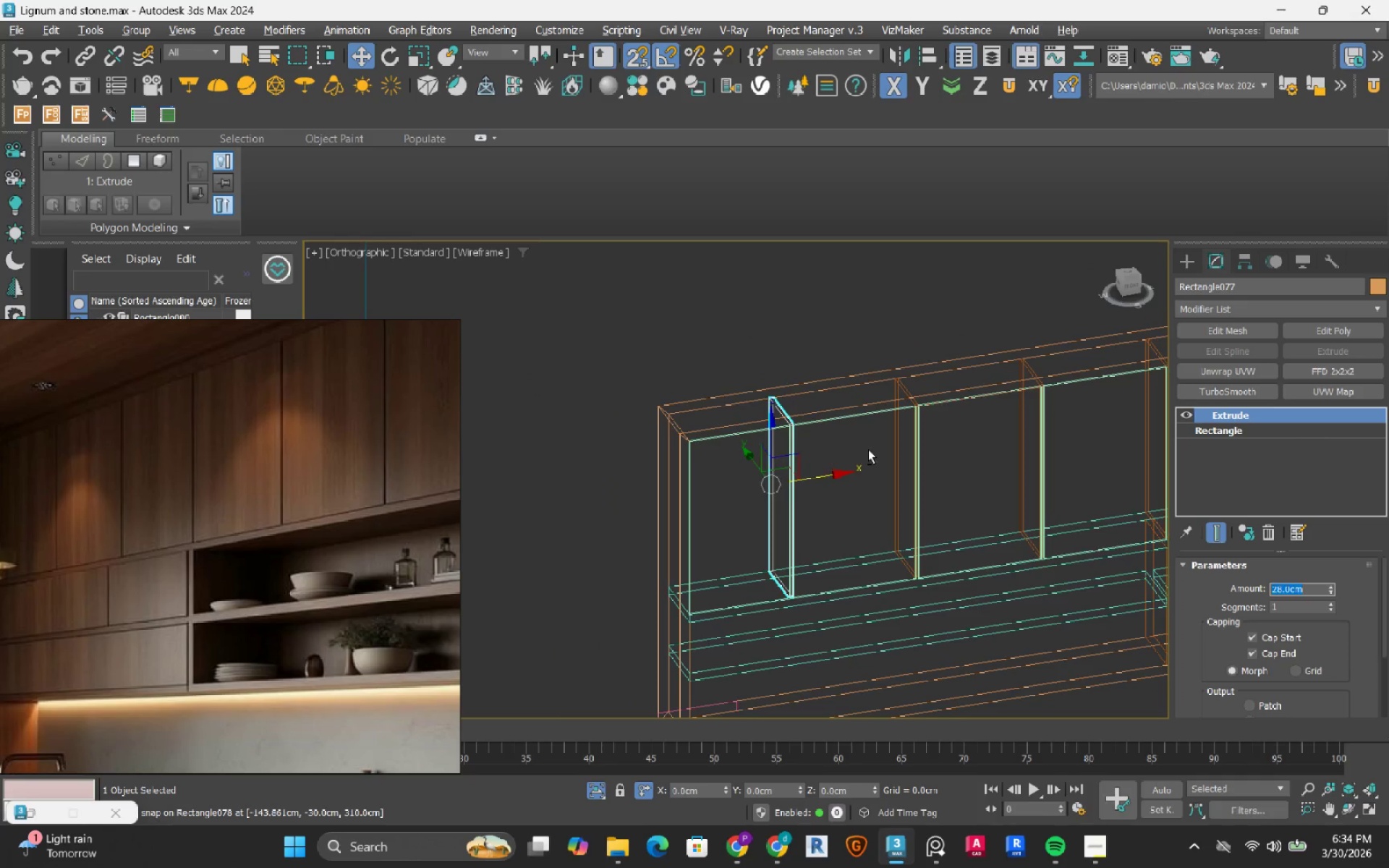 
left_click([1124, 291])
 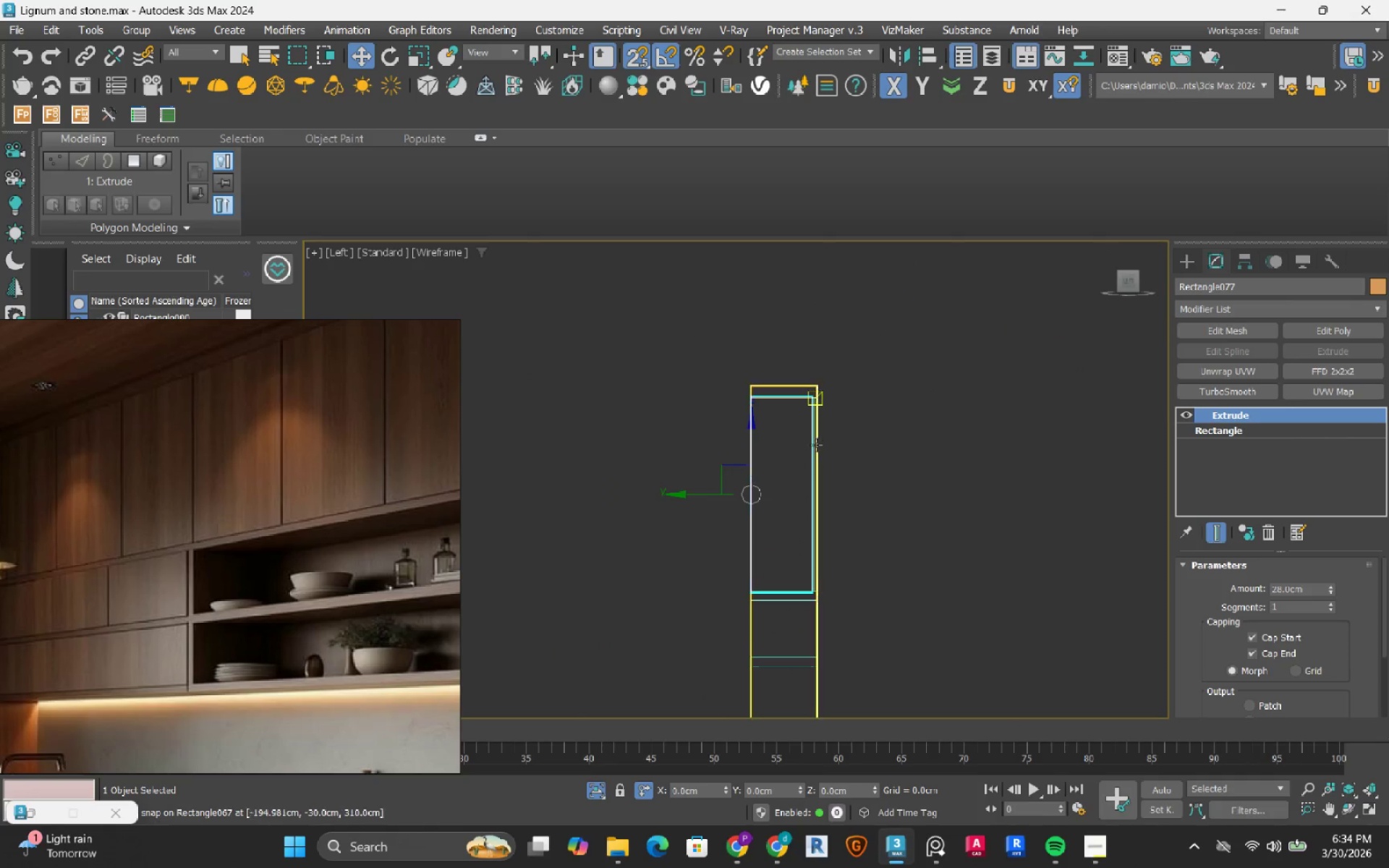 
scroll: coordinate [802, 445], scroll_direction: up, amount: 9.0
 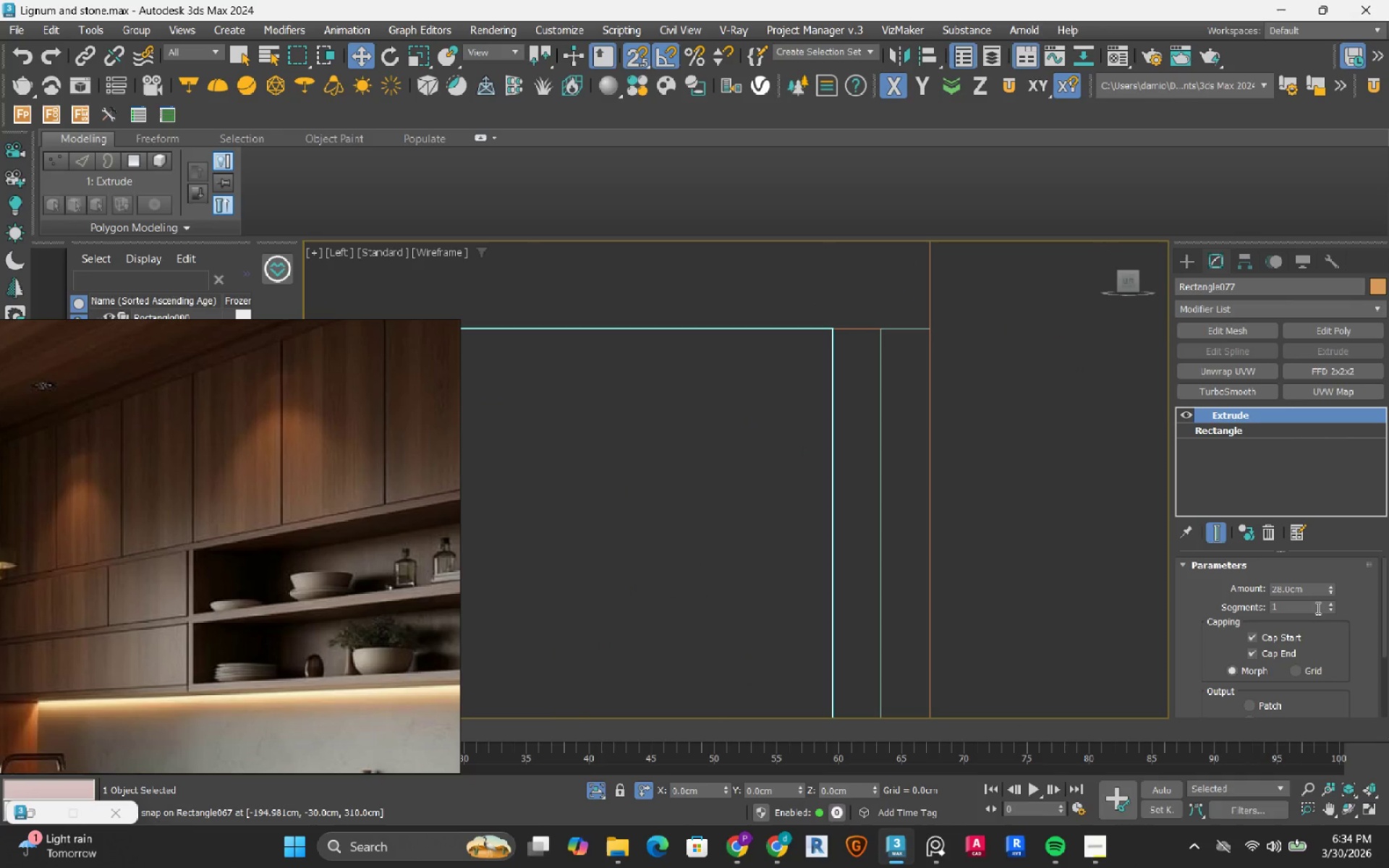 
double_click([1305, 593])
 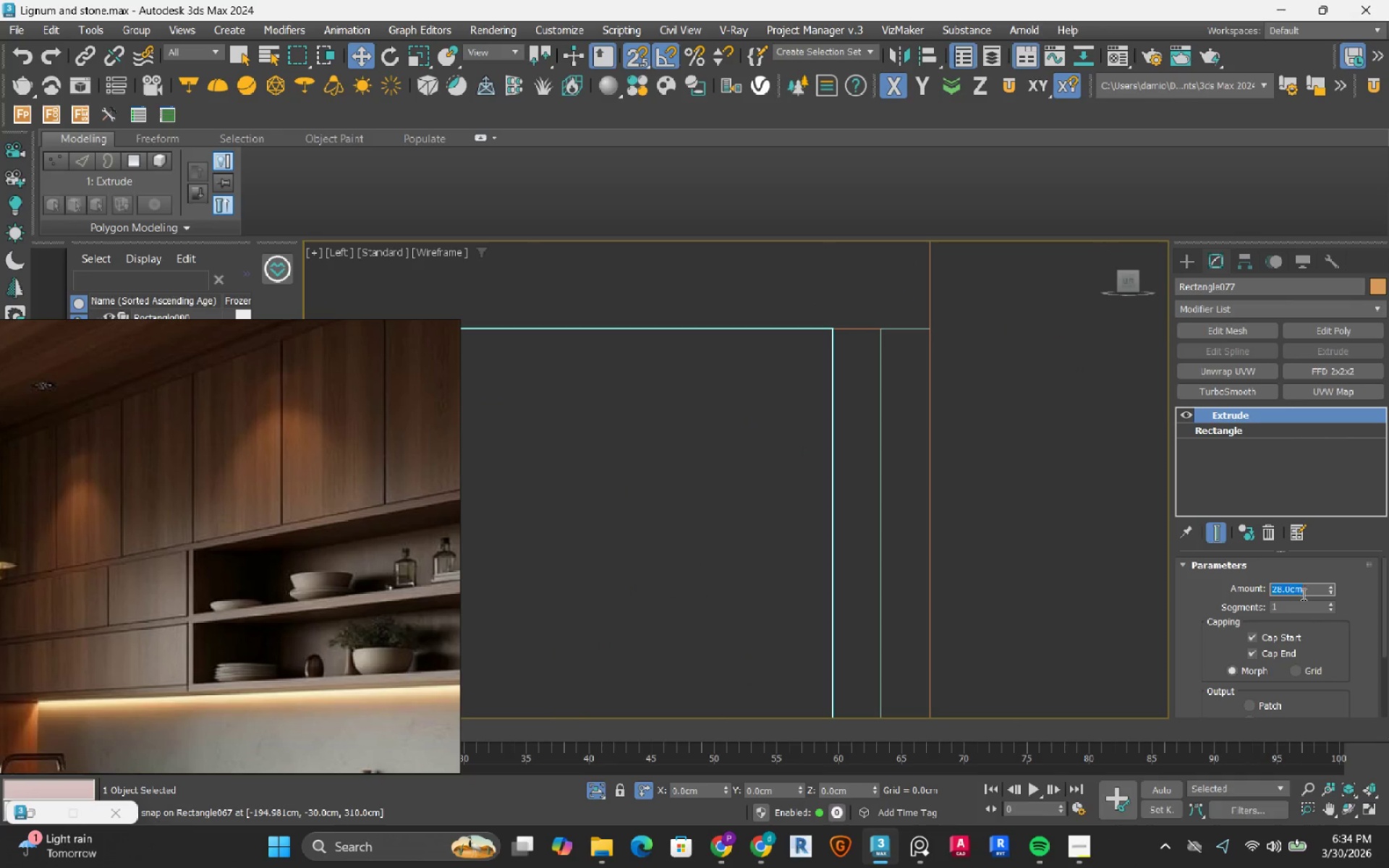 
key(Numpad2)
 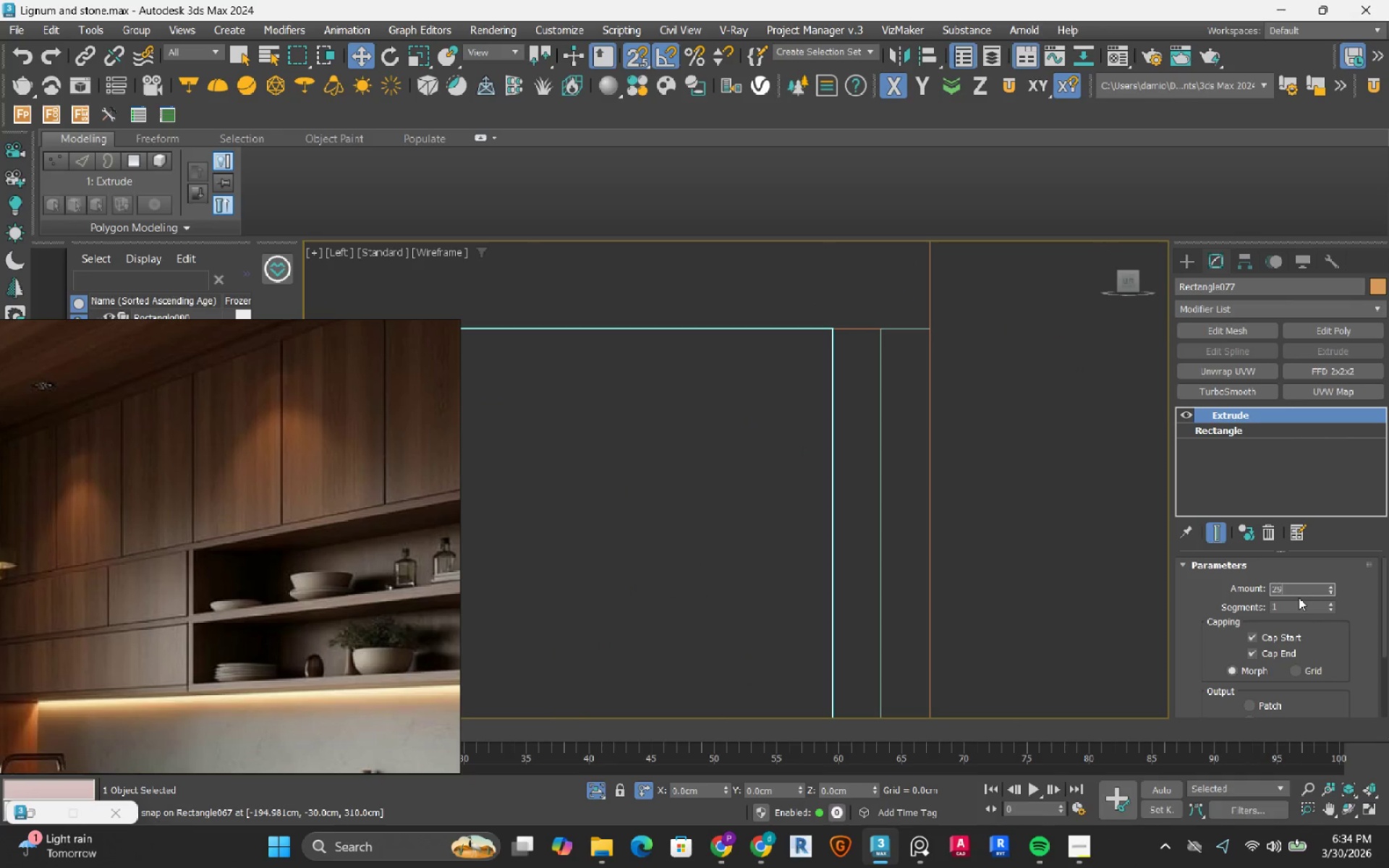 
key(Numpad9)
 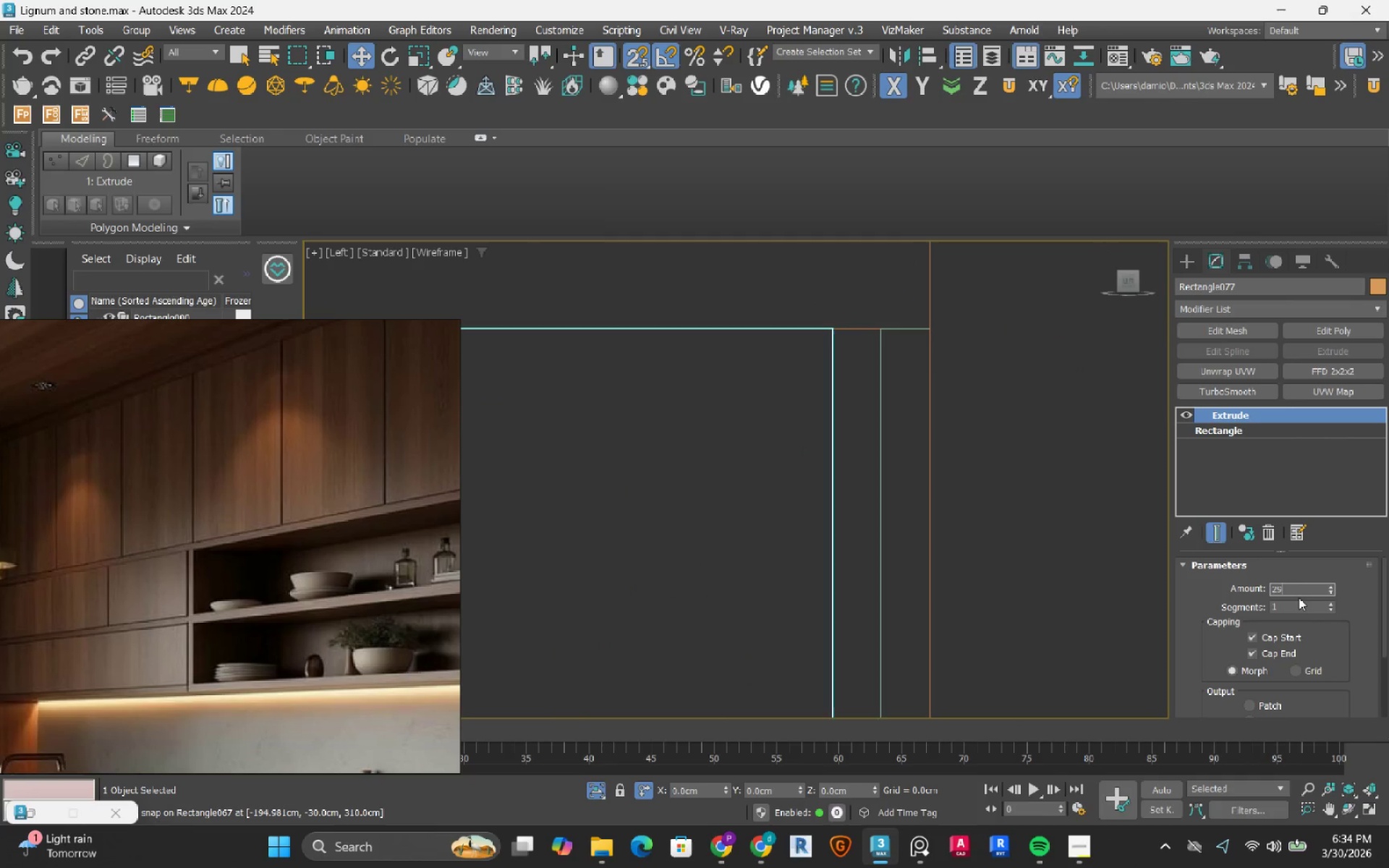 
key(NumpadEnter)
 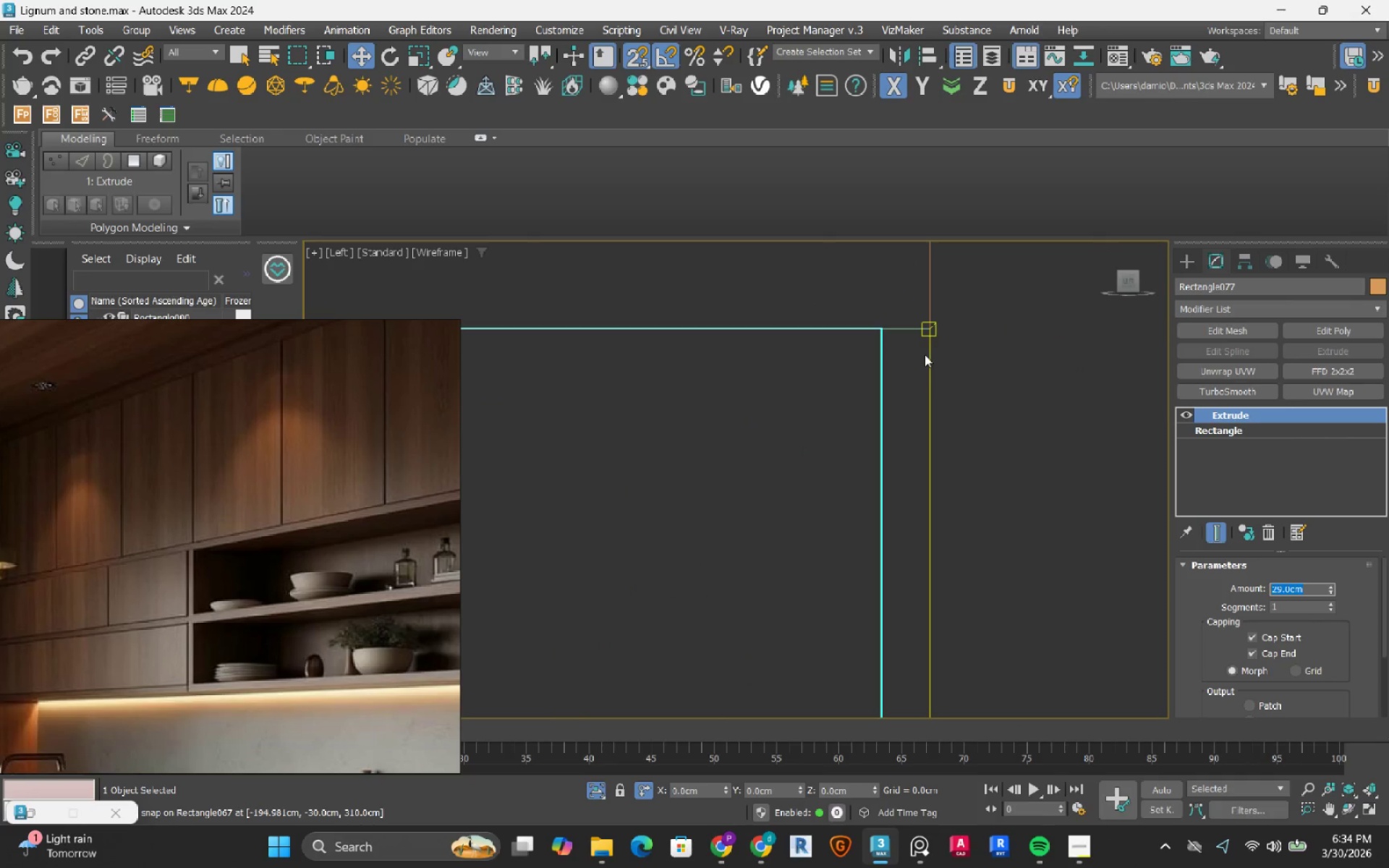 
scroll: coordinate [884, 397], scroll_direction: down, amount: 6.0
 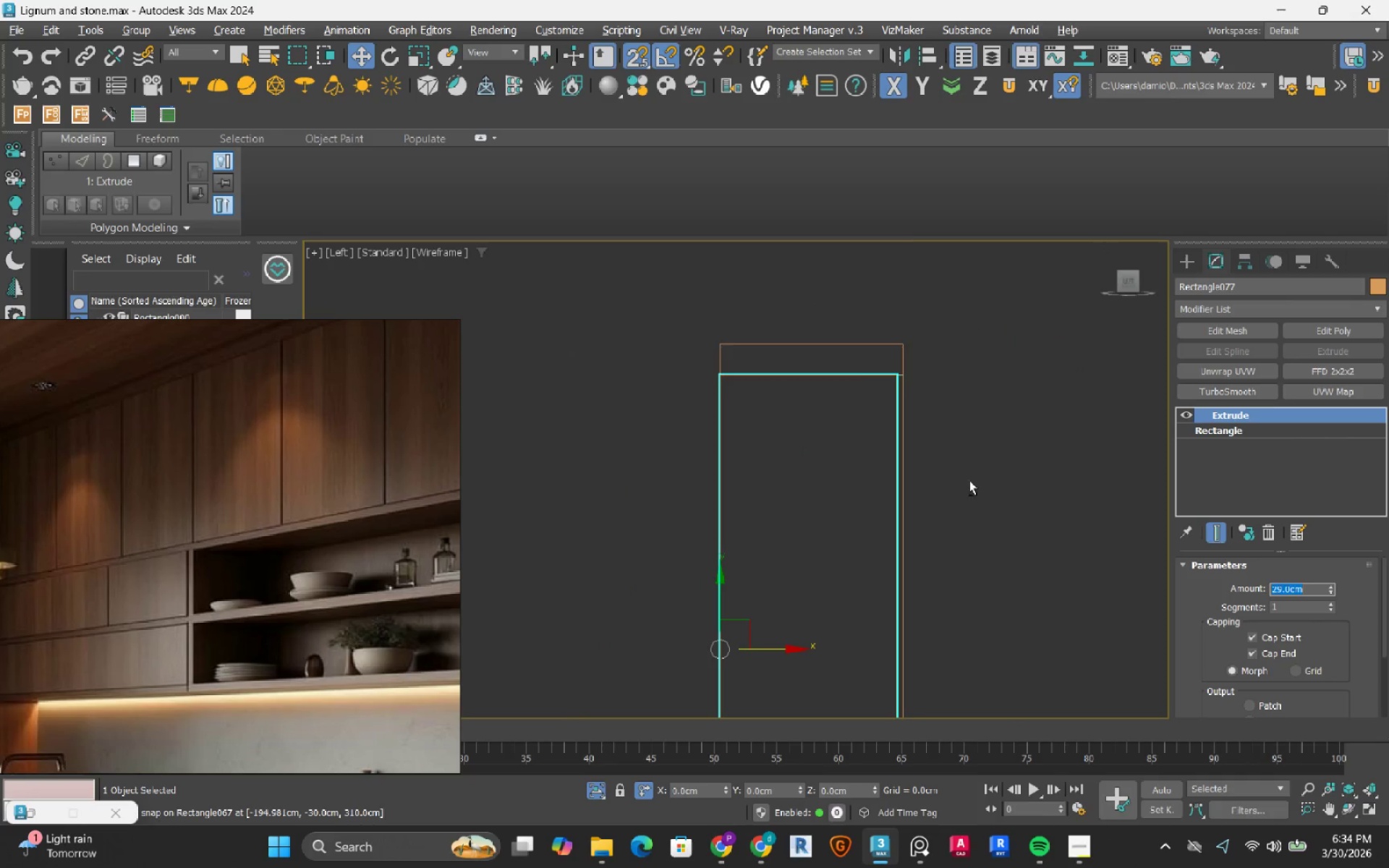 
hold_key(key=AltLeft, duration=1.28)
 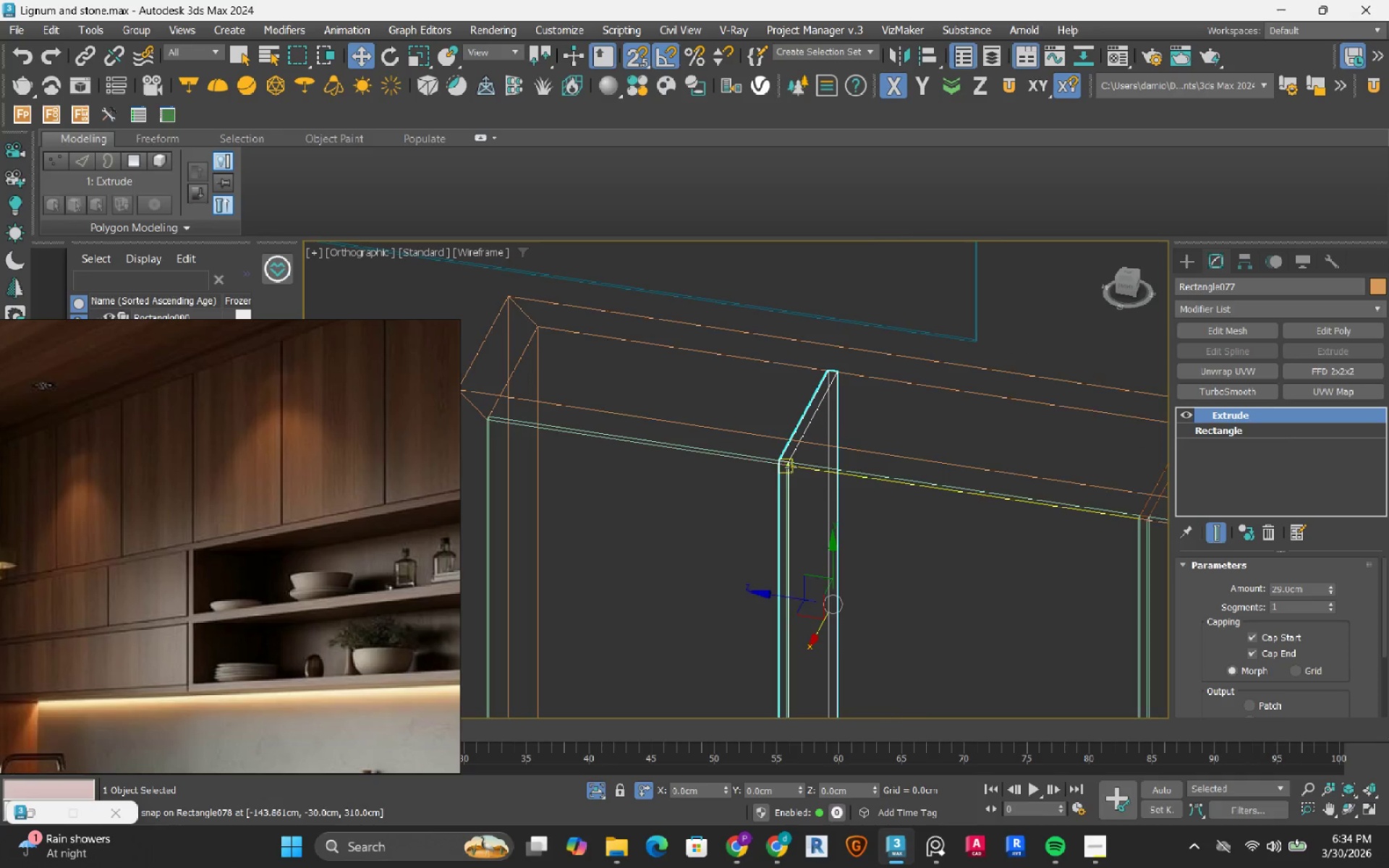 
scroll: coordinate [790, 464], scroll_direction: up, amount: 6.0
 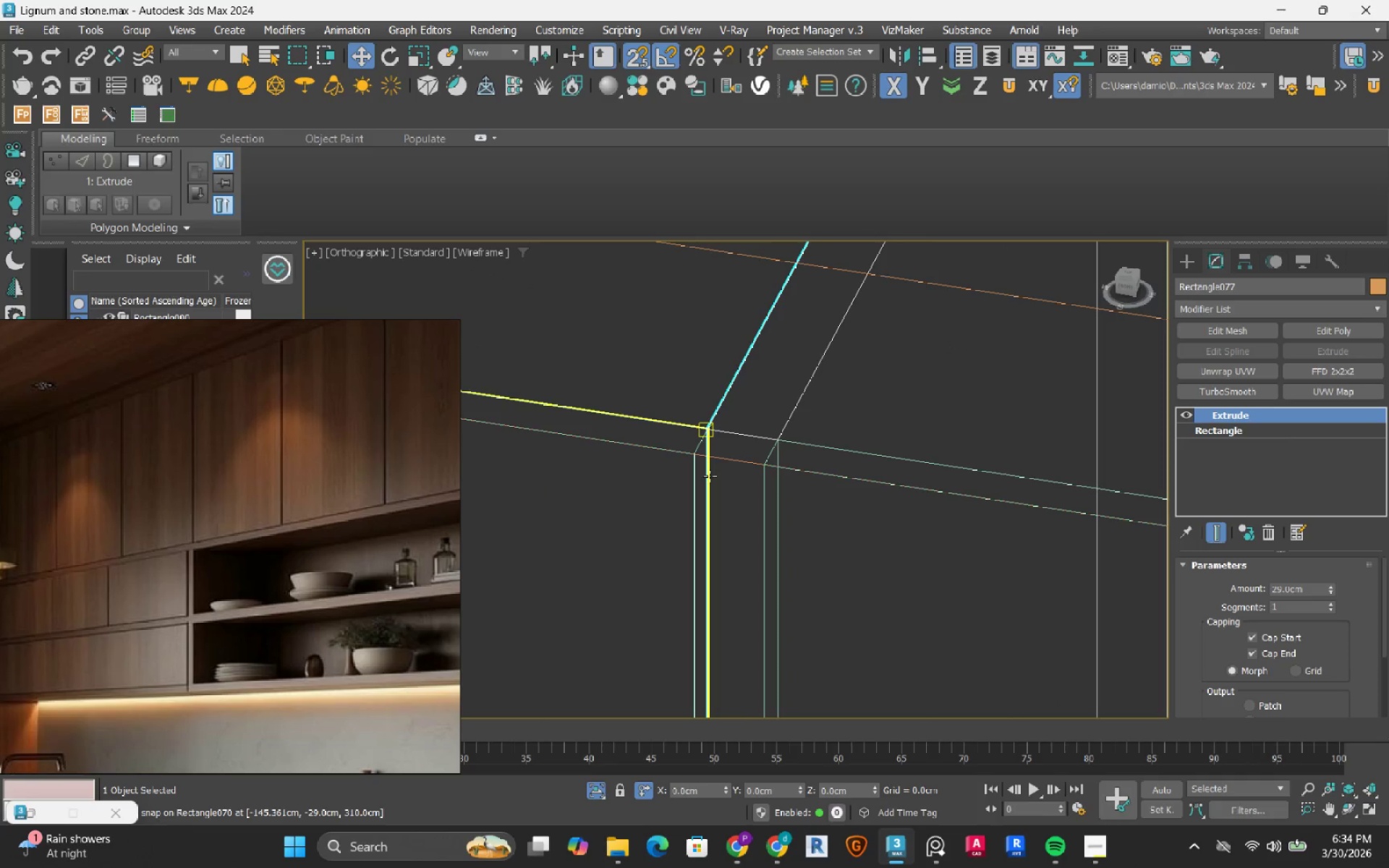 
scroll: coordinate [710, 476], scroll_direction: down, amount: 3.0
 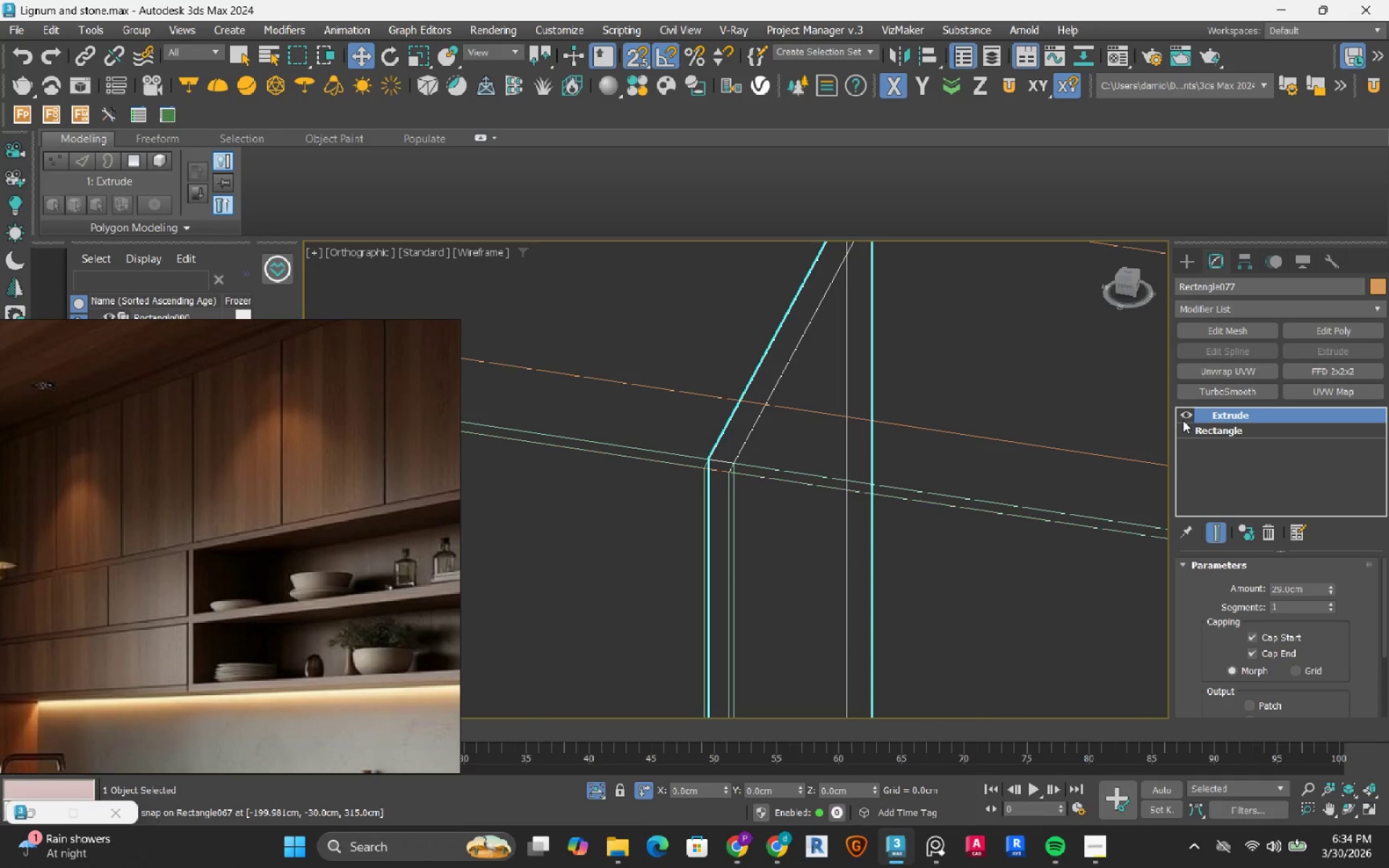 
left_click([1183, 412])
 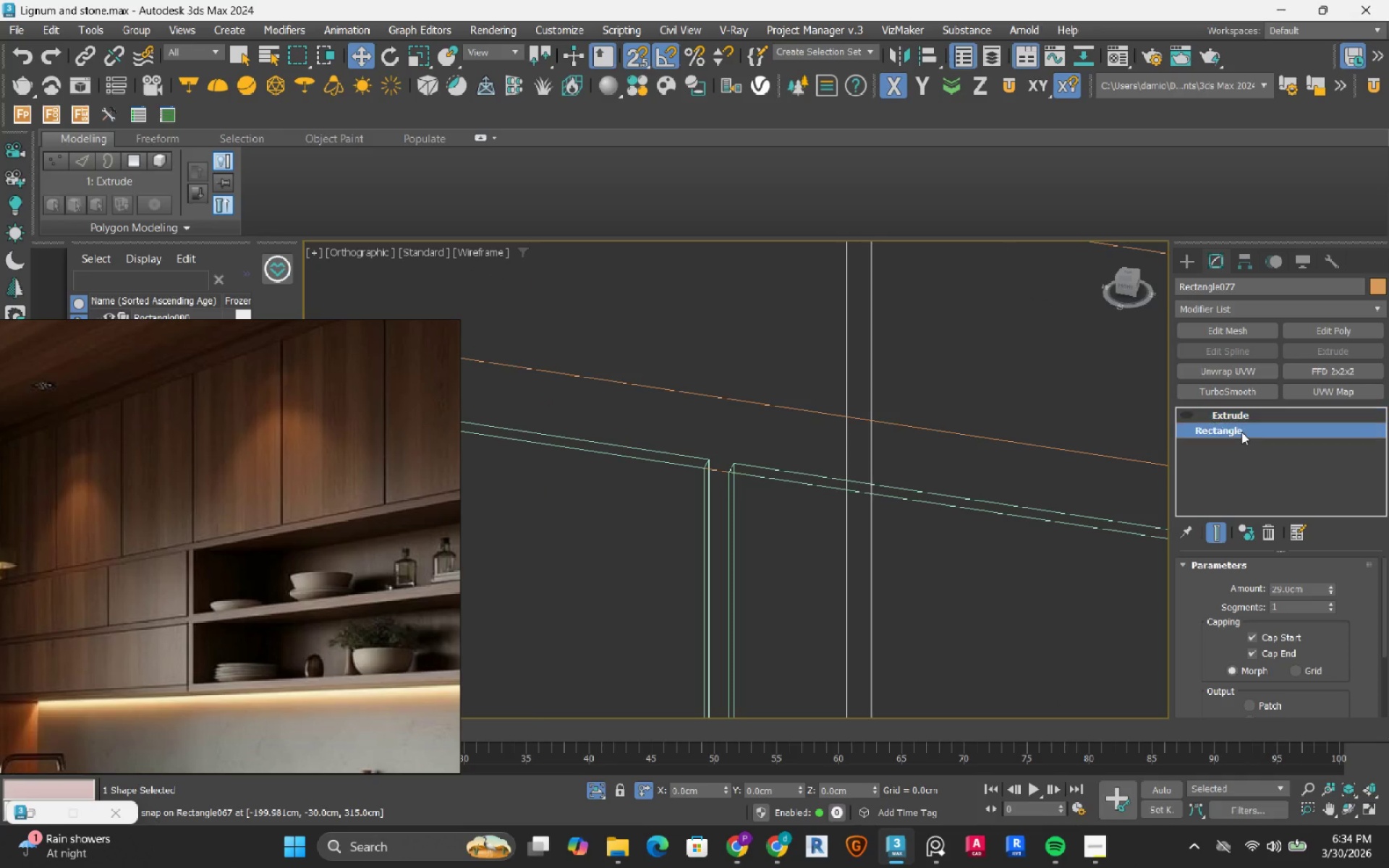 
double_click([1241, 432])
 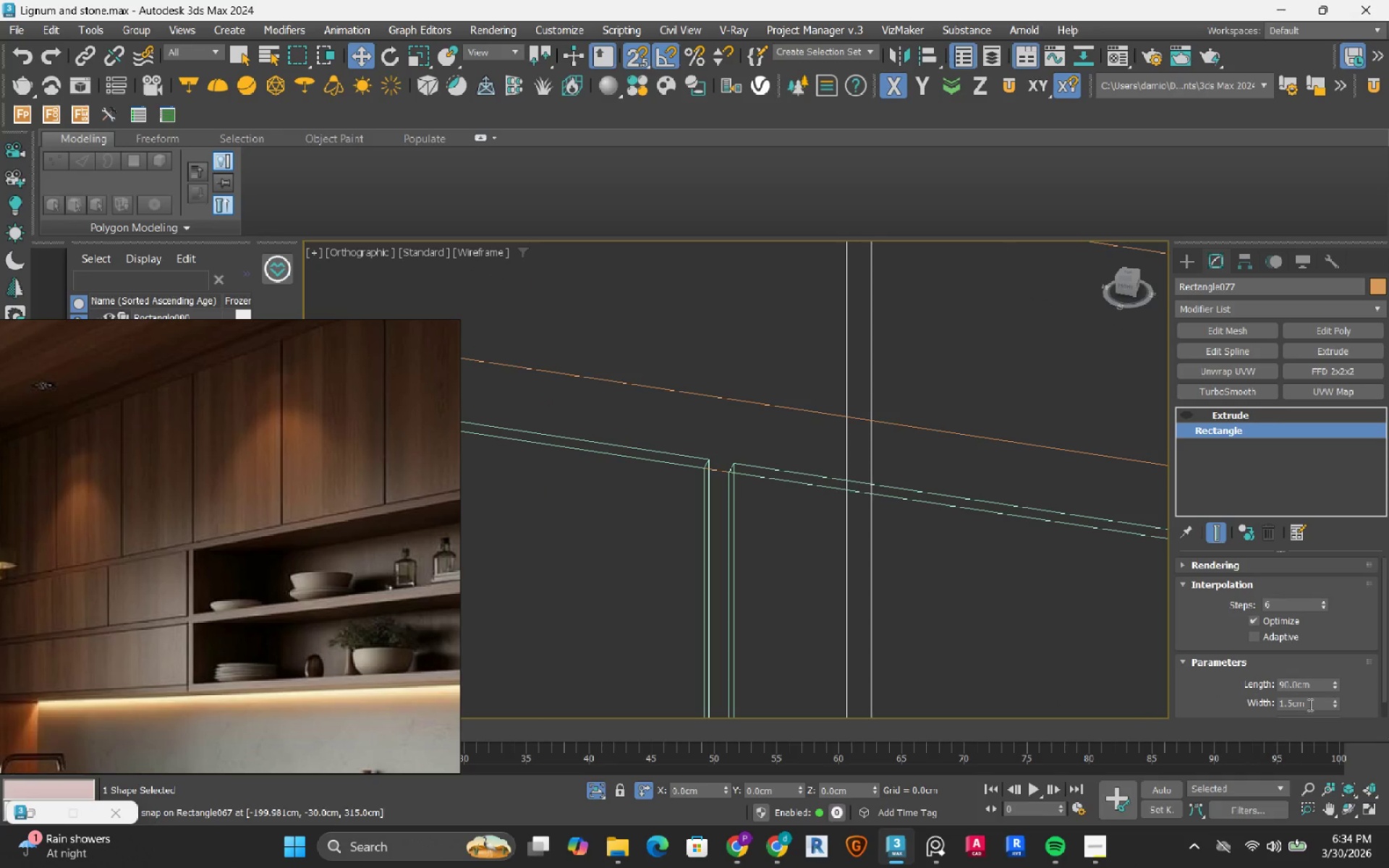 
double_click([1312, 708])
 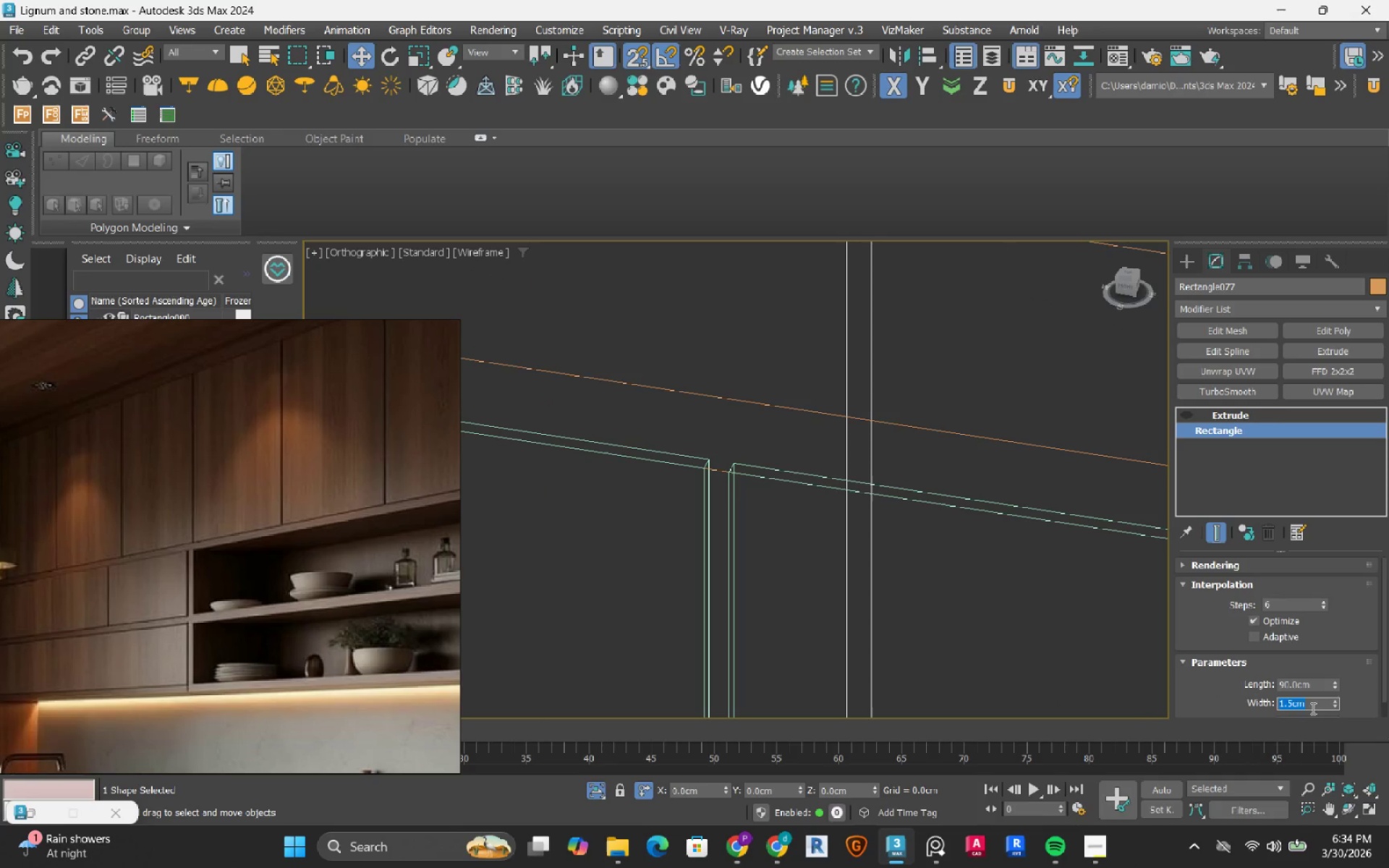 
key(Numpad3)
 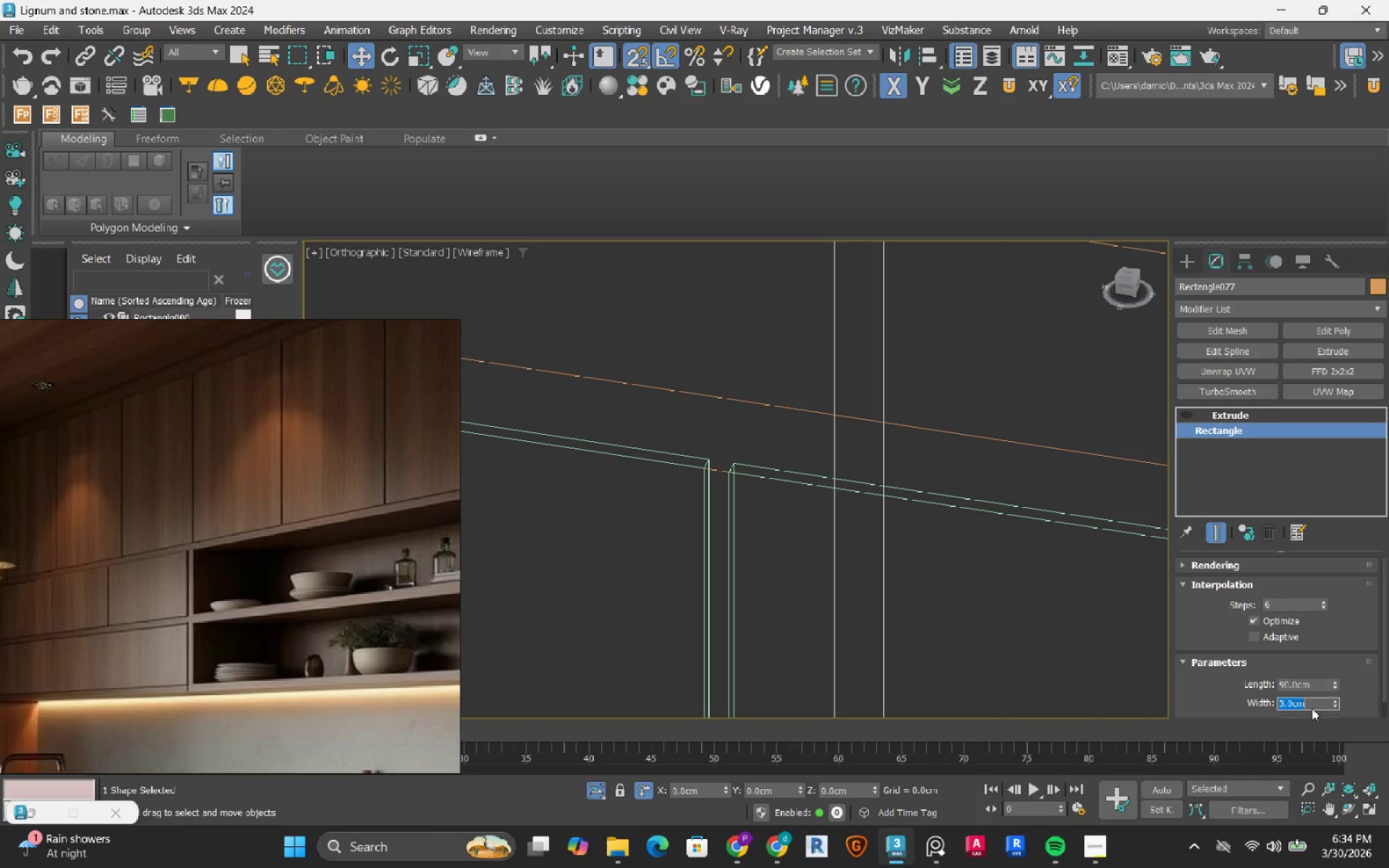 
key(NumpadEnter)
 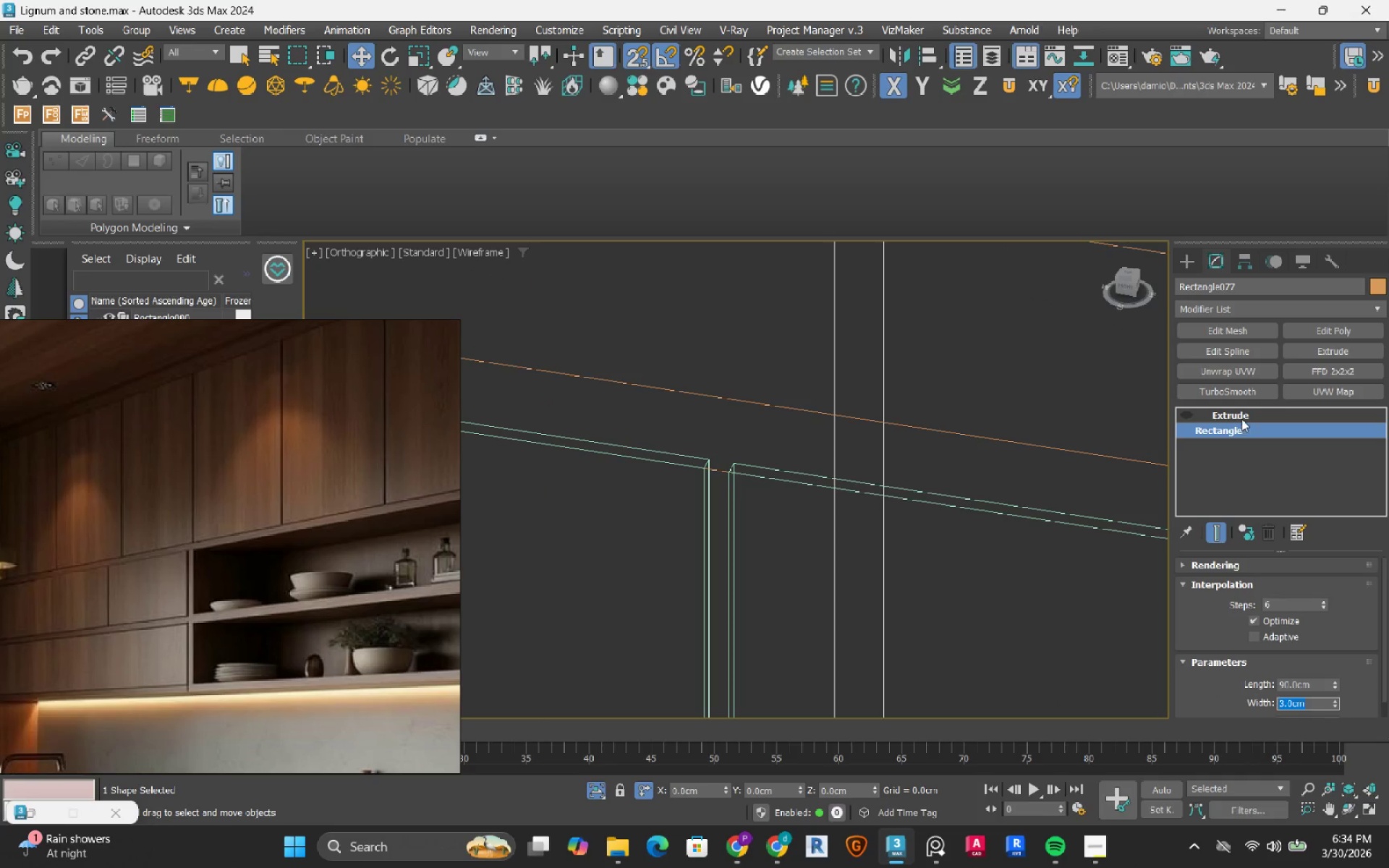 
left_click([1241, 417])
 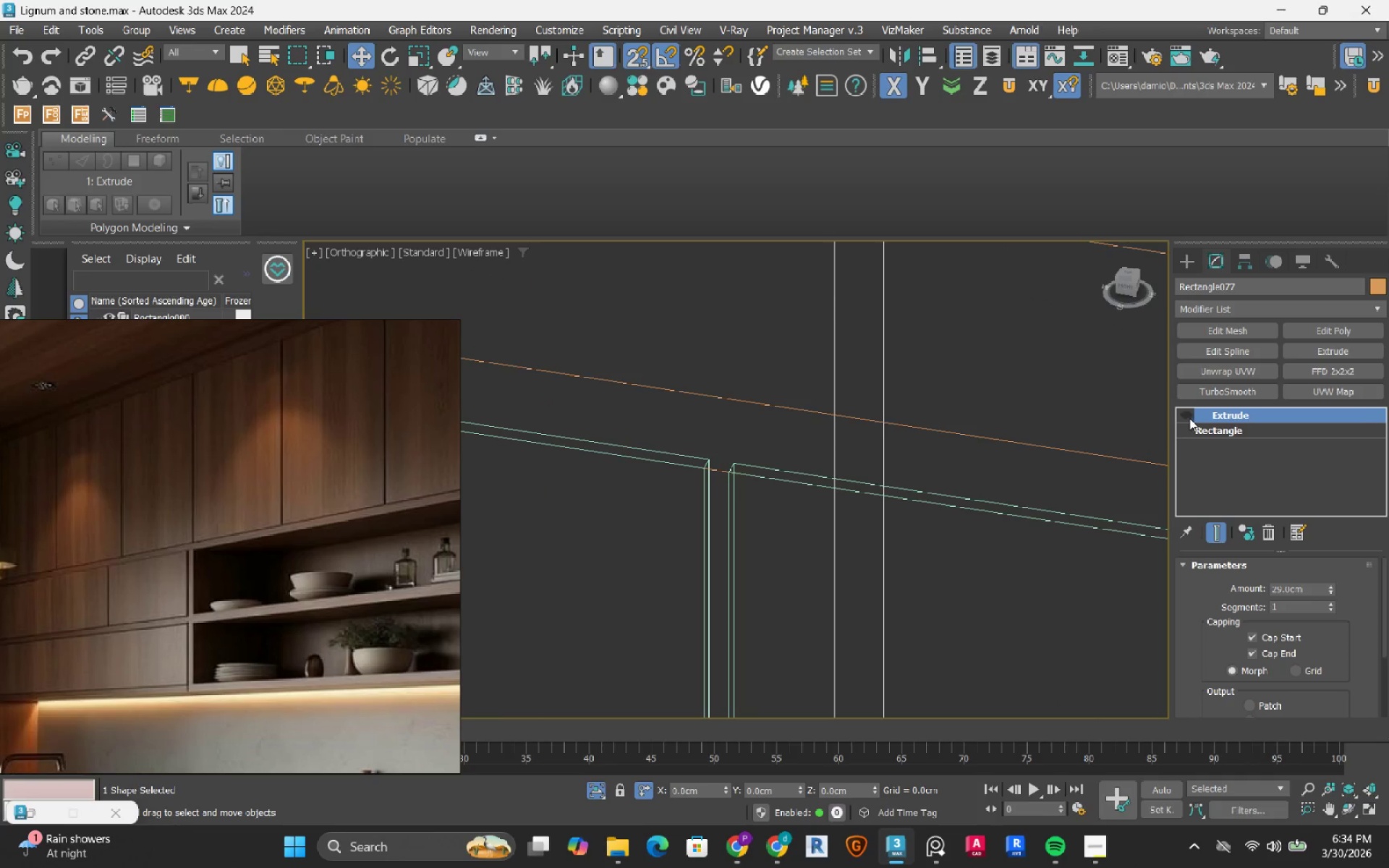 
left_click([1189, 418])
 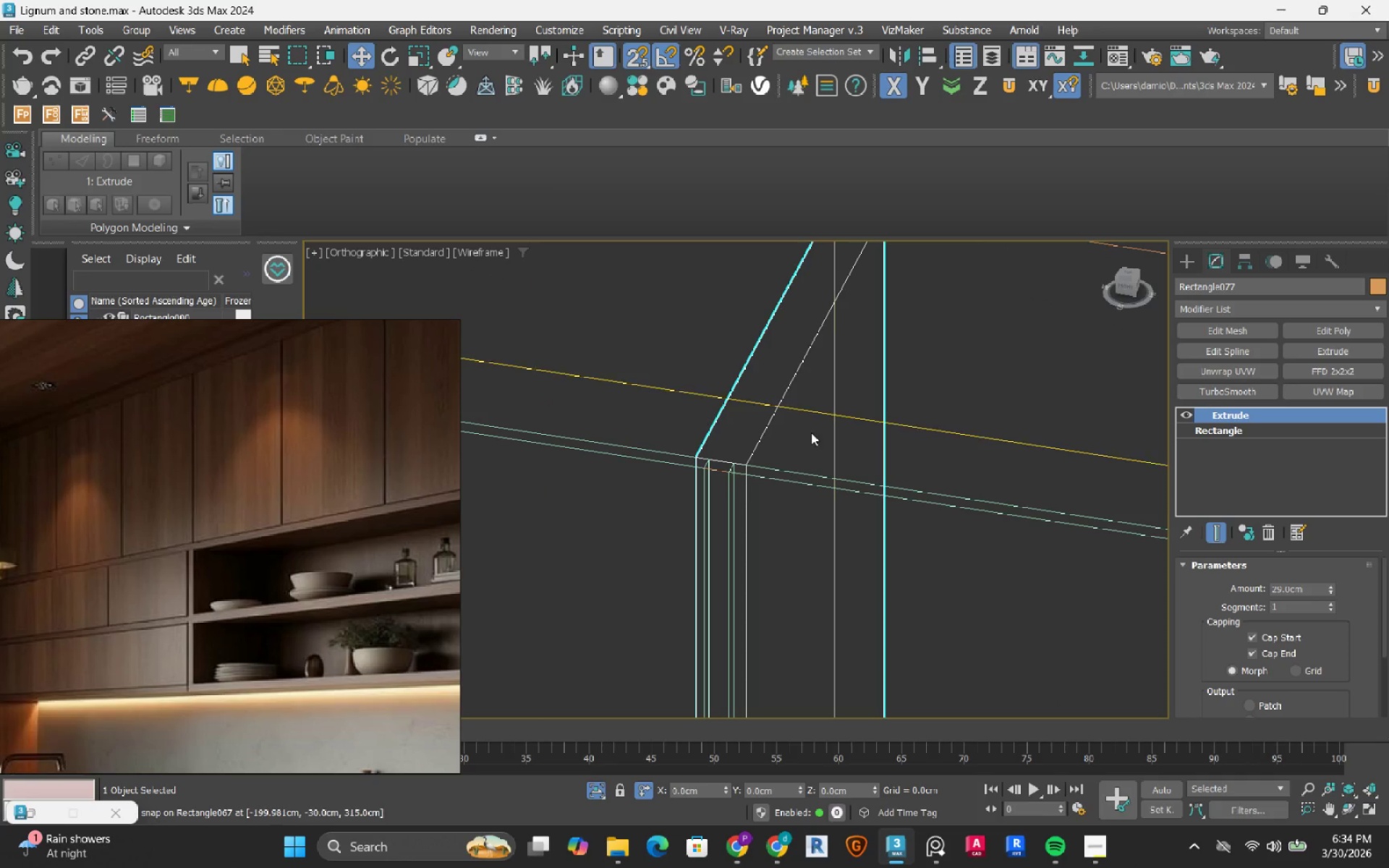 
scroll: coordinate [810, 433], scroll_direction: down, amount: 3.0
 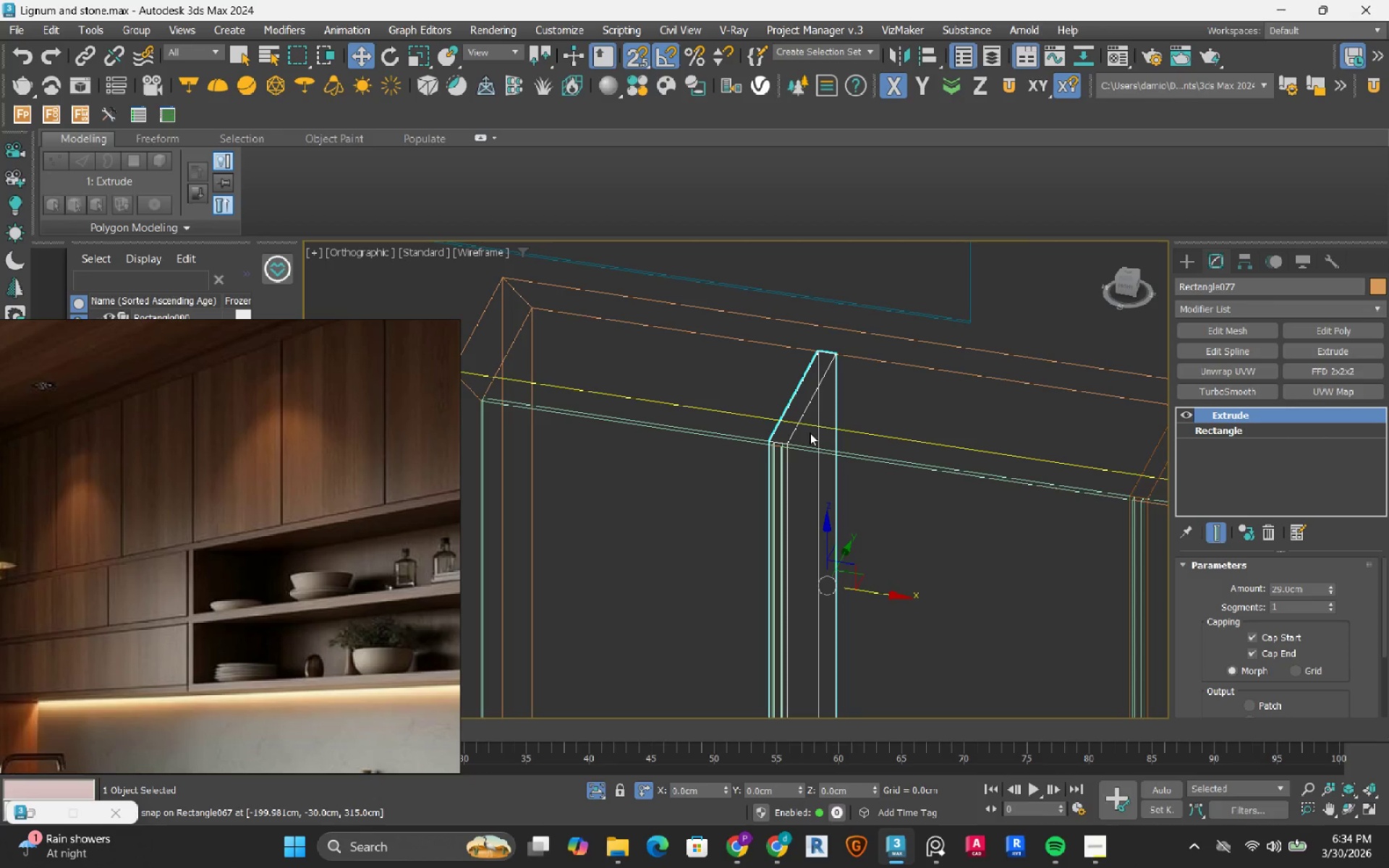 
key(F3)
 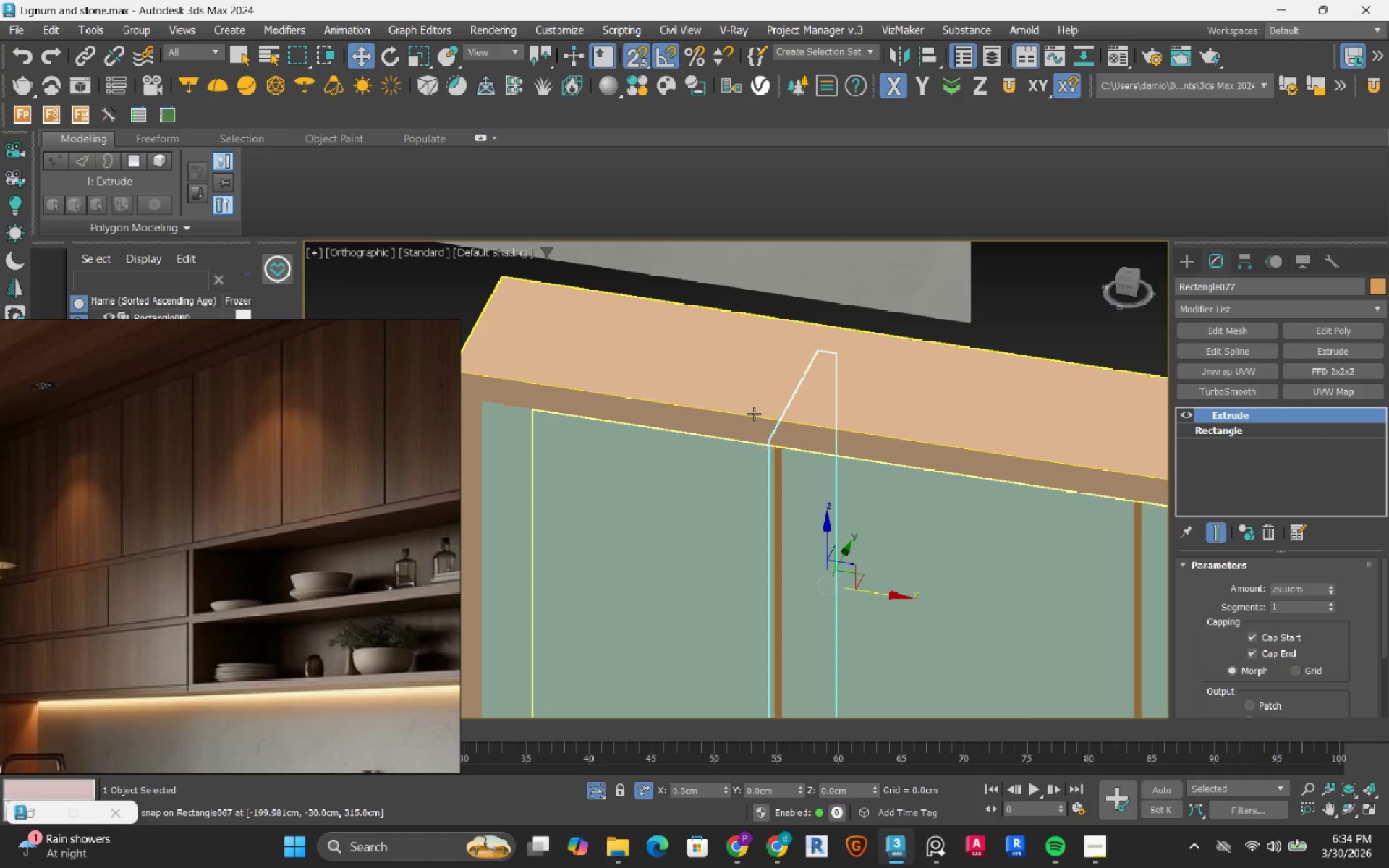 
left_click([972, 352])
 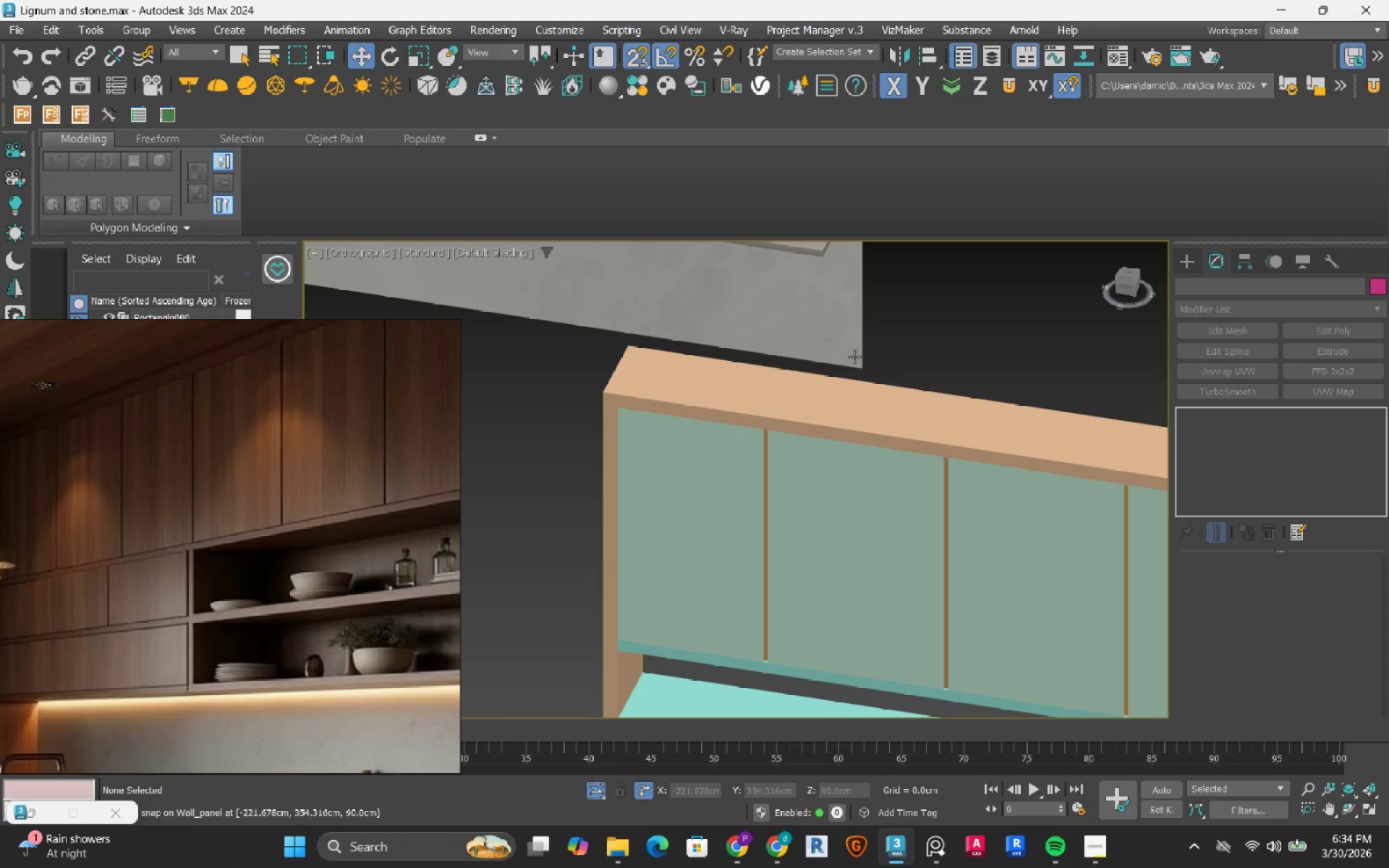 
scroll: coordinate [852, 357], scroll_direction: down, amount: 3.0
 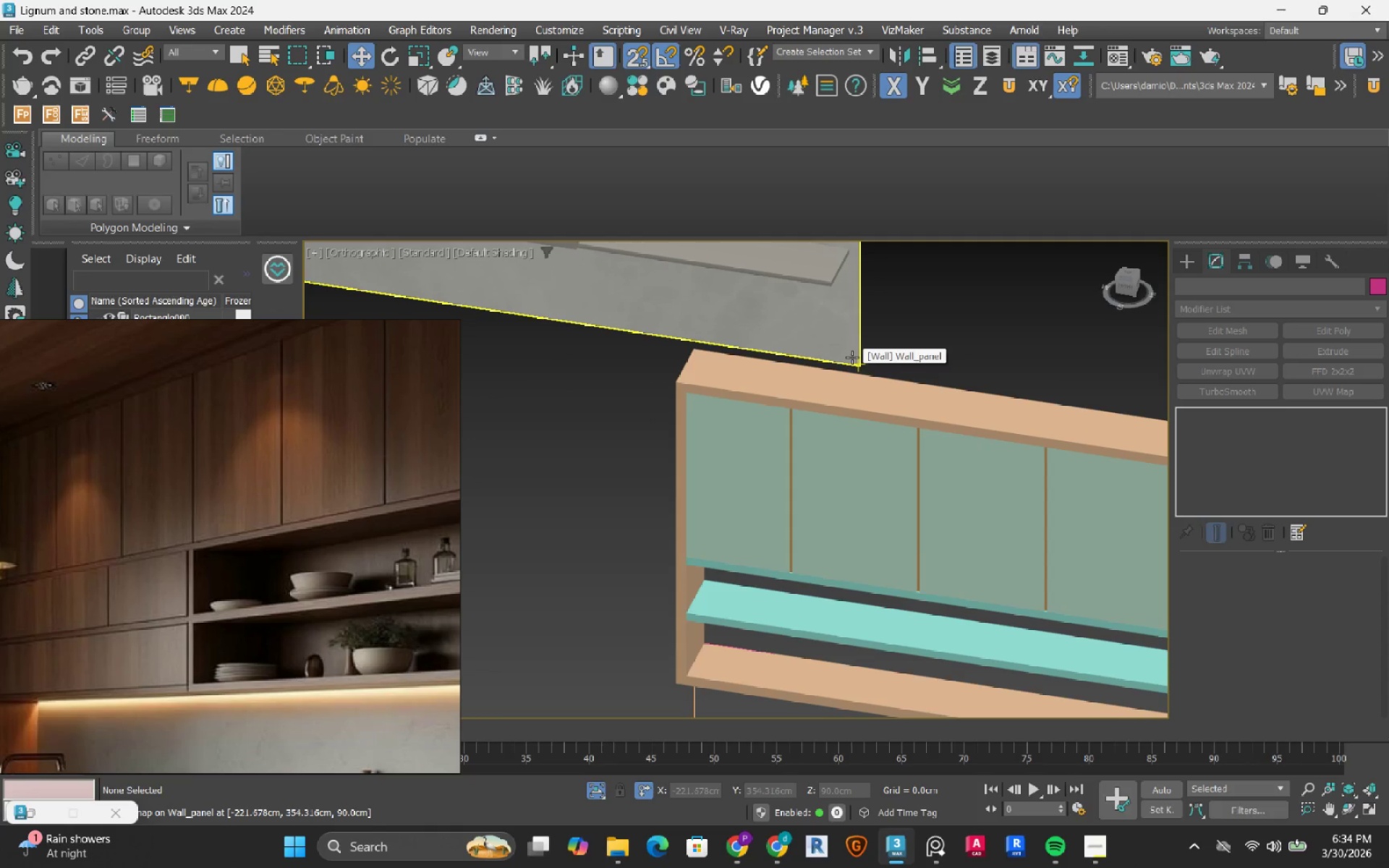 
hold_key(key=AltLeft, duration=0.72)
 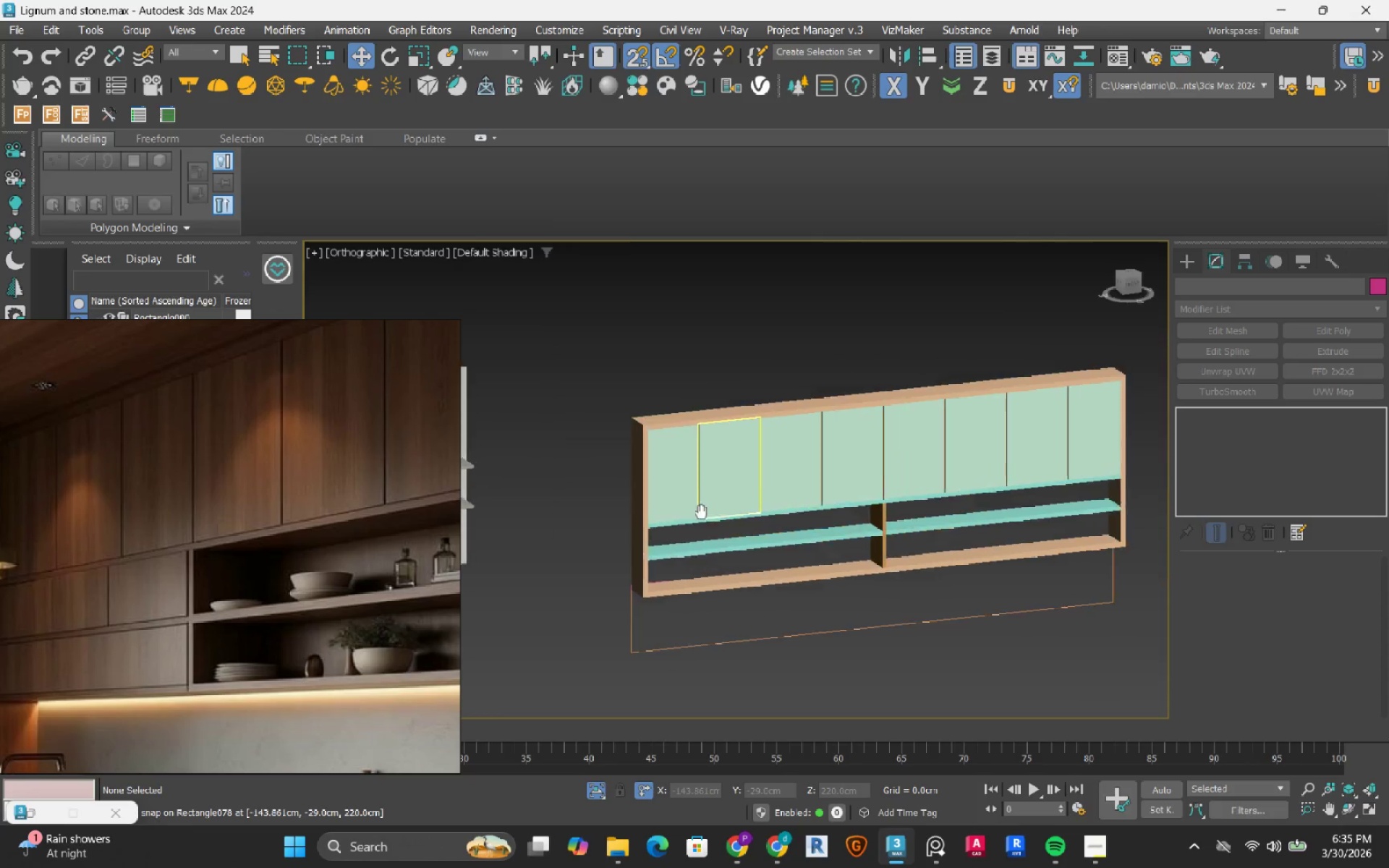 
scroll: coordinate [701, 512], scroll_direction: down, amount: 3.0
 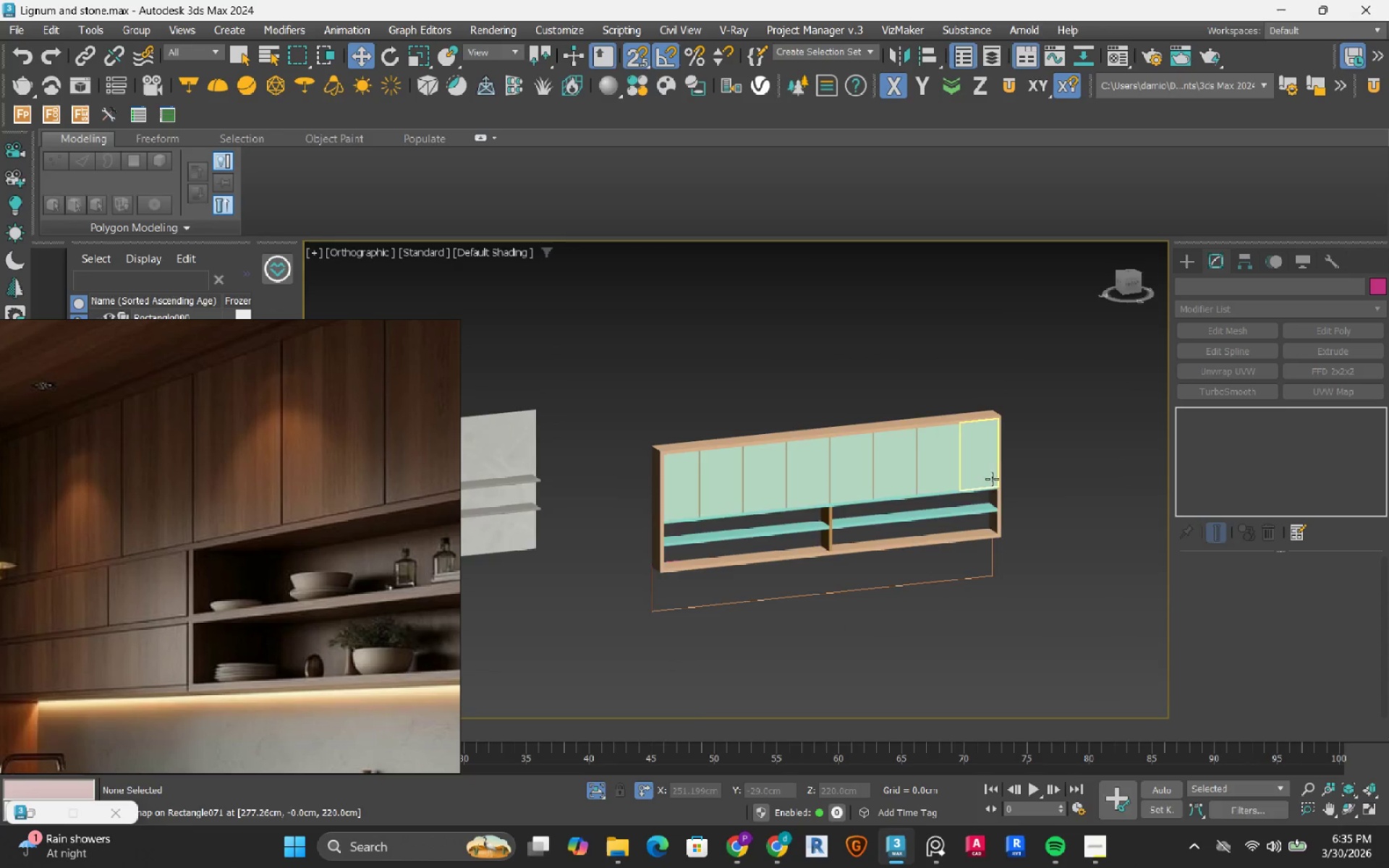 
scroll: coordinate [980, 571], scroll_direction: up, amount: 8.0
 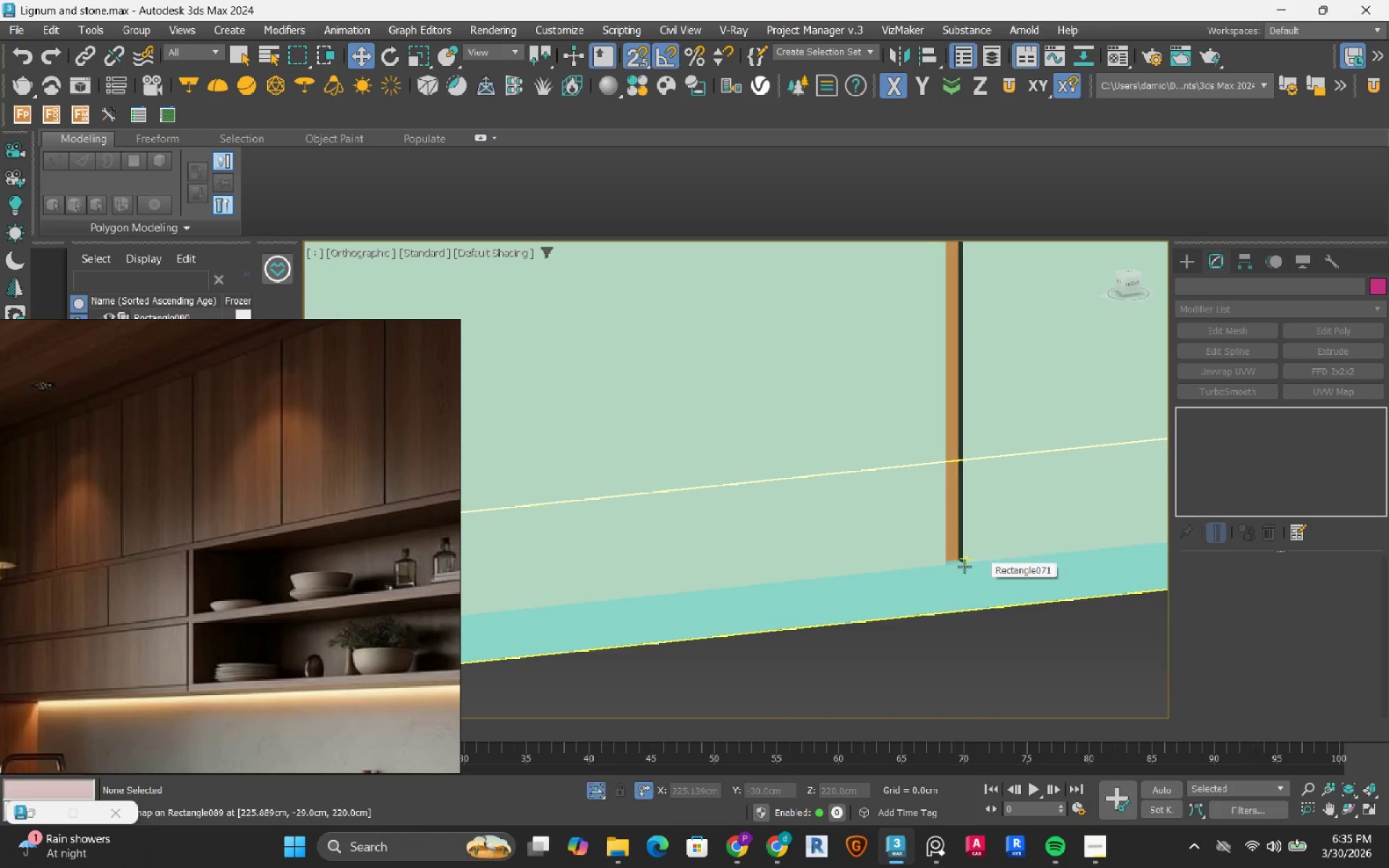 
scroll: coordinate [903, 542], scroll_direction: down, amount: 5.0
 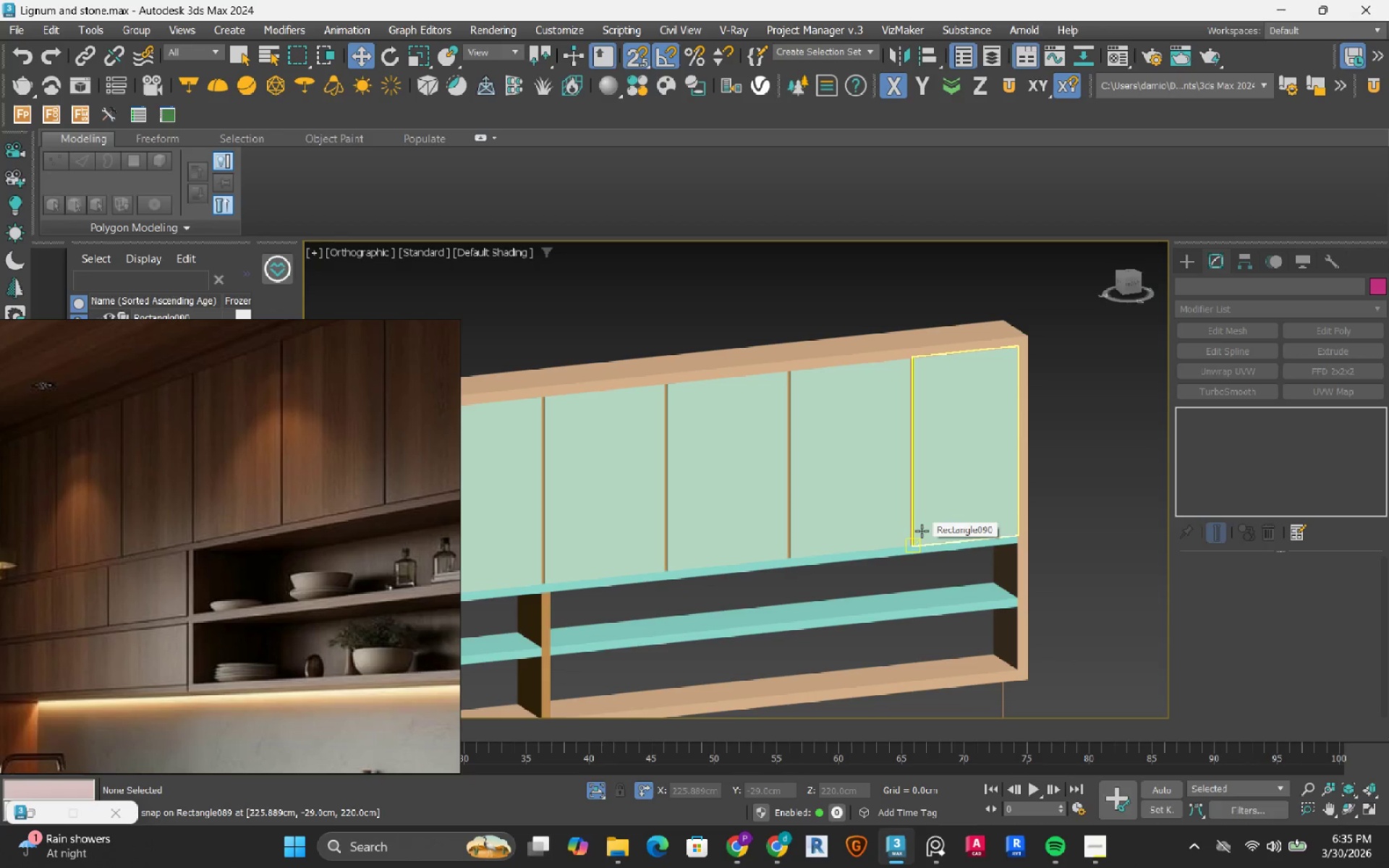 
scroll: coordinate [841, 557], scroll_direction: up, amount: 6.0
 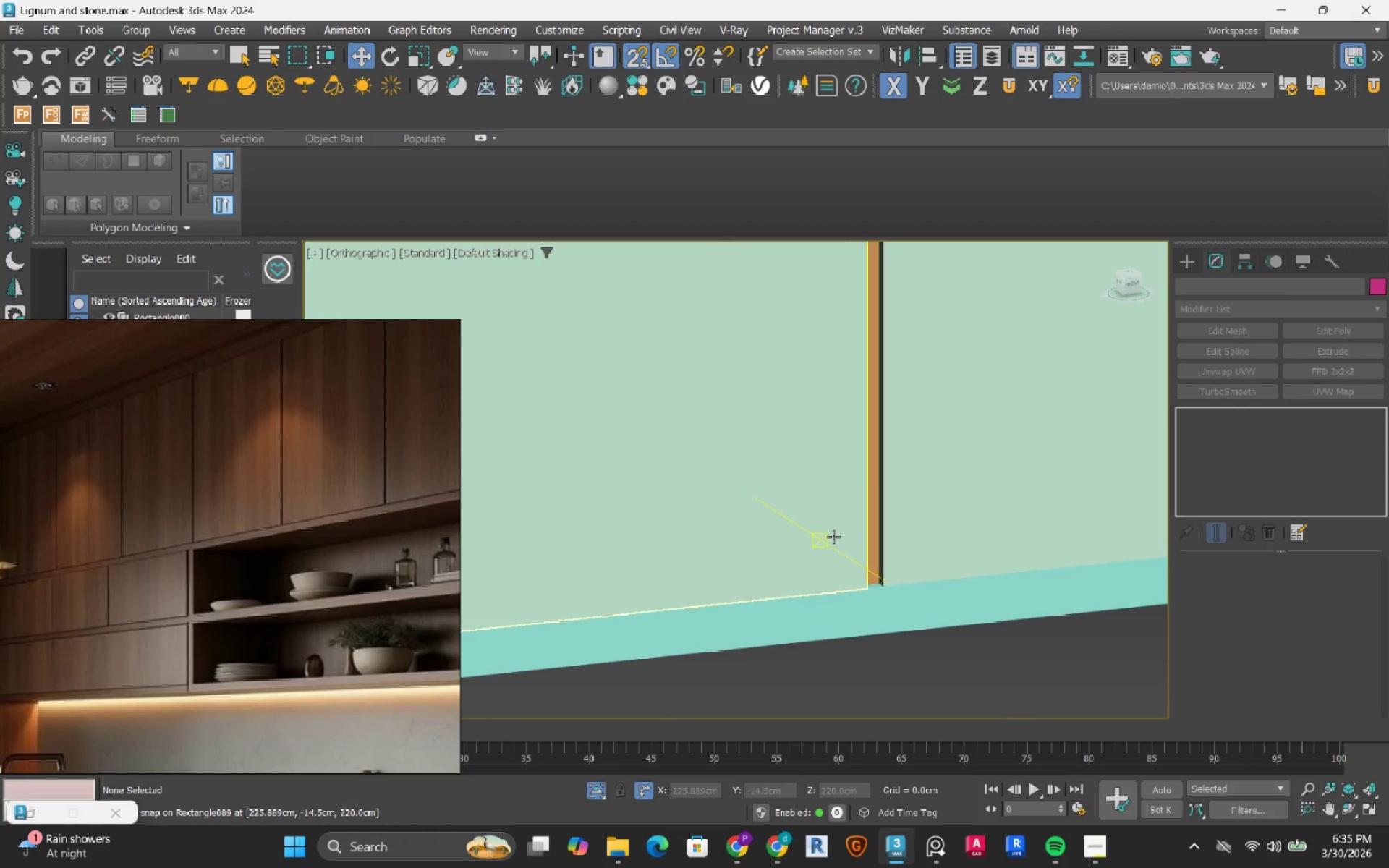 
scroll: coordinate [833, 537], scroll_direction: down, amount: 3.0
 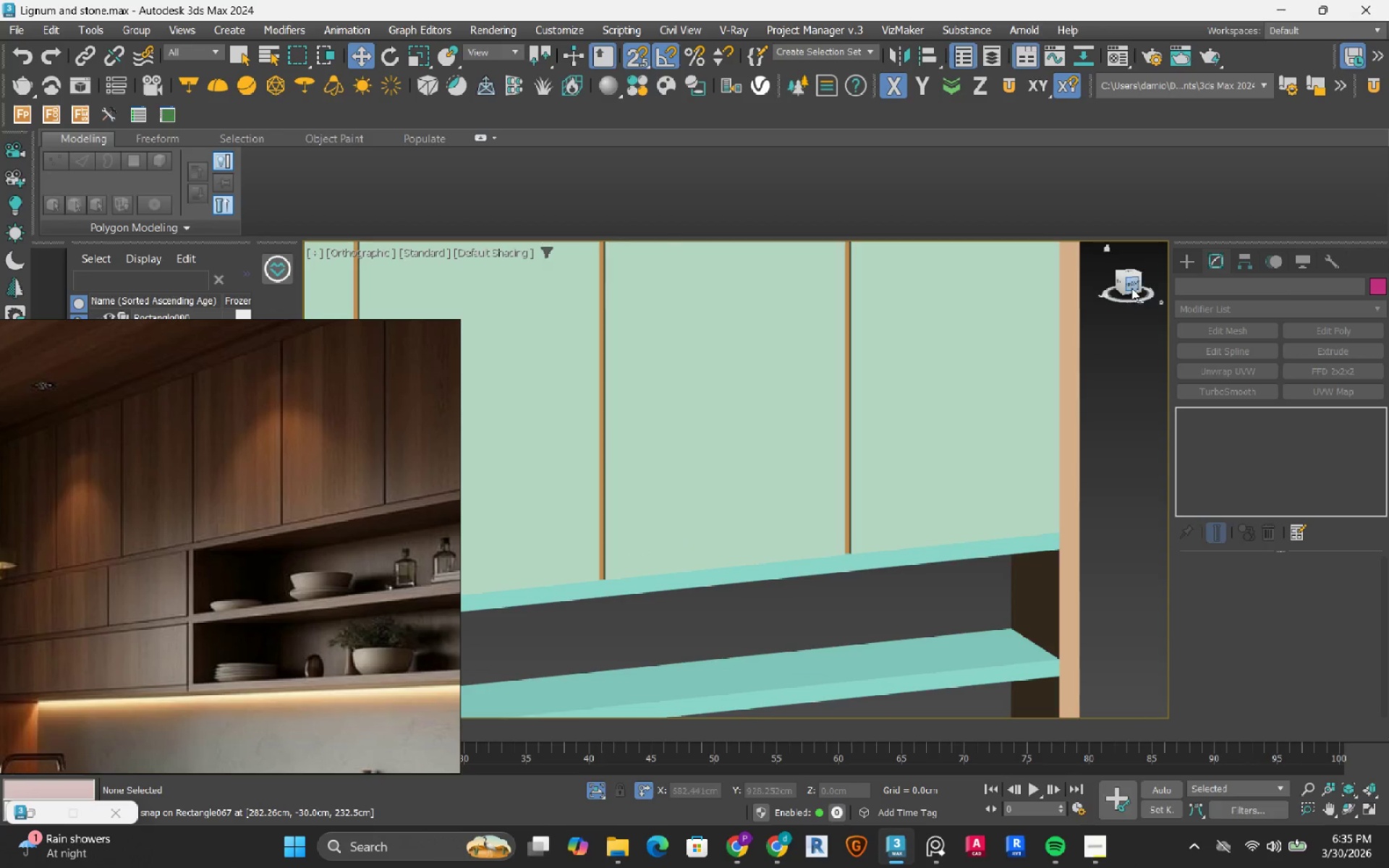 
left_click([1131, 288])
 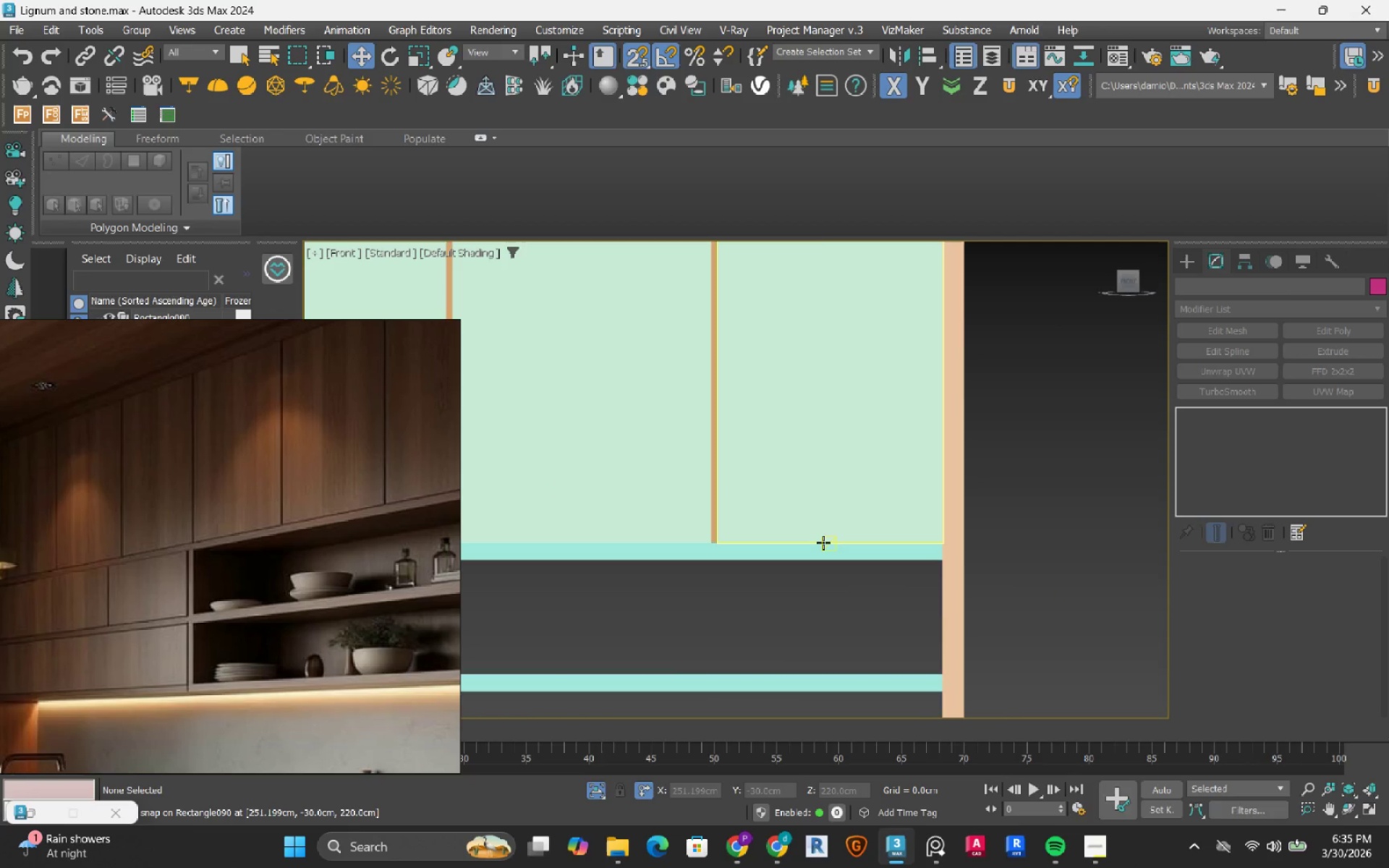 
scroll: coordinate [906, 543], scroll_direction: down, amount: 4.0
 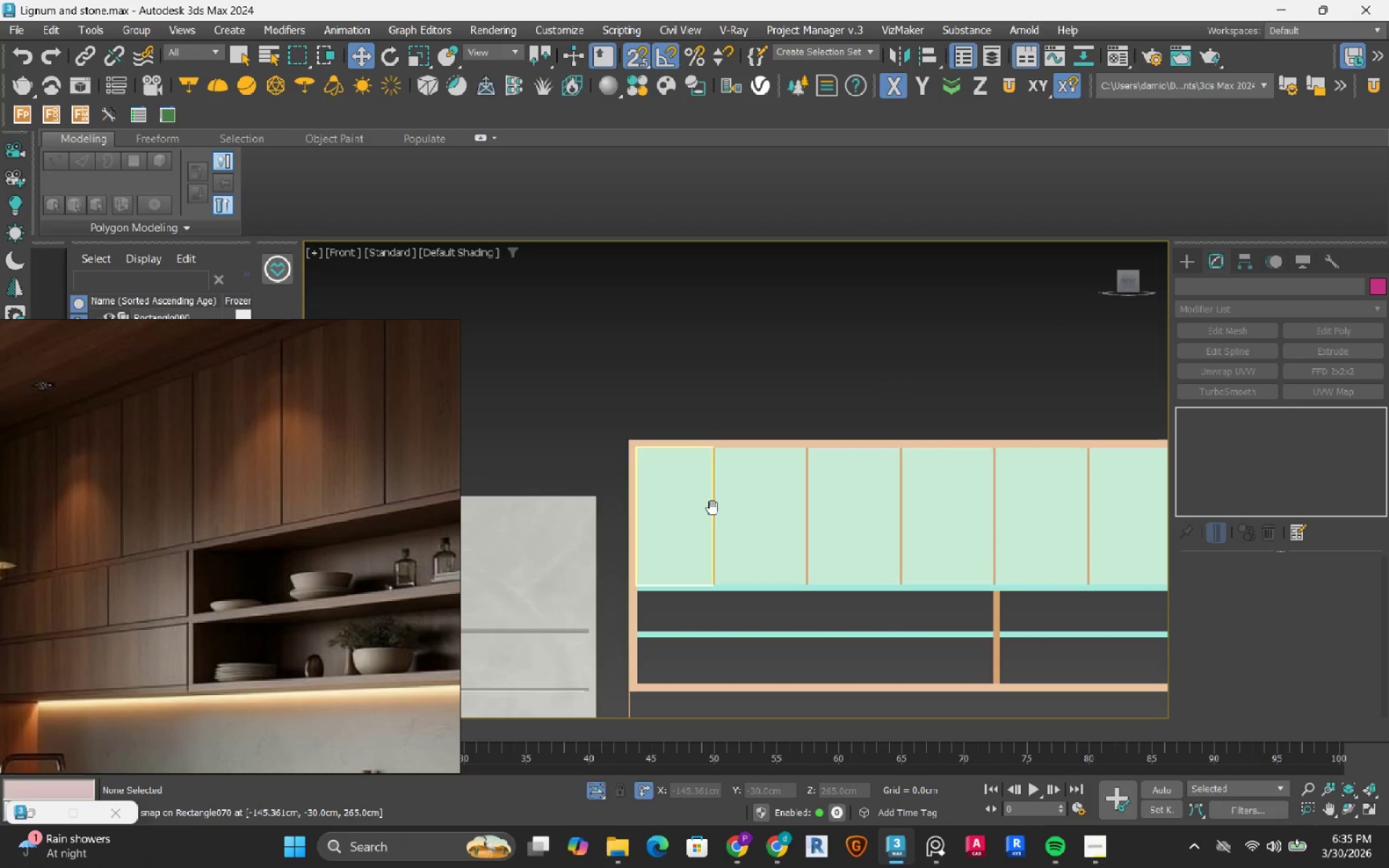 
key(F3)
 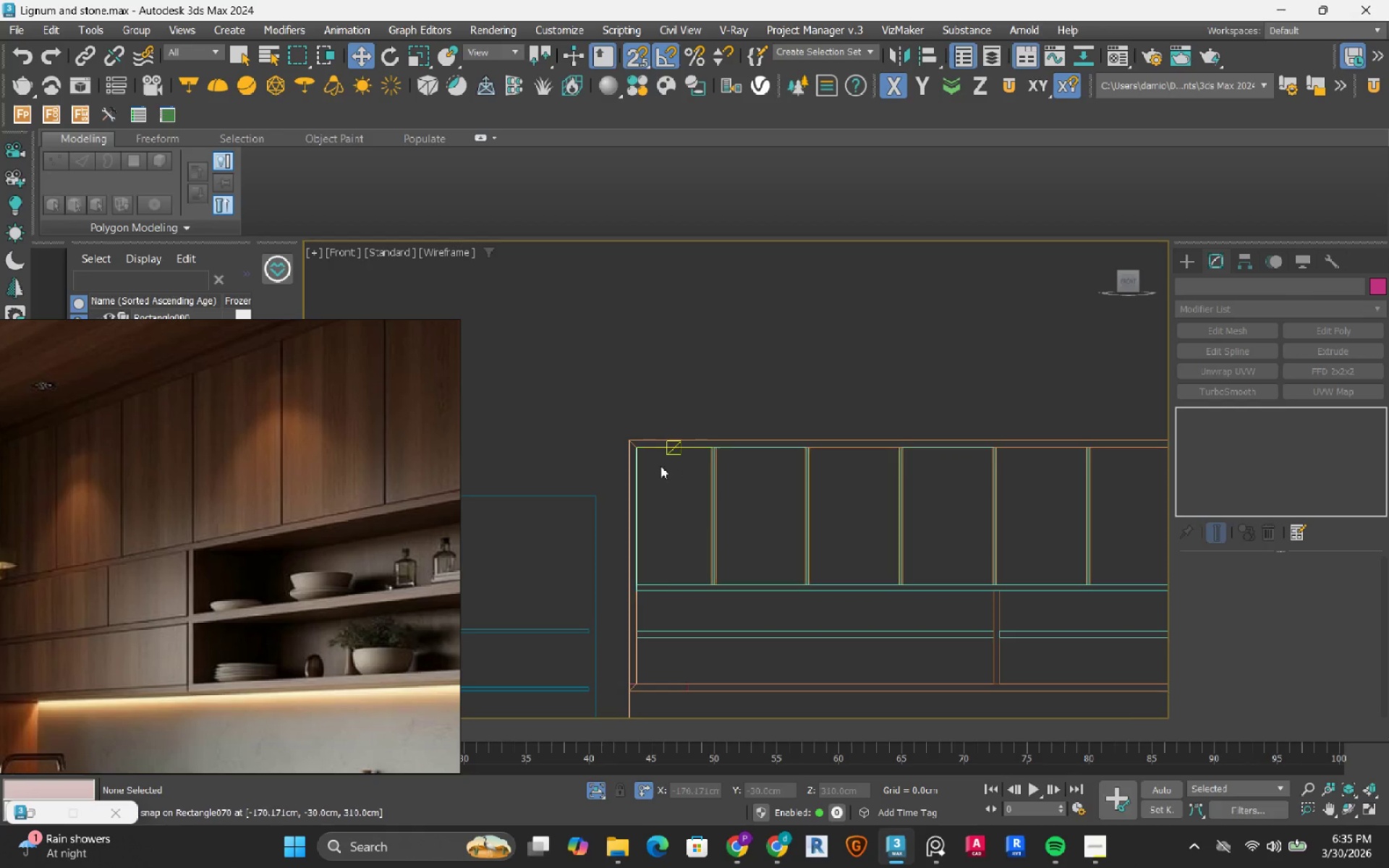 
scroll: coordinate [657, 459], scroll_direction: up, amount: 5.0
 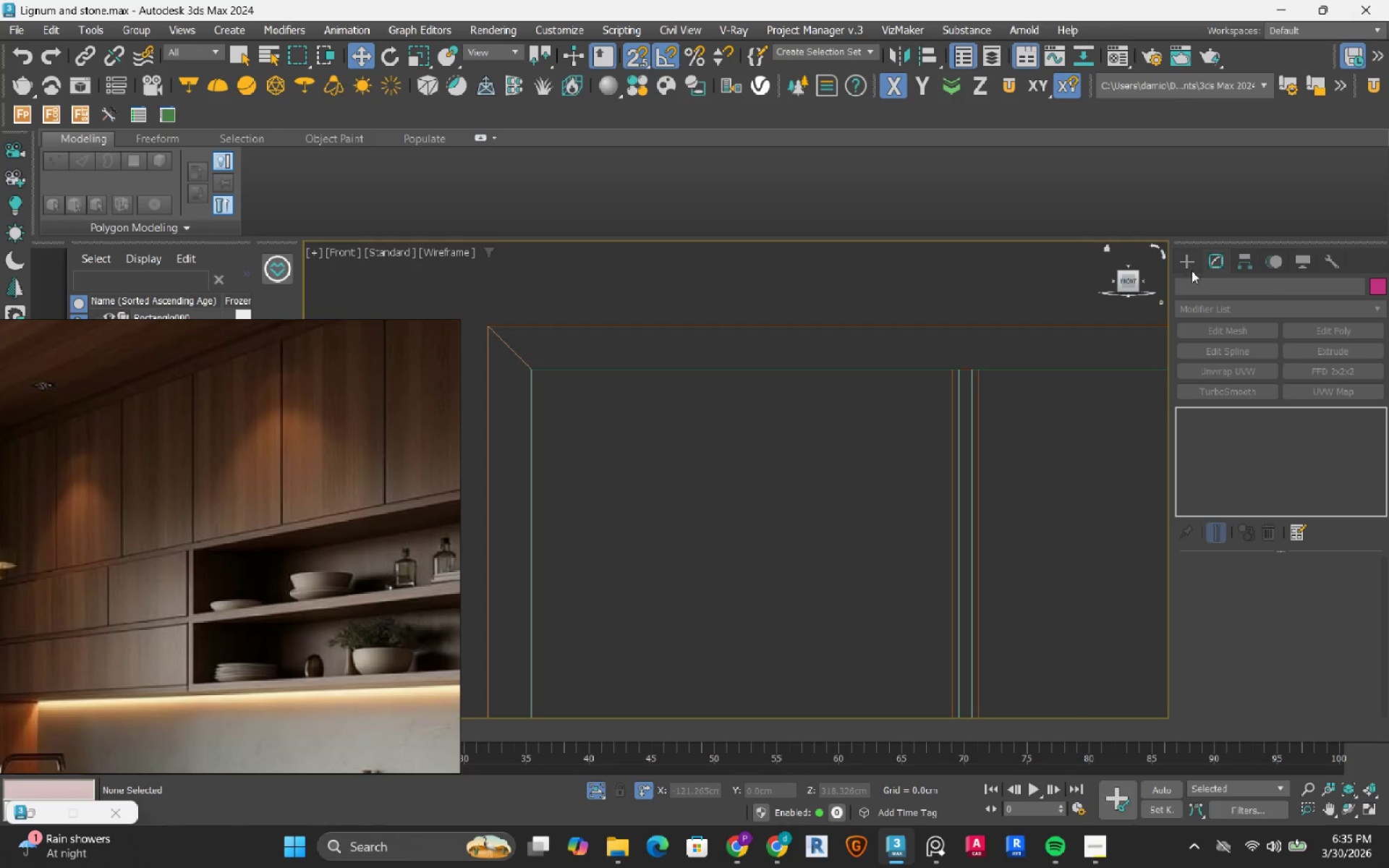 
left_click([1192, 264])
 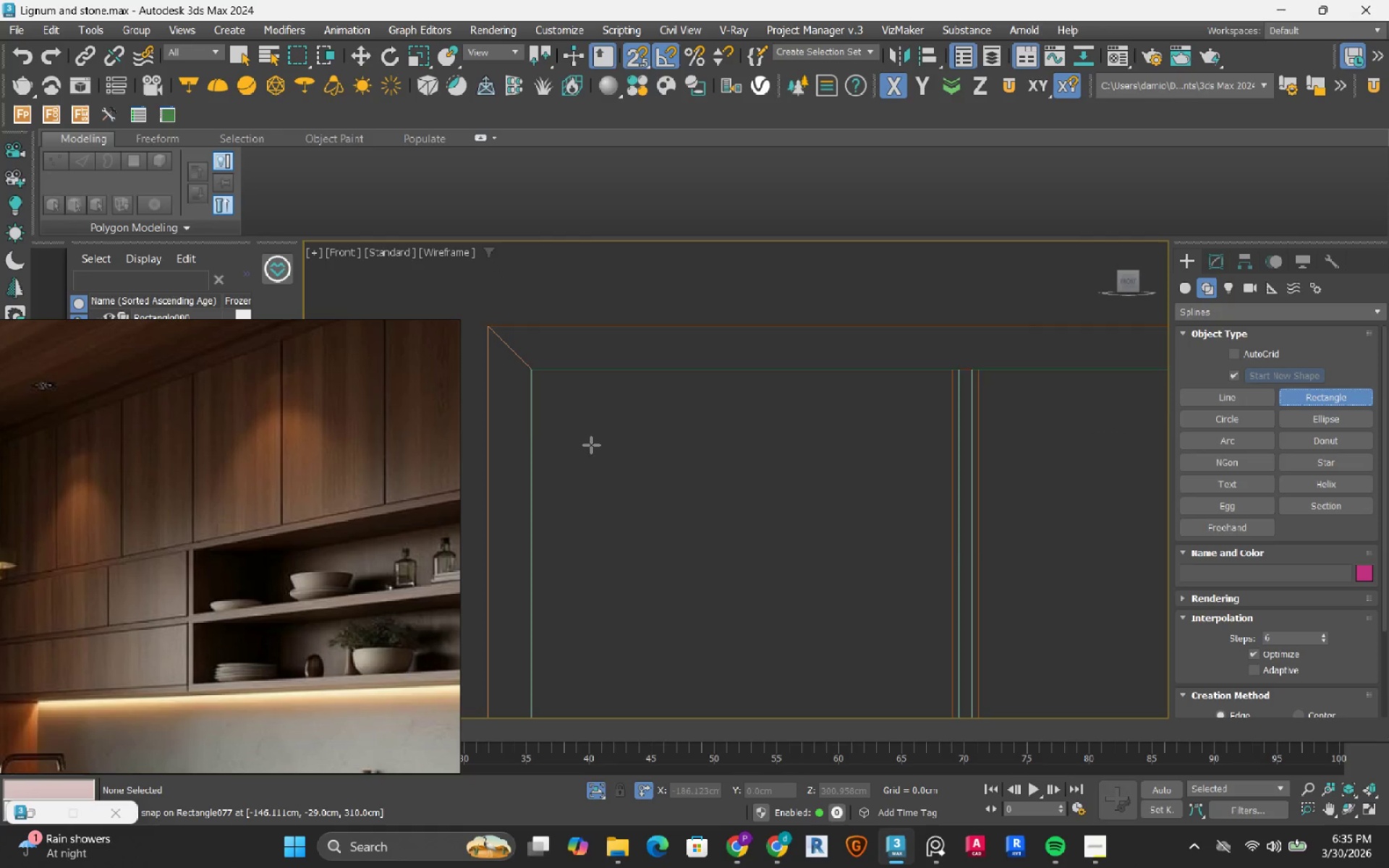 
scroll: coordinate [520, 420], scroll_direction: up, amount: 2.0
 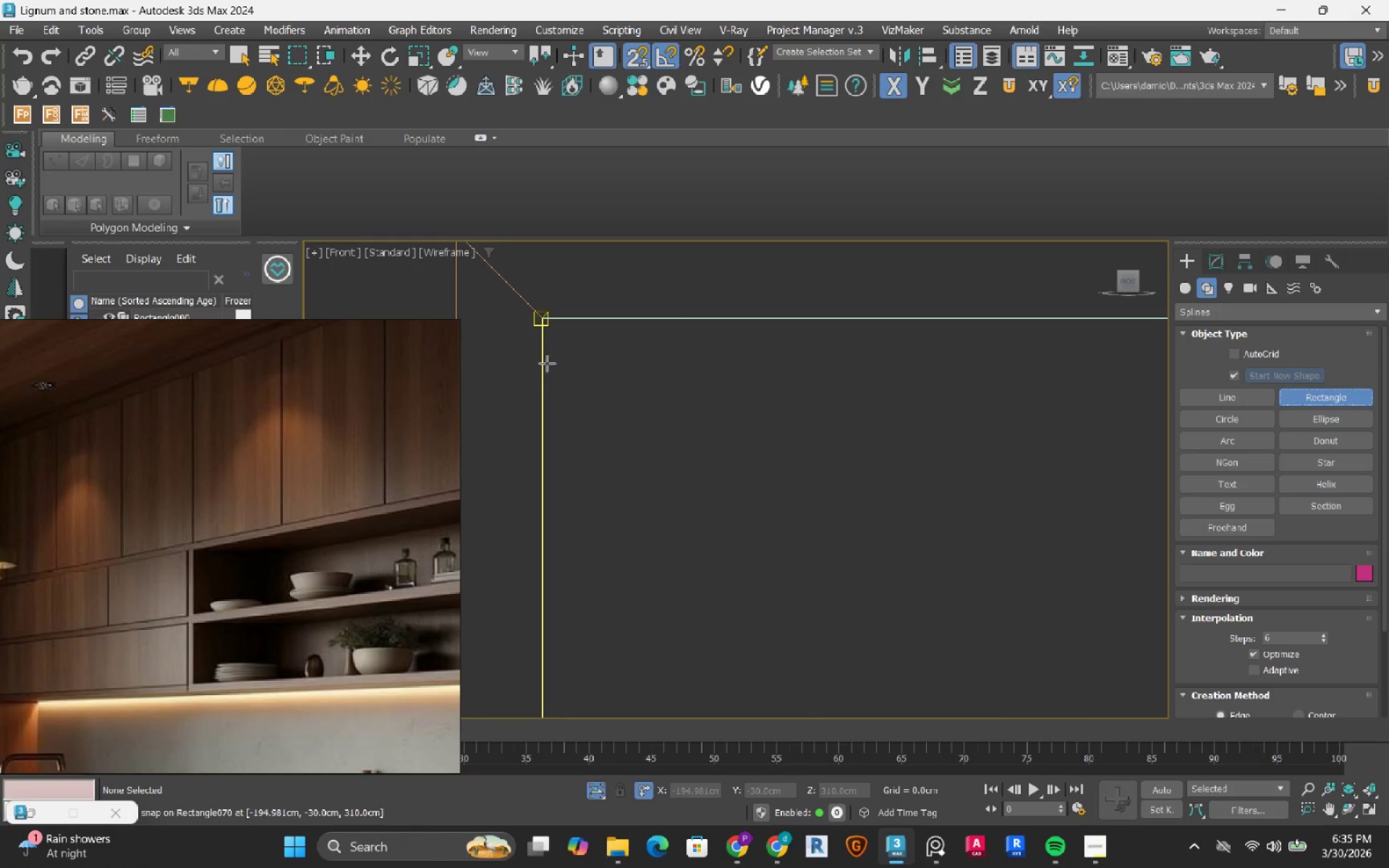 
scroll: coordinate [547, 363], scroll_direction: down, amount: 1.0
 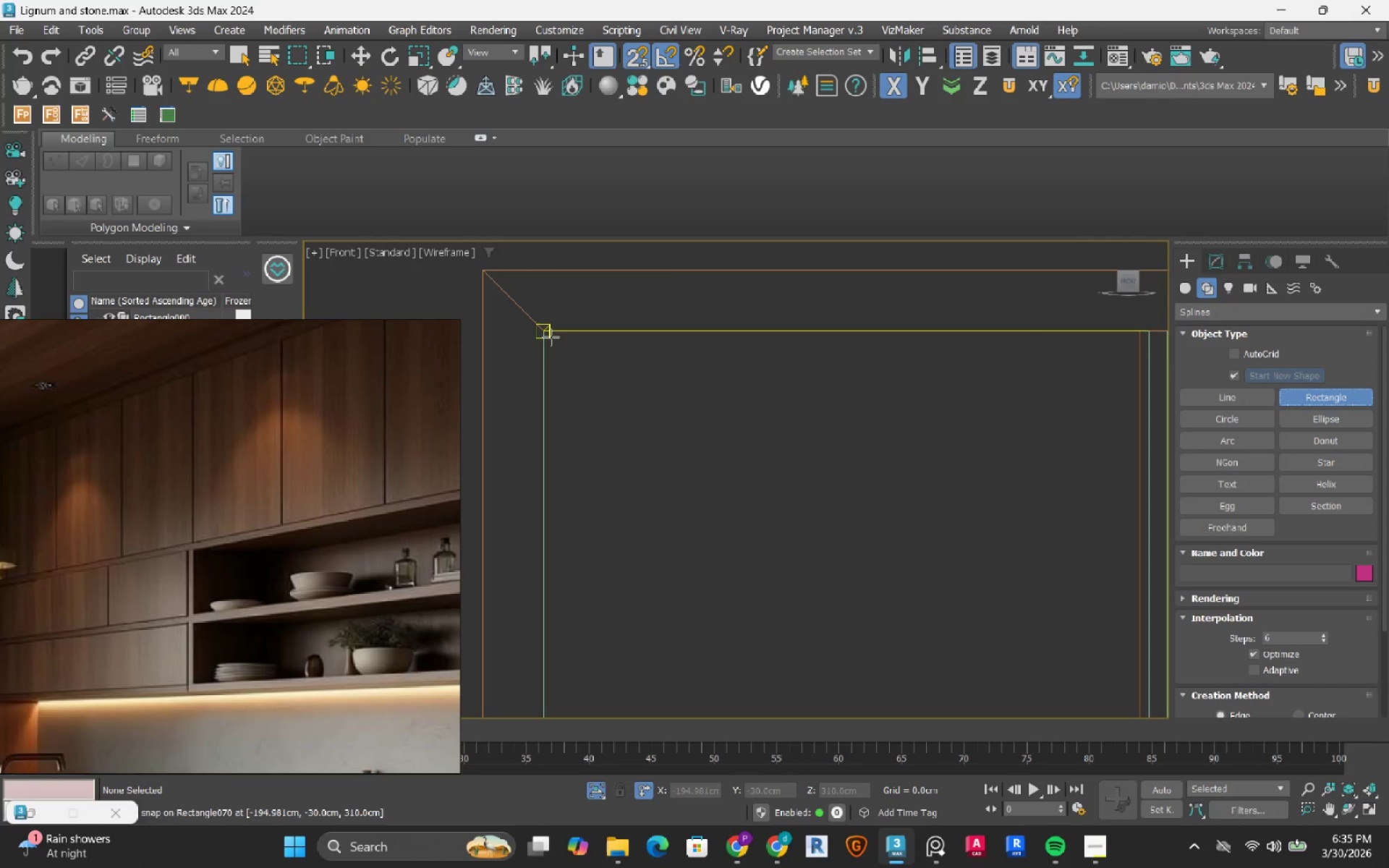 
left_click_drag(start_coordinate=[551, 337], to_coordinate=[1131, 359])
 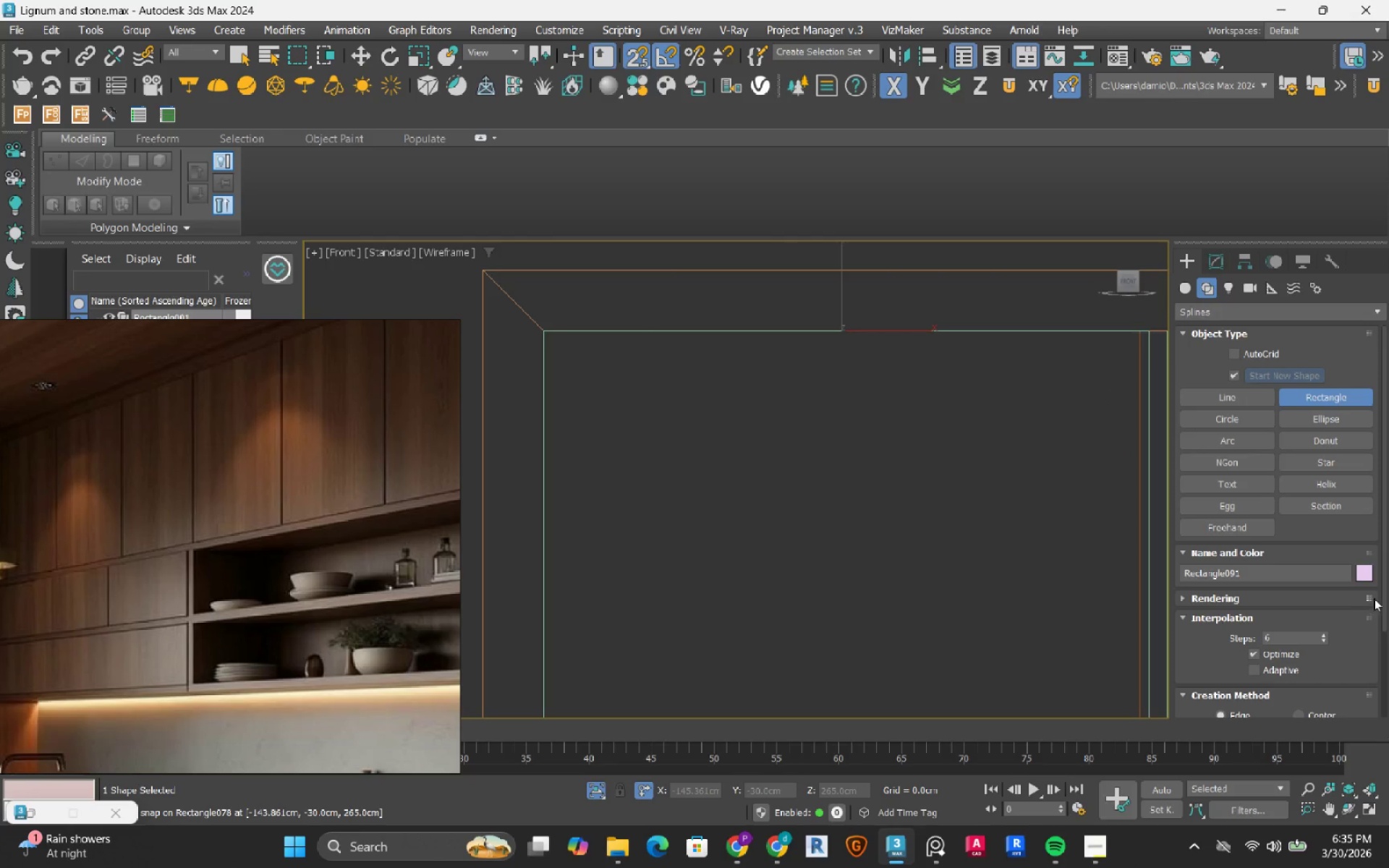 
left_click_drag(start_coordinate=[1386, 591], to_coordinate=[1379, 708])
 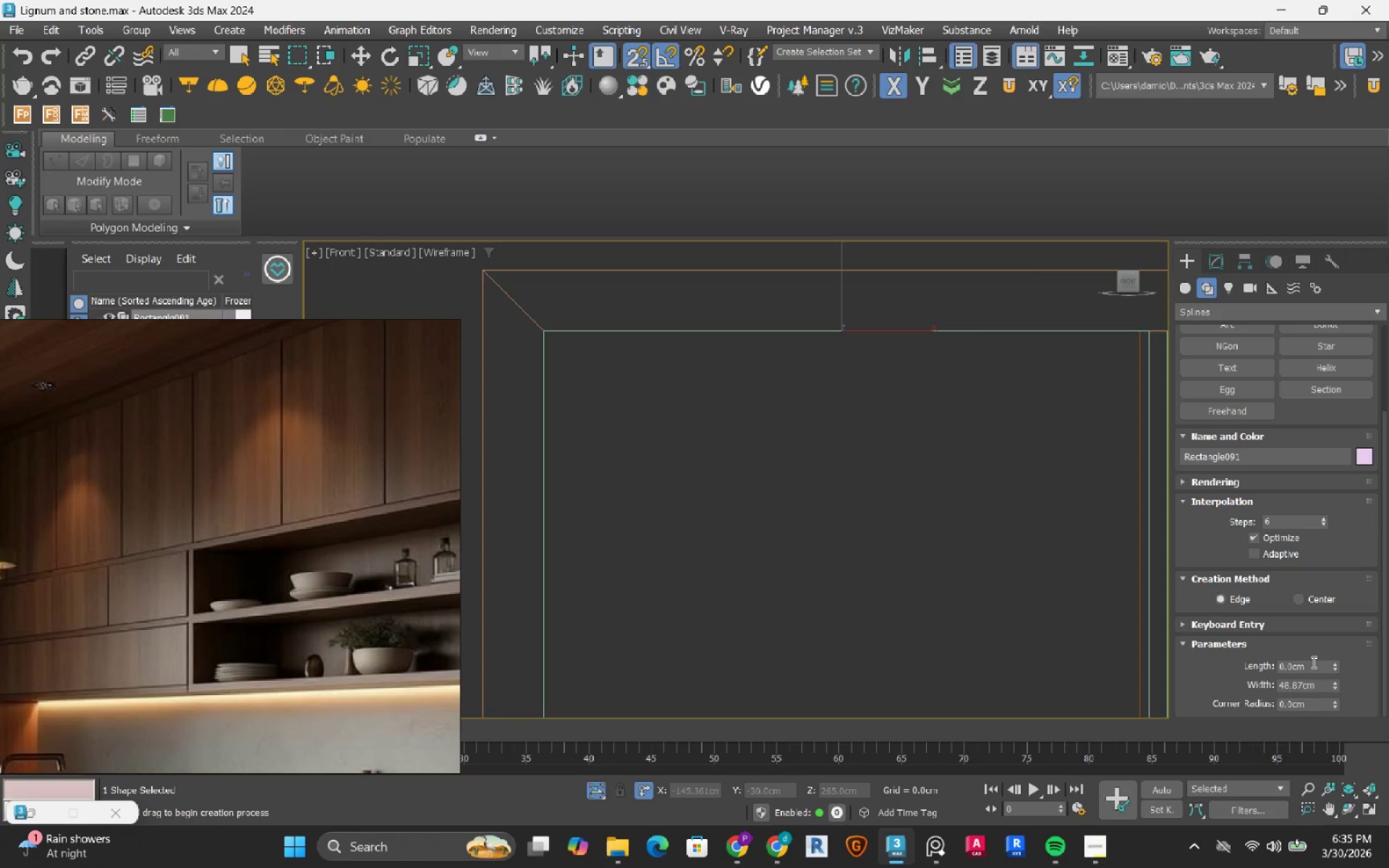 
double_click([1312, 662])
 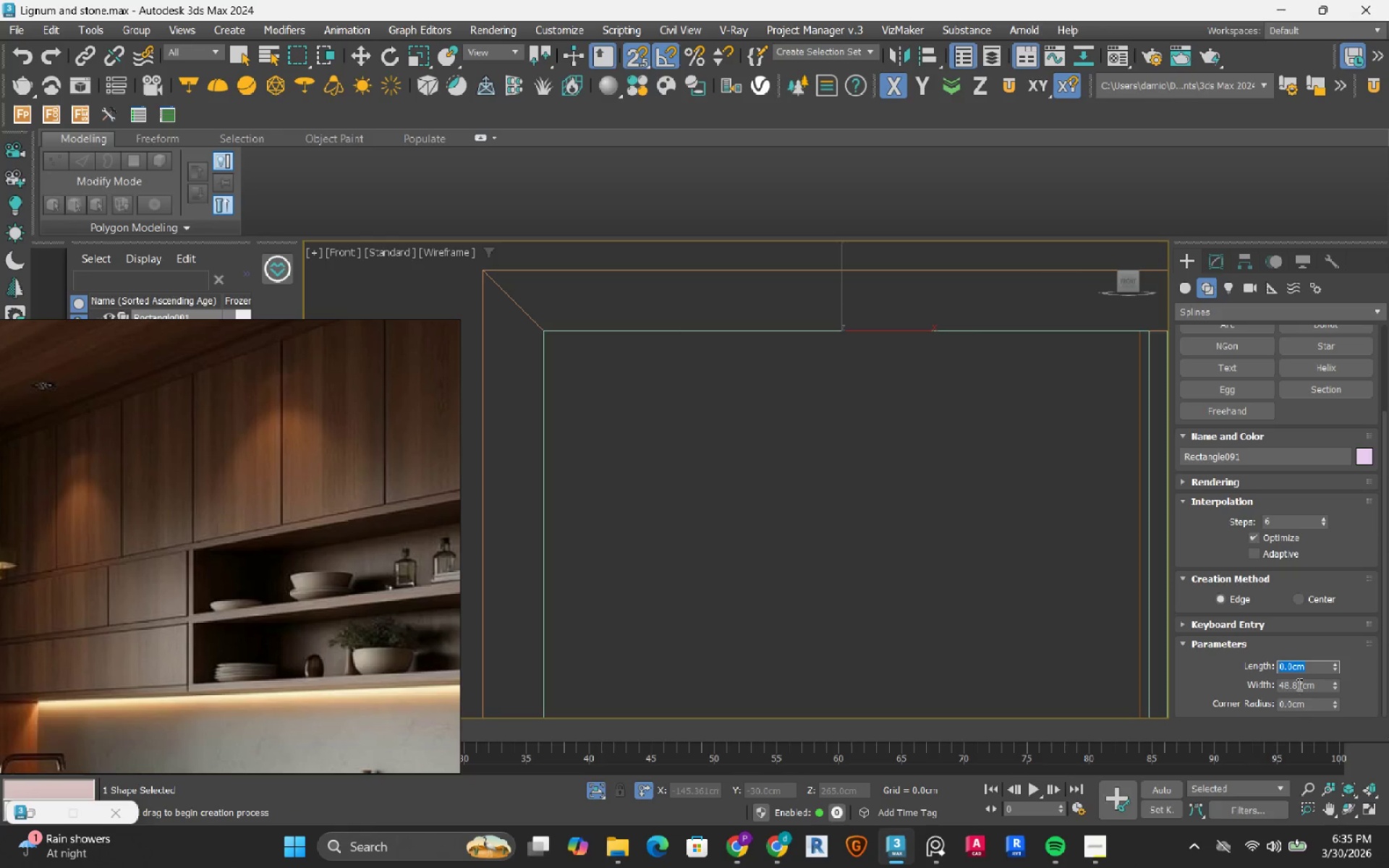 
key(Numpad3)
 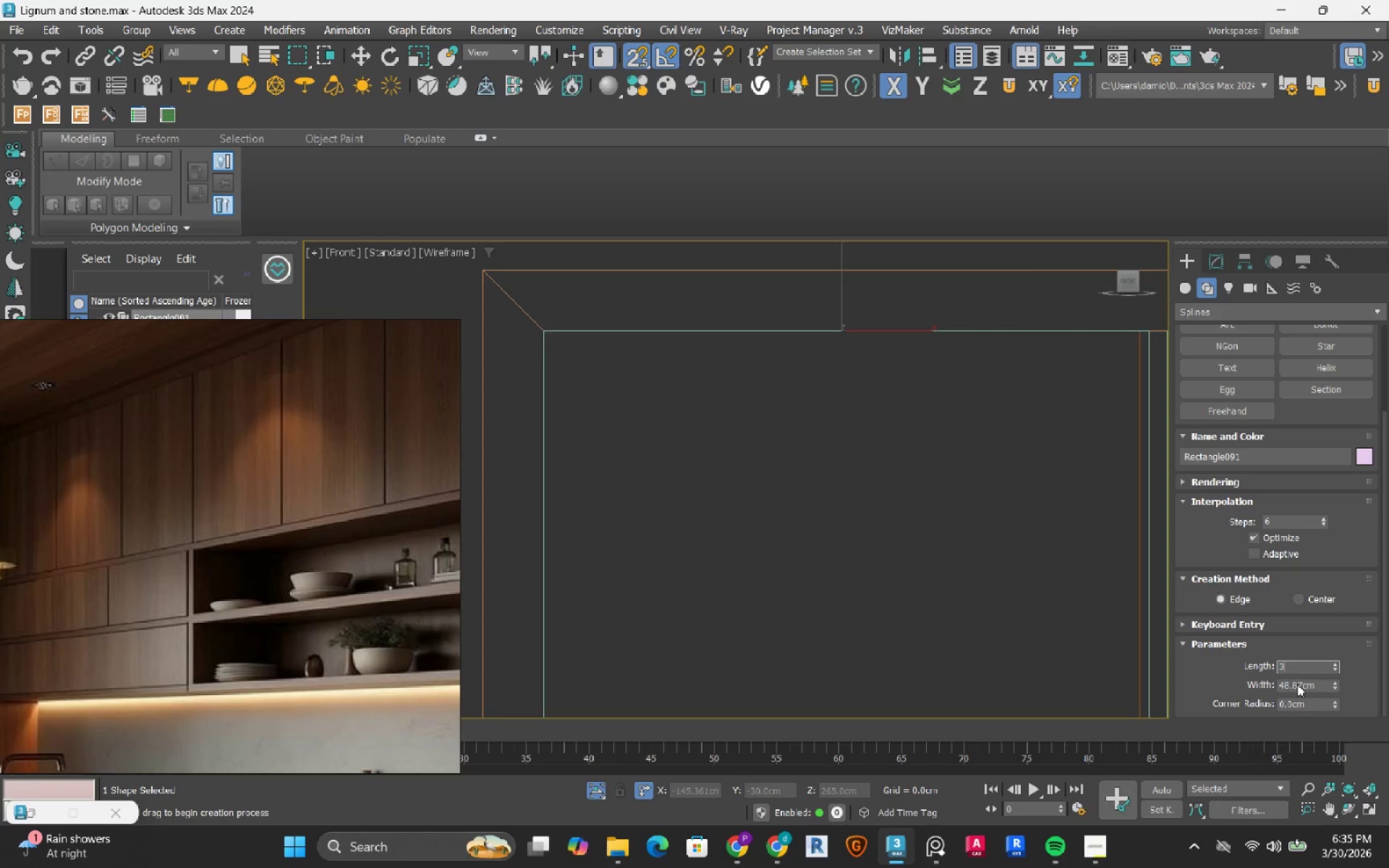 
key(NumpadEnter)
 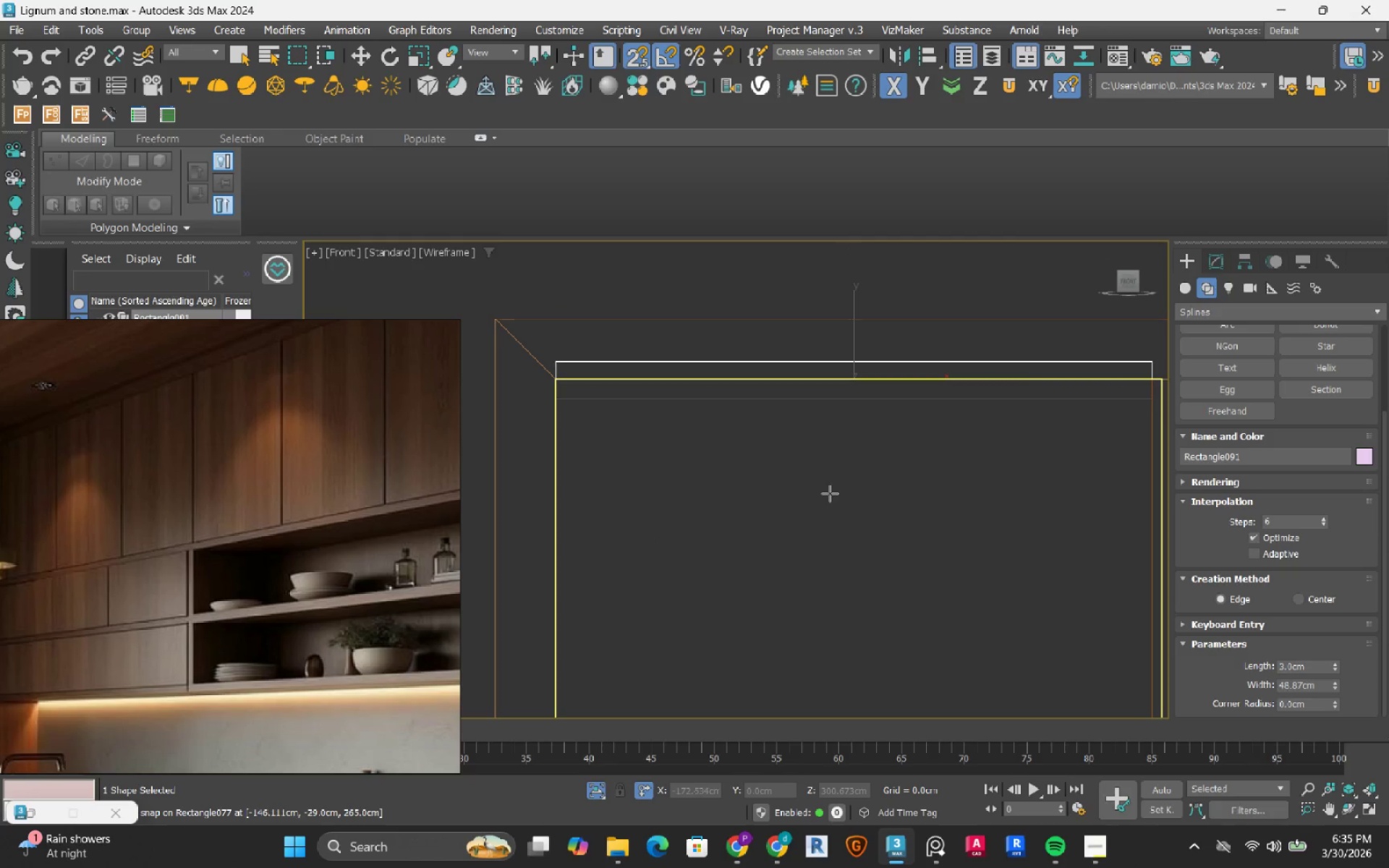 
key(W)
 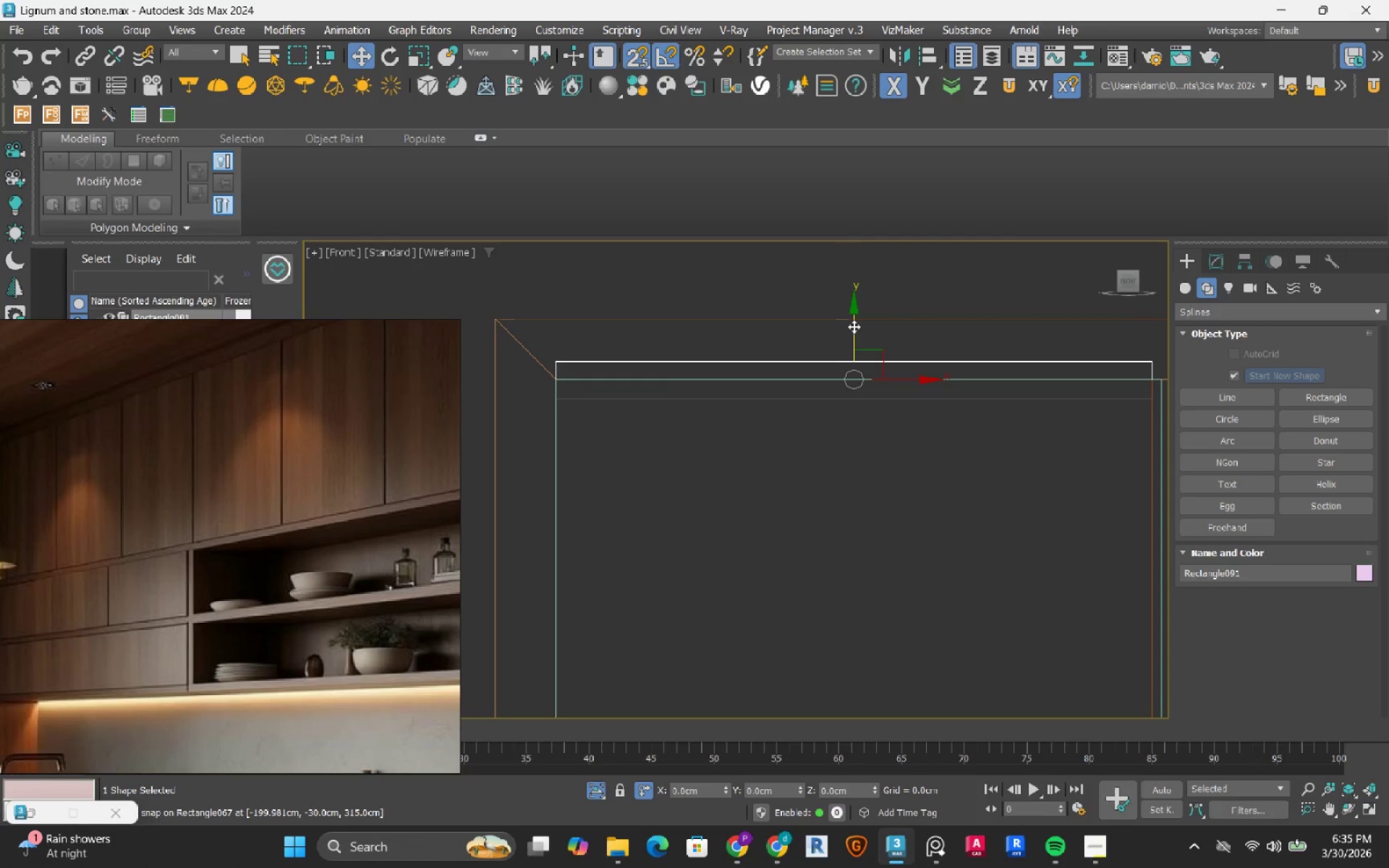 
left_click_drag(start_coordinate=[854, 326], to_coordinate=[826, 420])
 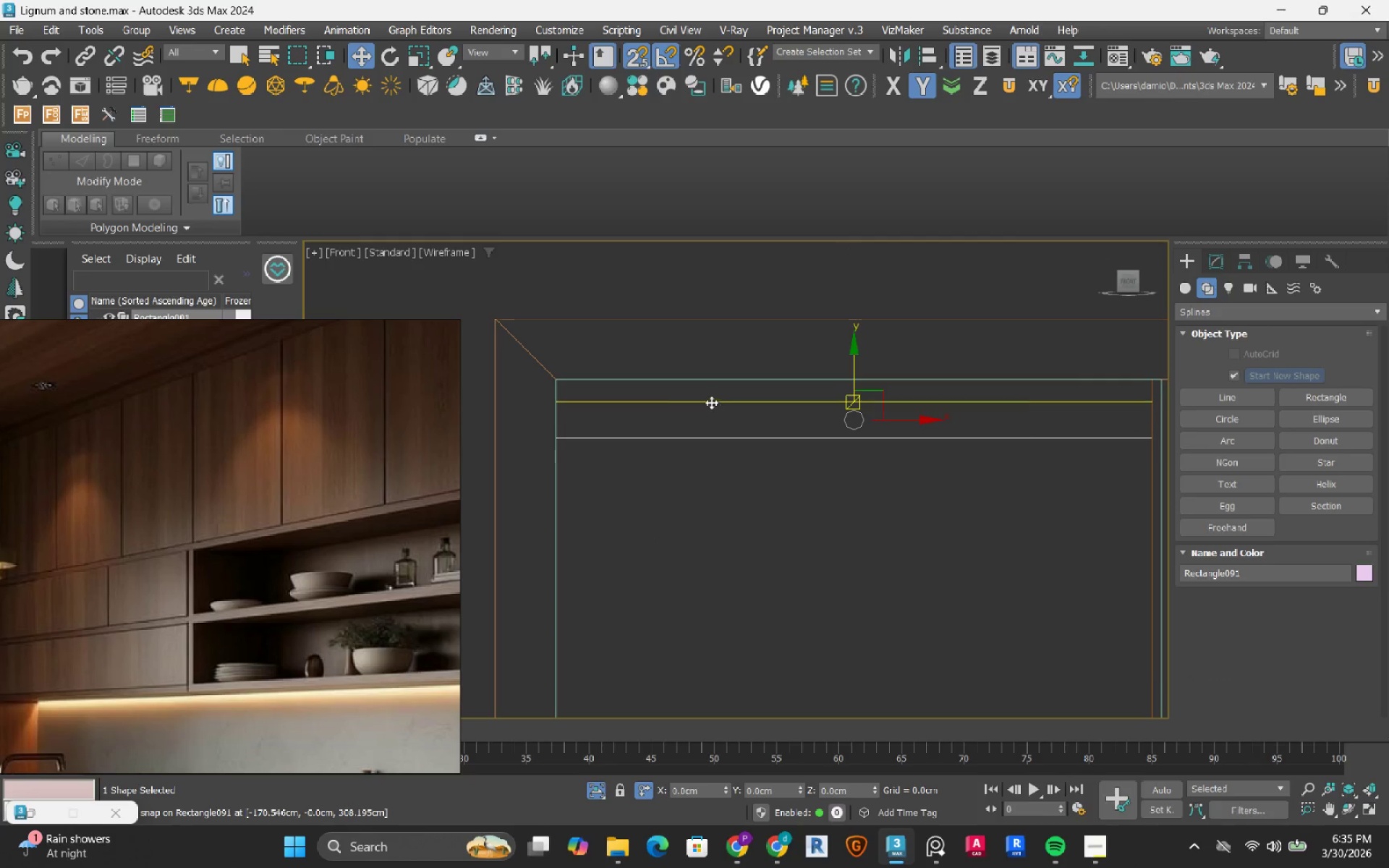 
left_click_drag(start_coordinate=[713, 404], to_coordinate=[705, 394])
 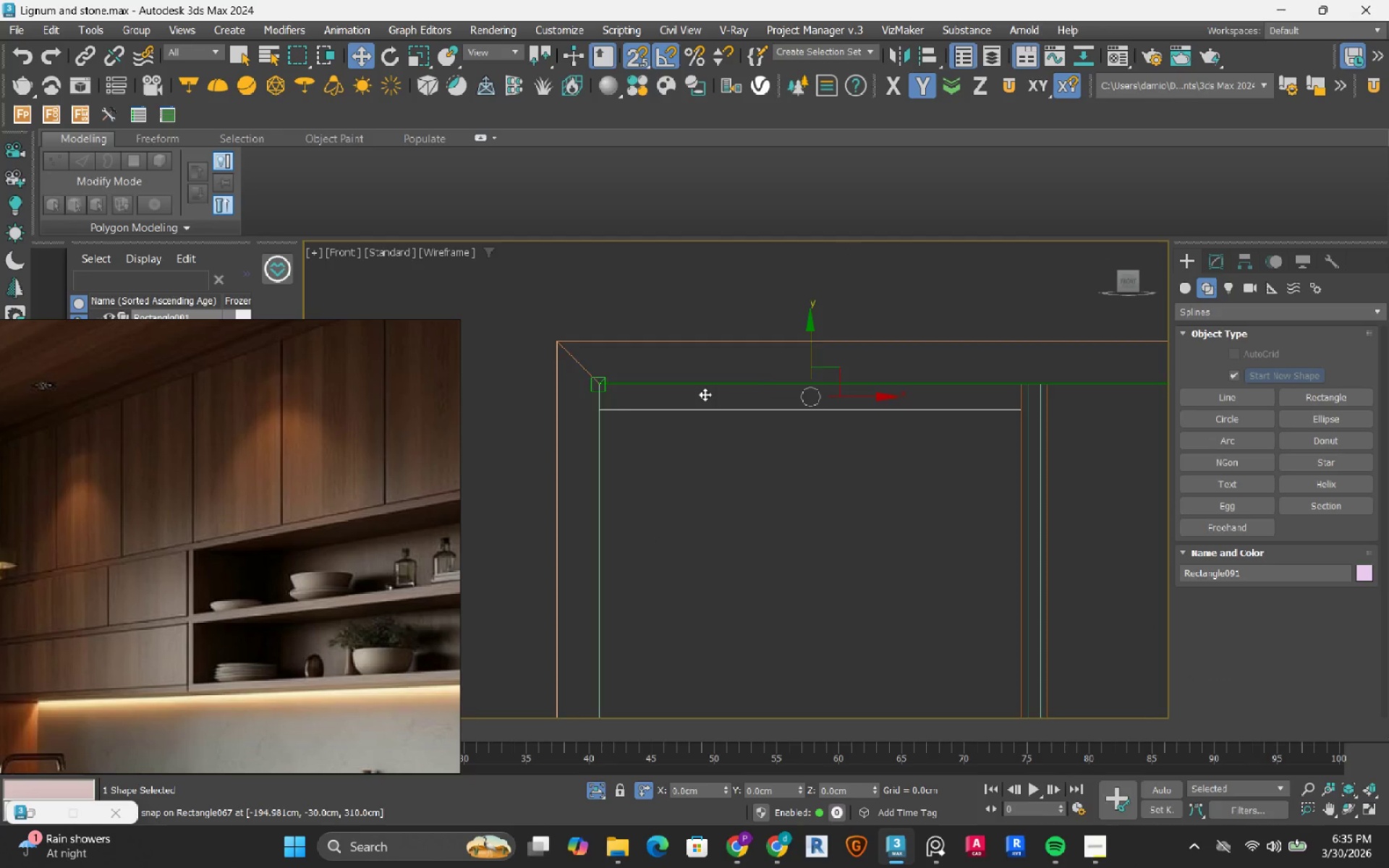 
scroll: coordinate [721, 459], scroll_direction: down, amount: 4.0
 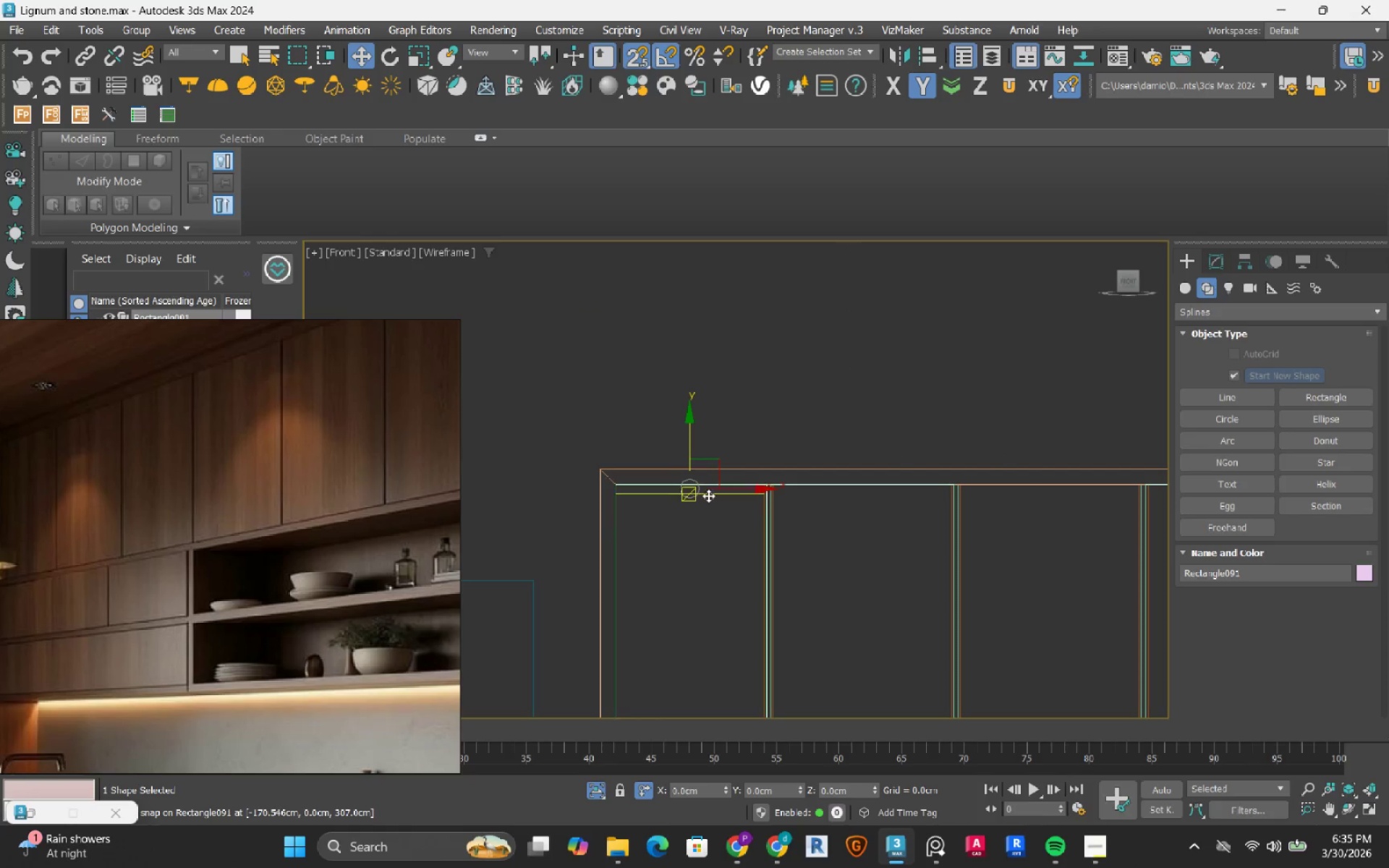 
scroll: coordinate [708, 495], scroll_direction: up, amount: 1.0
 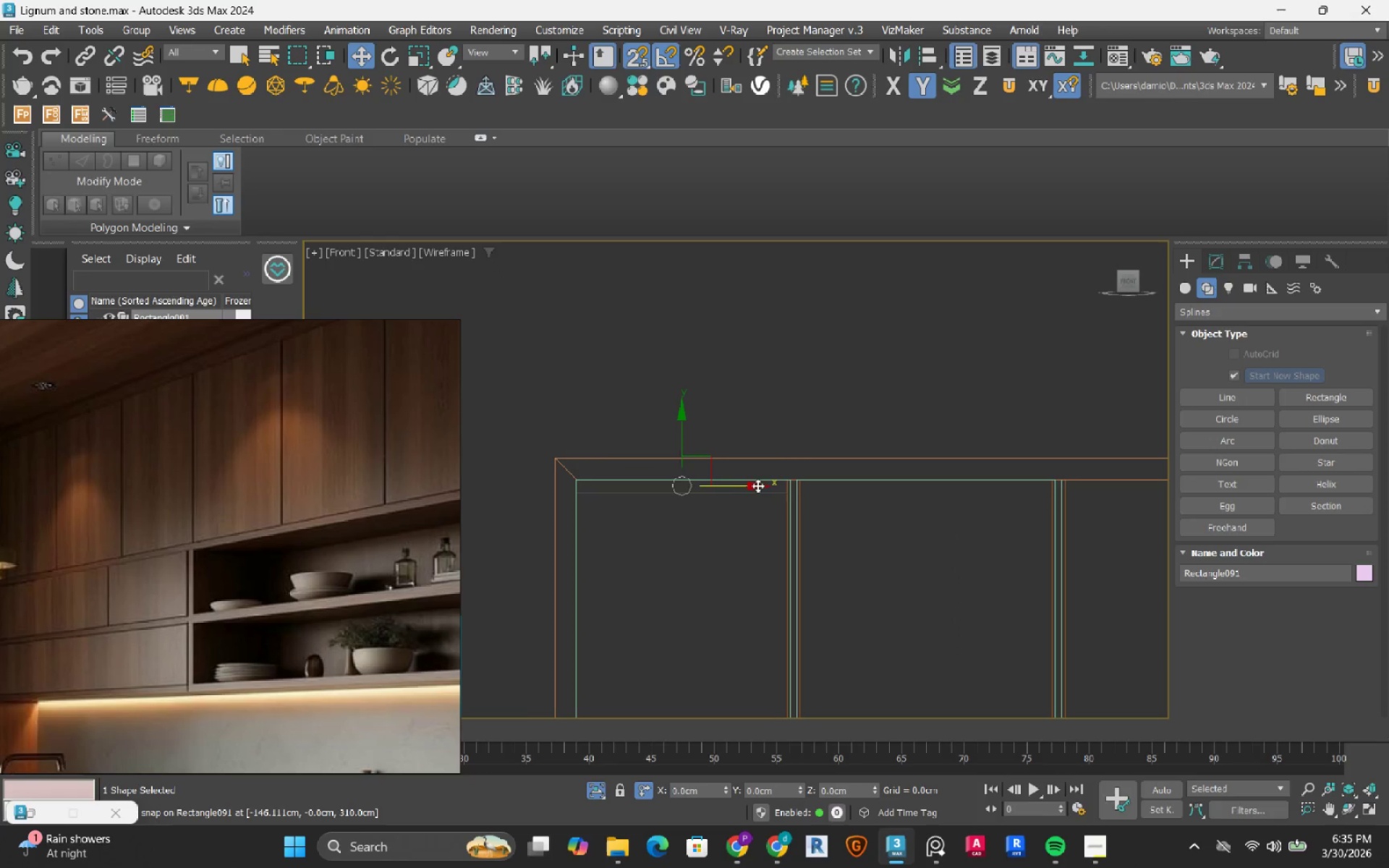 
hold_key(key=ShiftLeft, duration=1.51)
left_click_drag(start_coordinate=[738, 485], to_coordinate=[919, 479])
 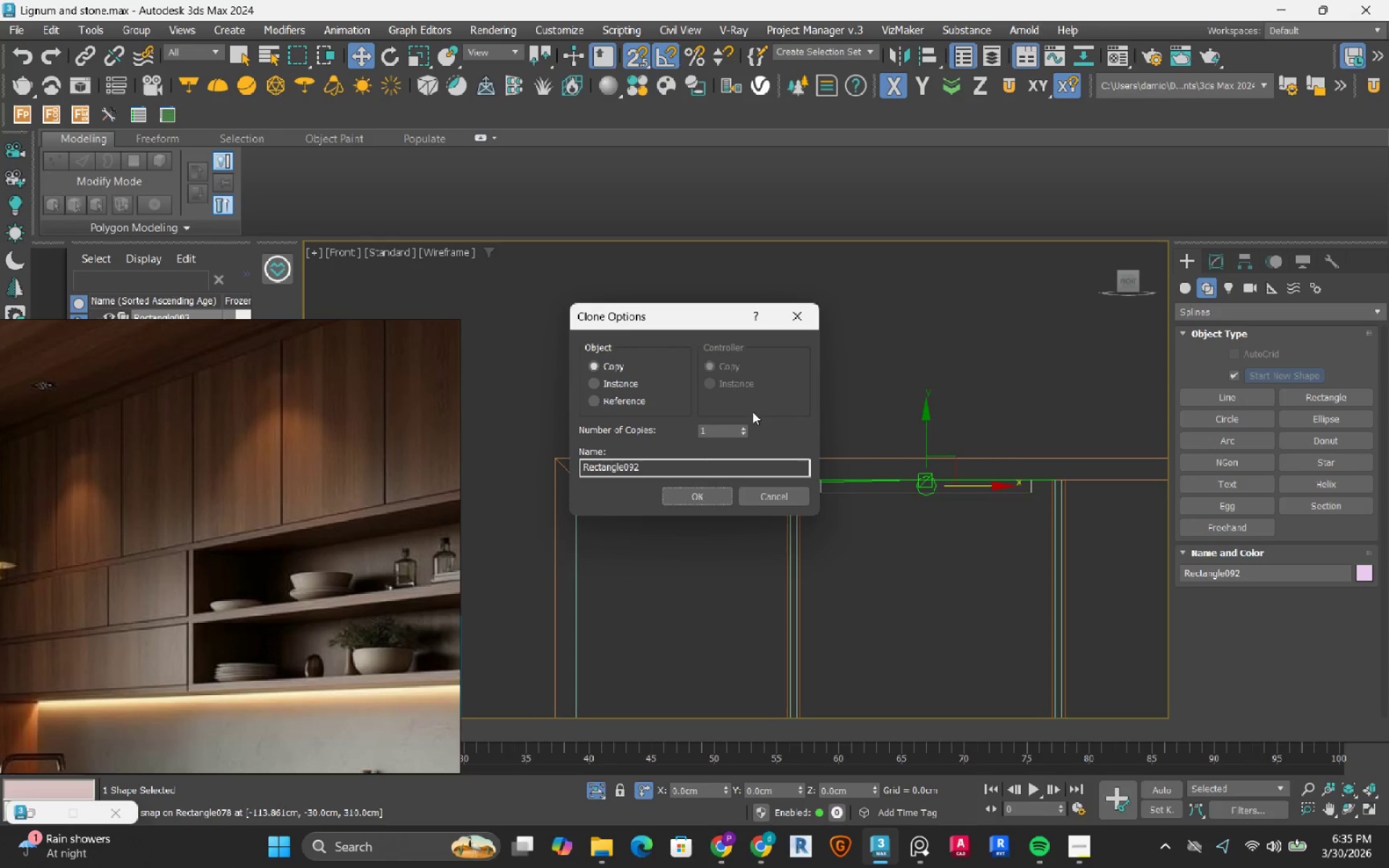 
key(Shift+ShiftLeft)
 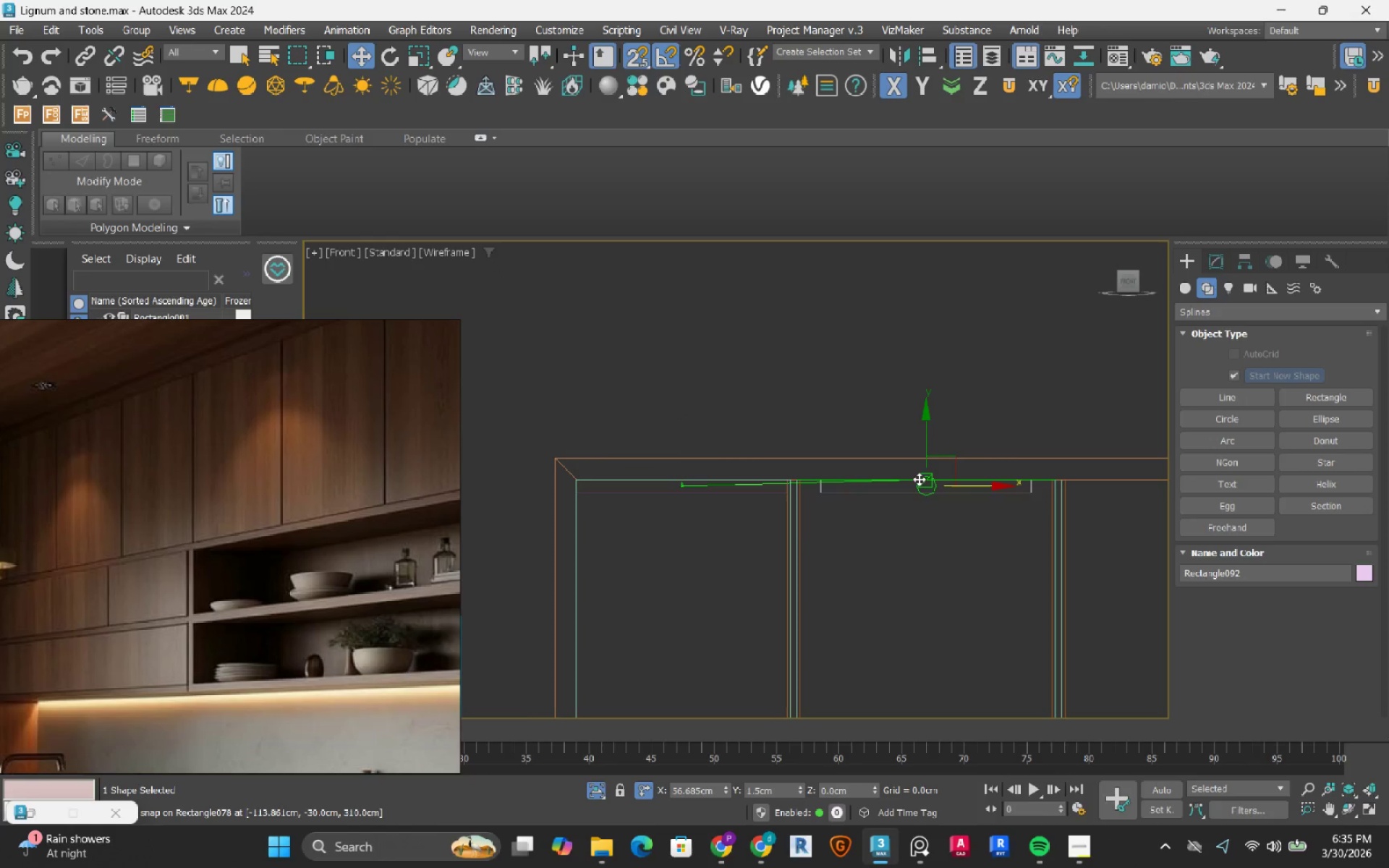 
key(Shift+ShiftLeft)
 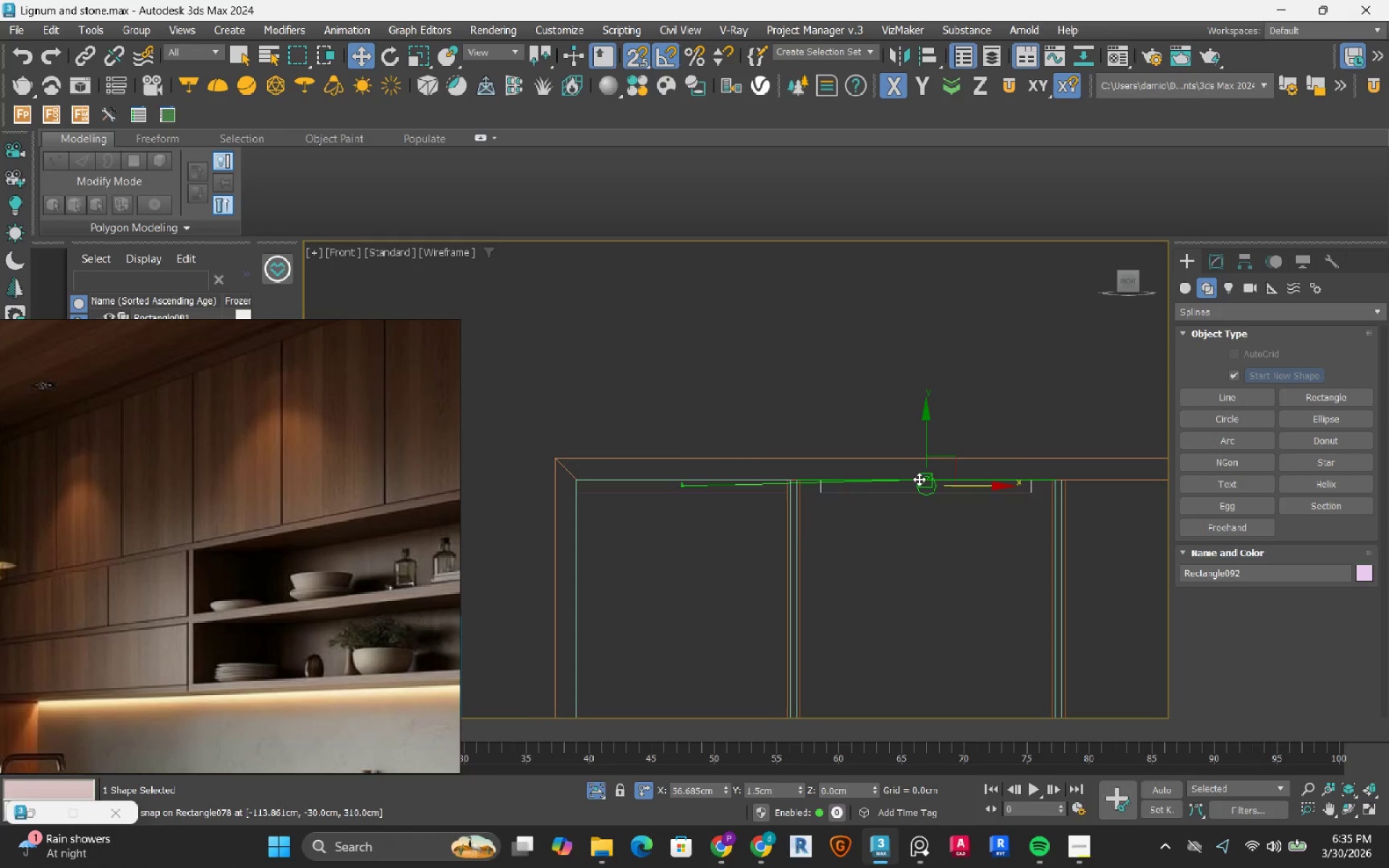 
key(Shift+ShiftLeft)
 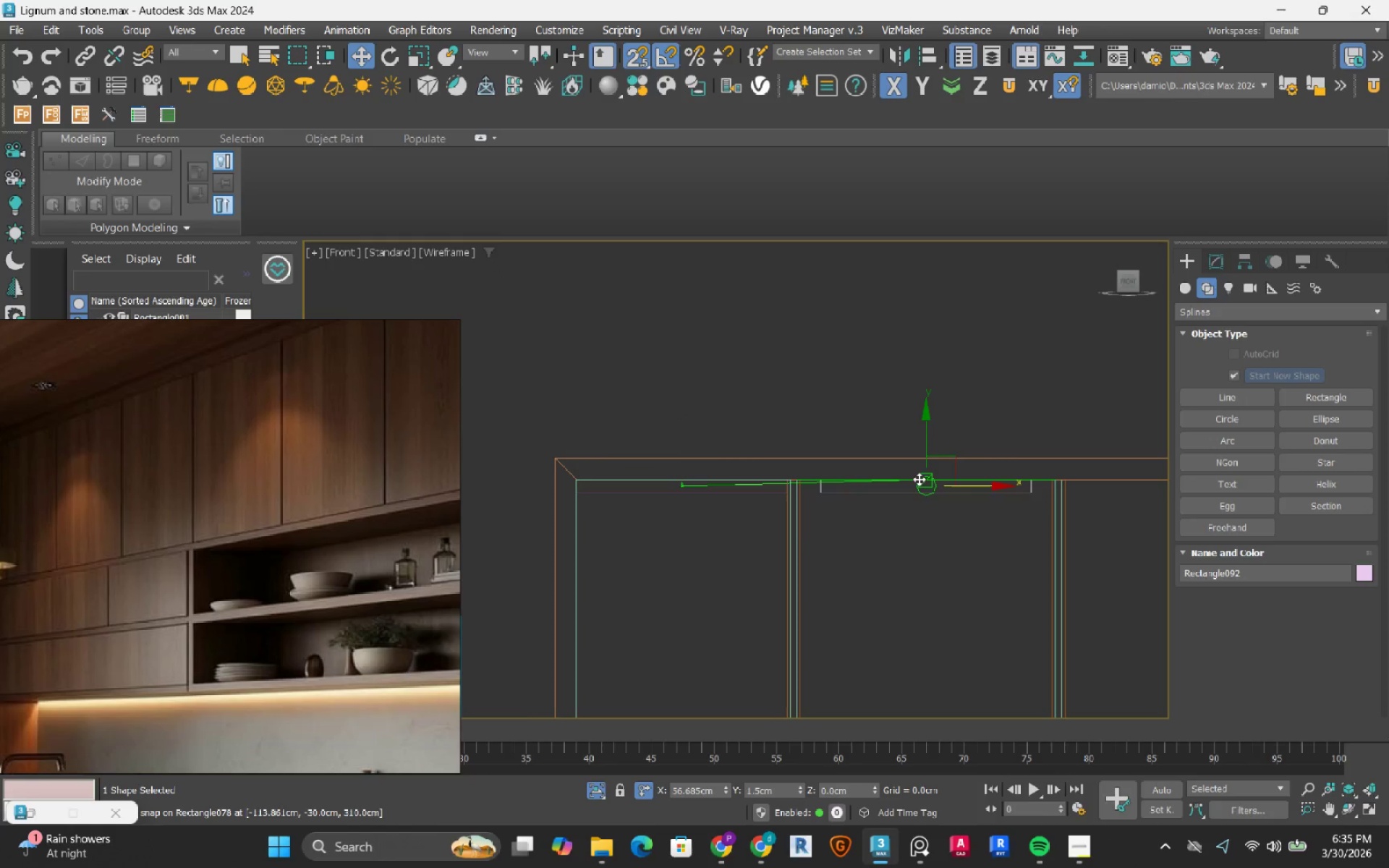 
key(Shift+ShiftLeft)
 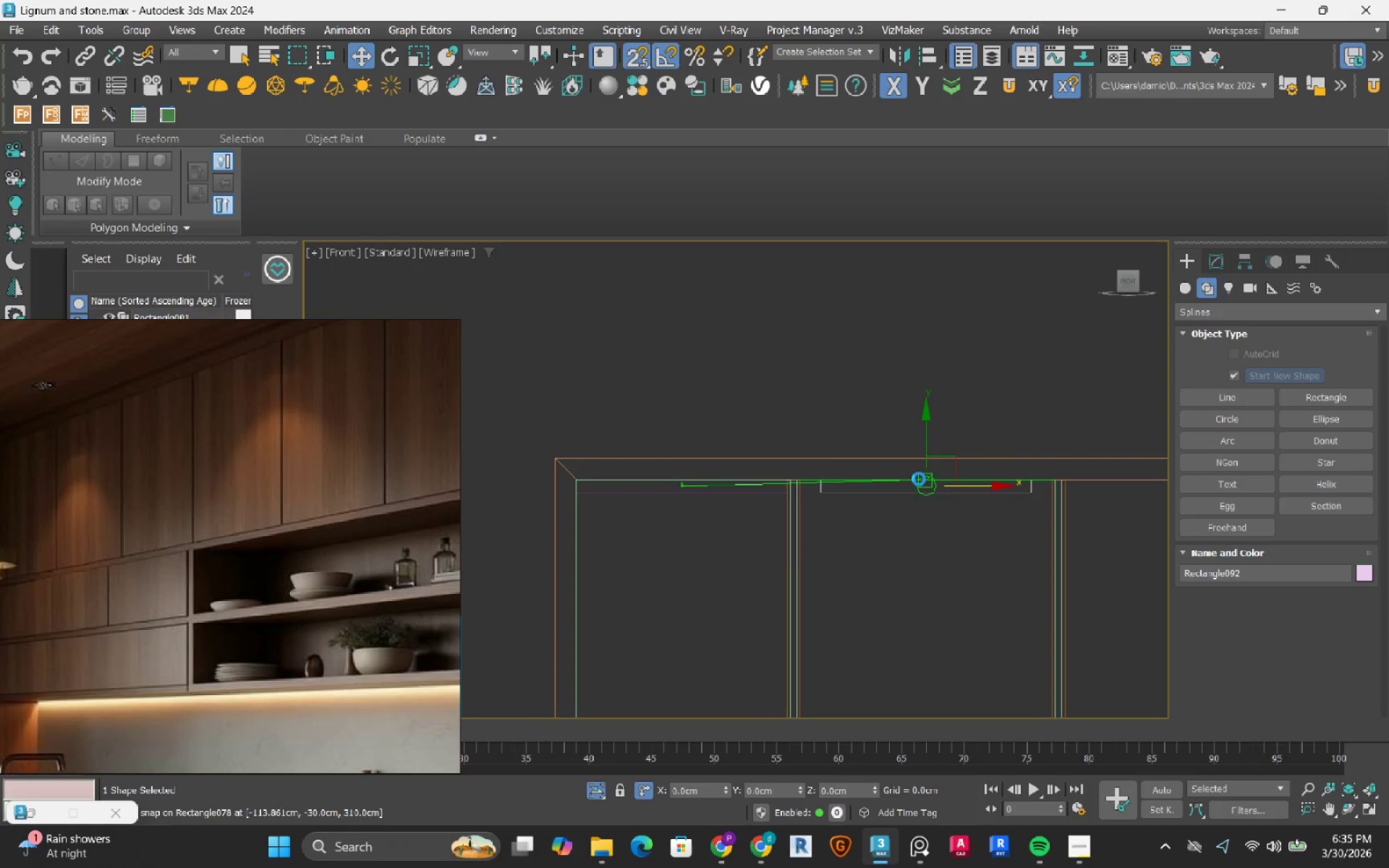 
key(Shift+ShiftLeft)
 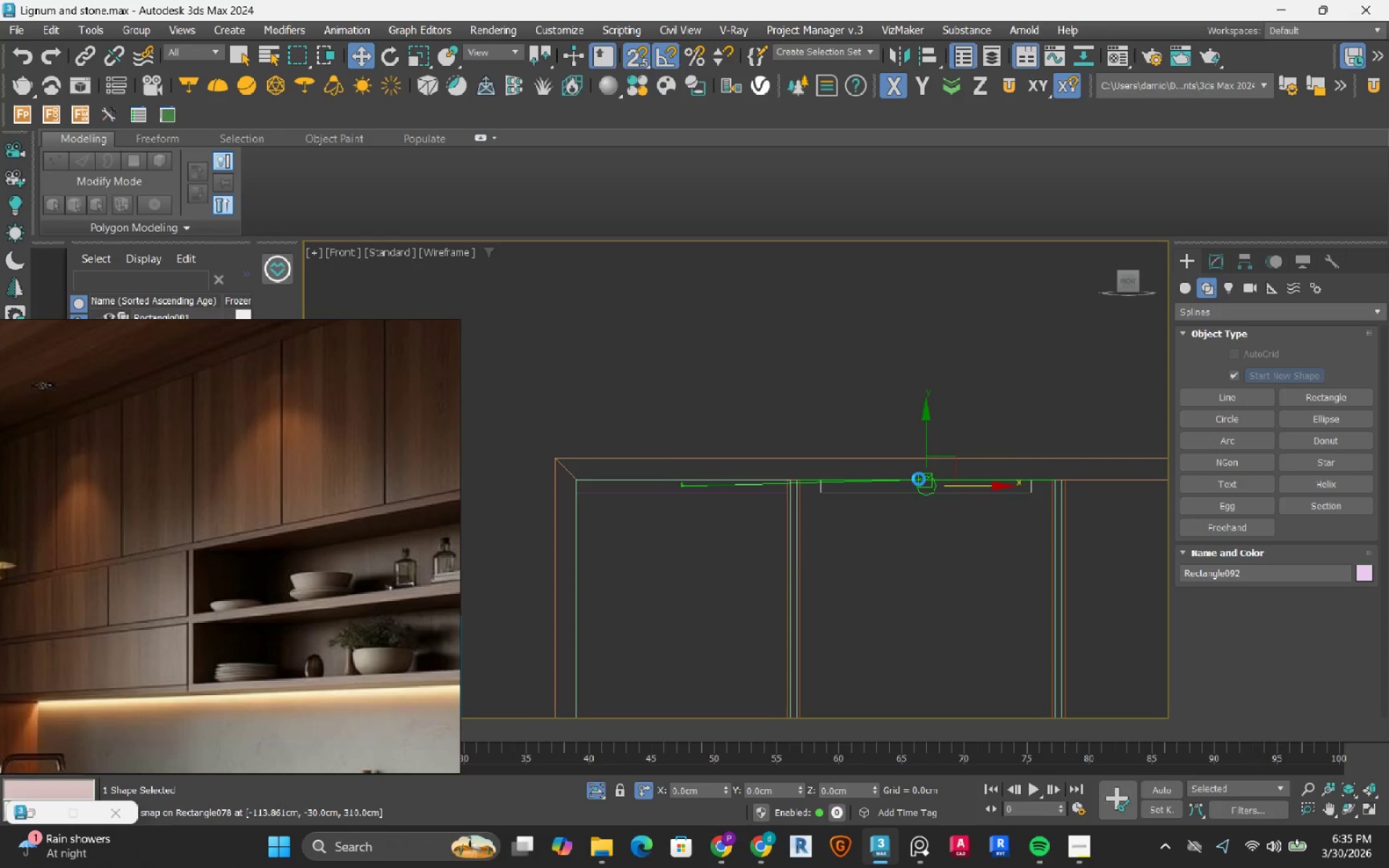 
key(Shift+ShiftLeft)
 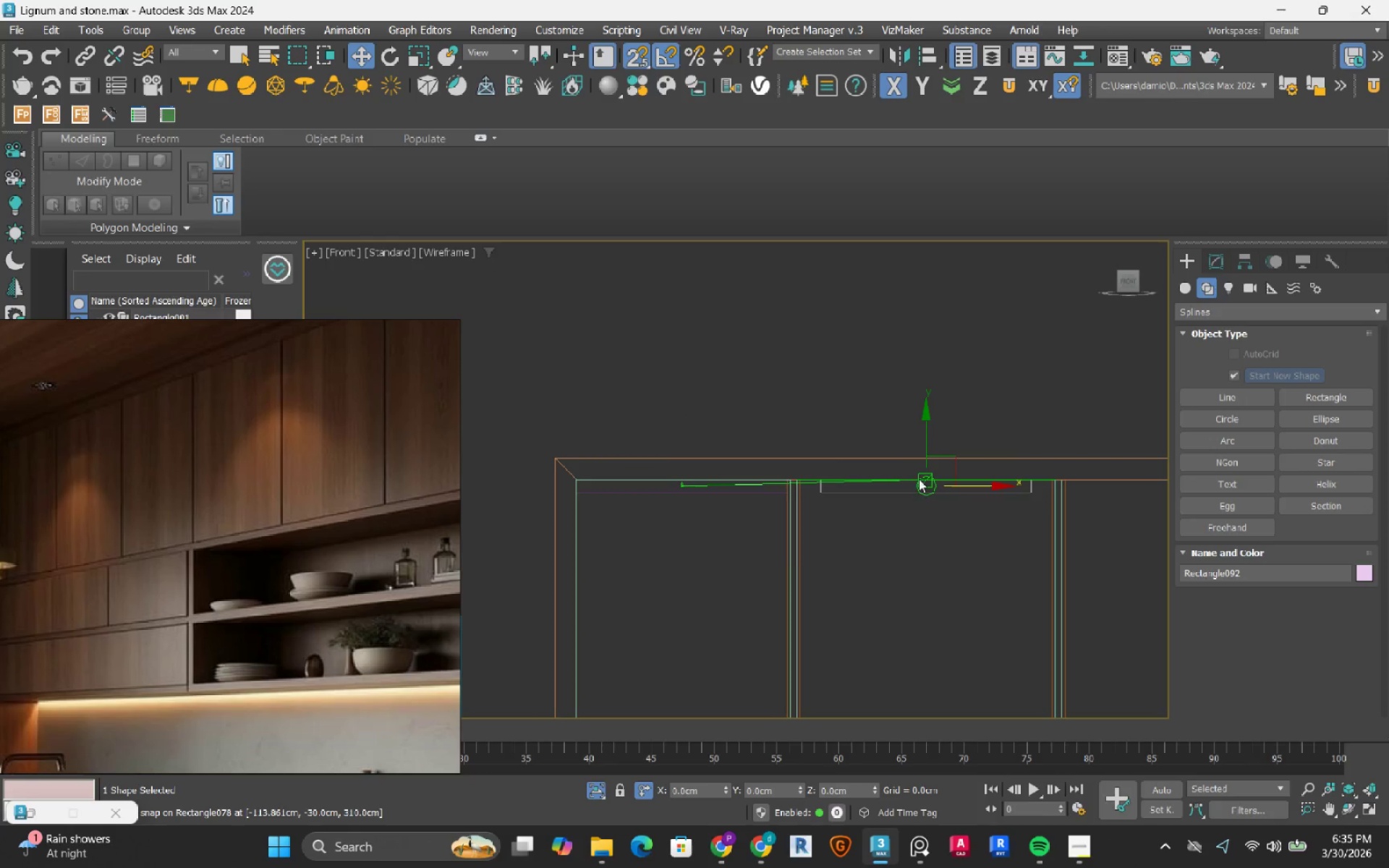 
key(Shift+ShiftLeft)
 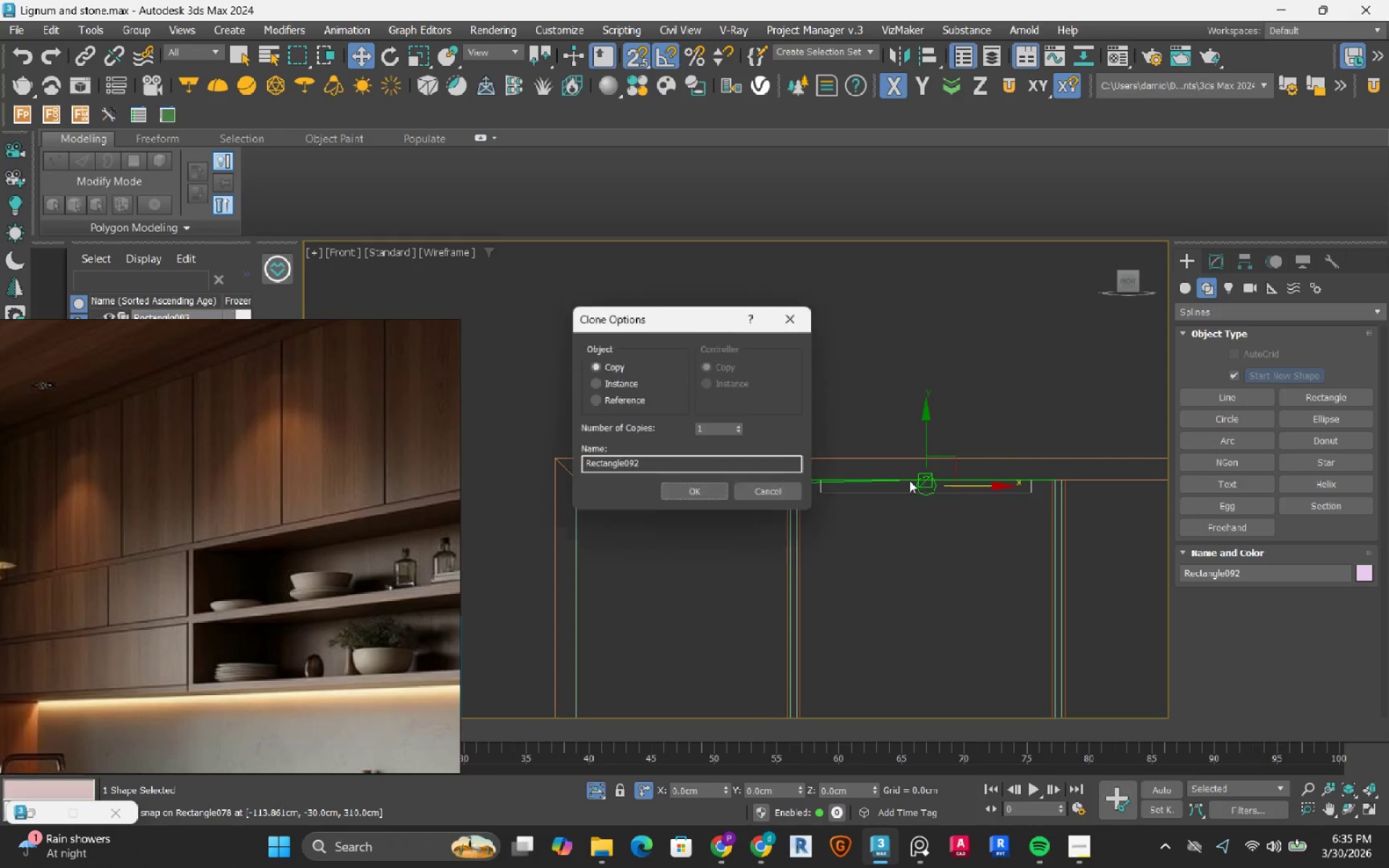 
hold_key(key=ShiftLeft, duration=3.27)
left_click([689, 488])
 